 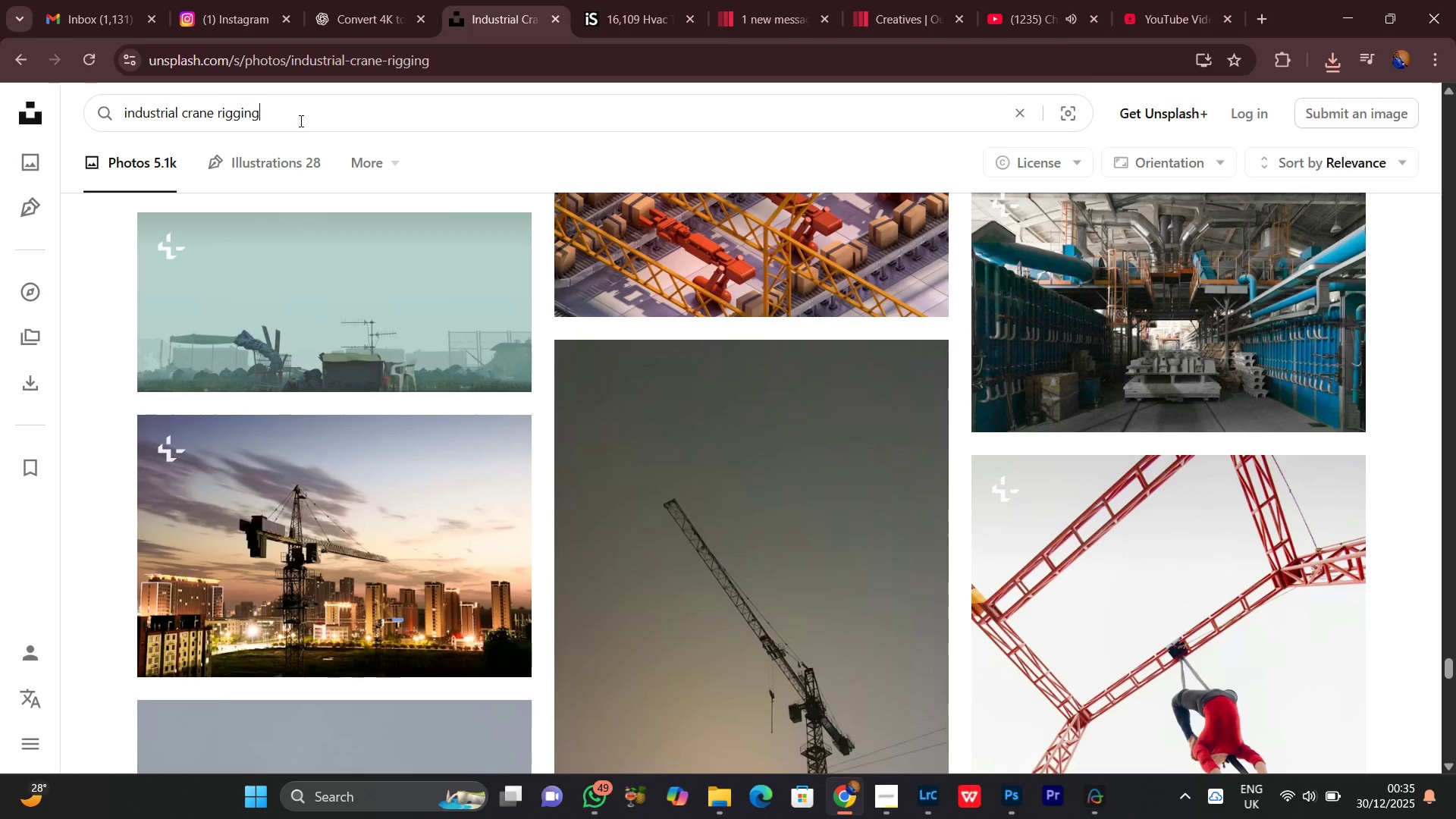 
left_click_drag(start_coordinate=[304, 121], to_coordinate=[99, 146])
 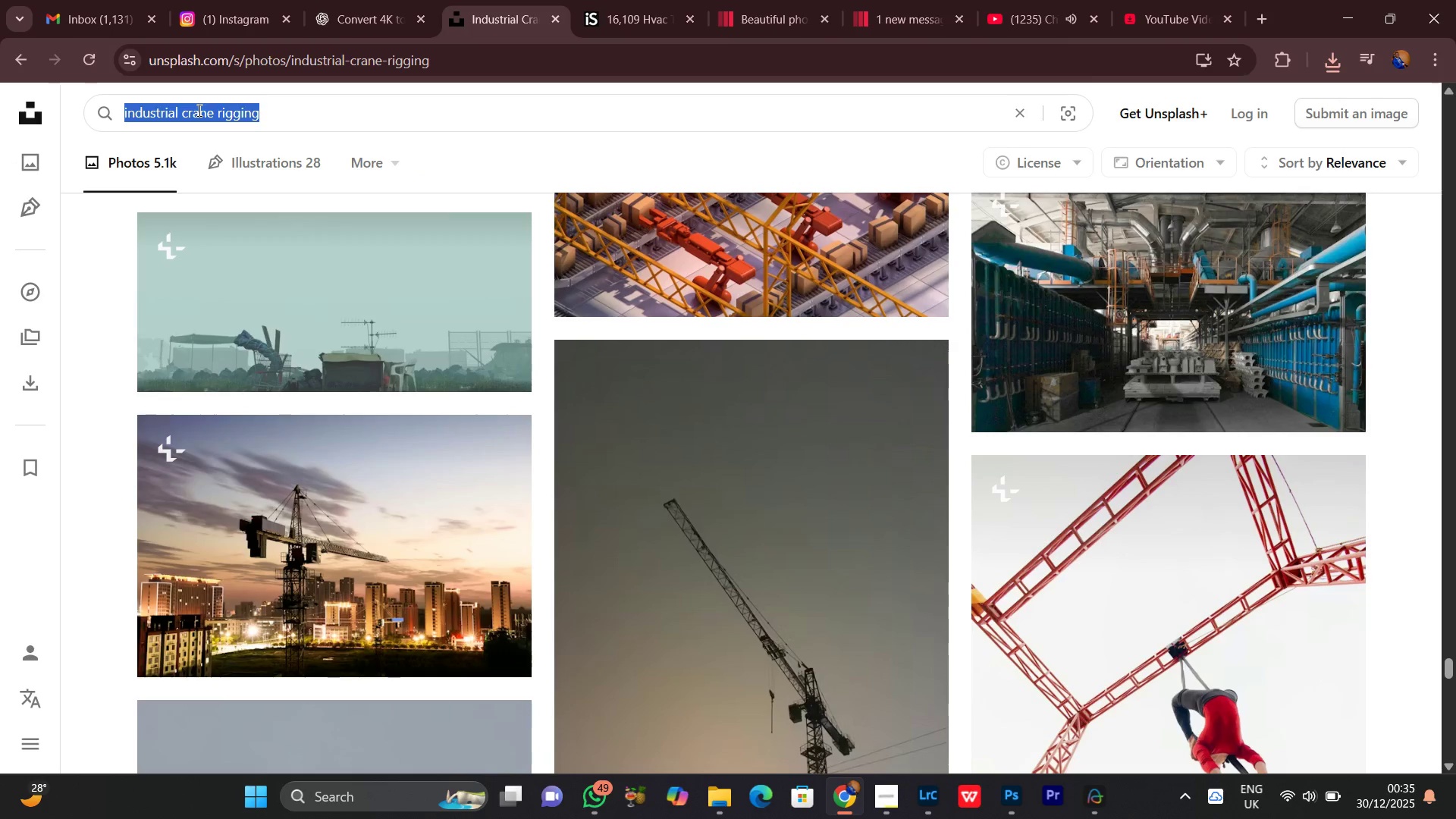 
right_click([198, 110])
 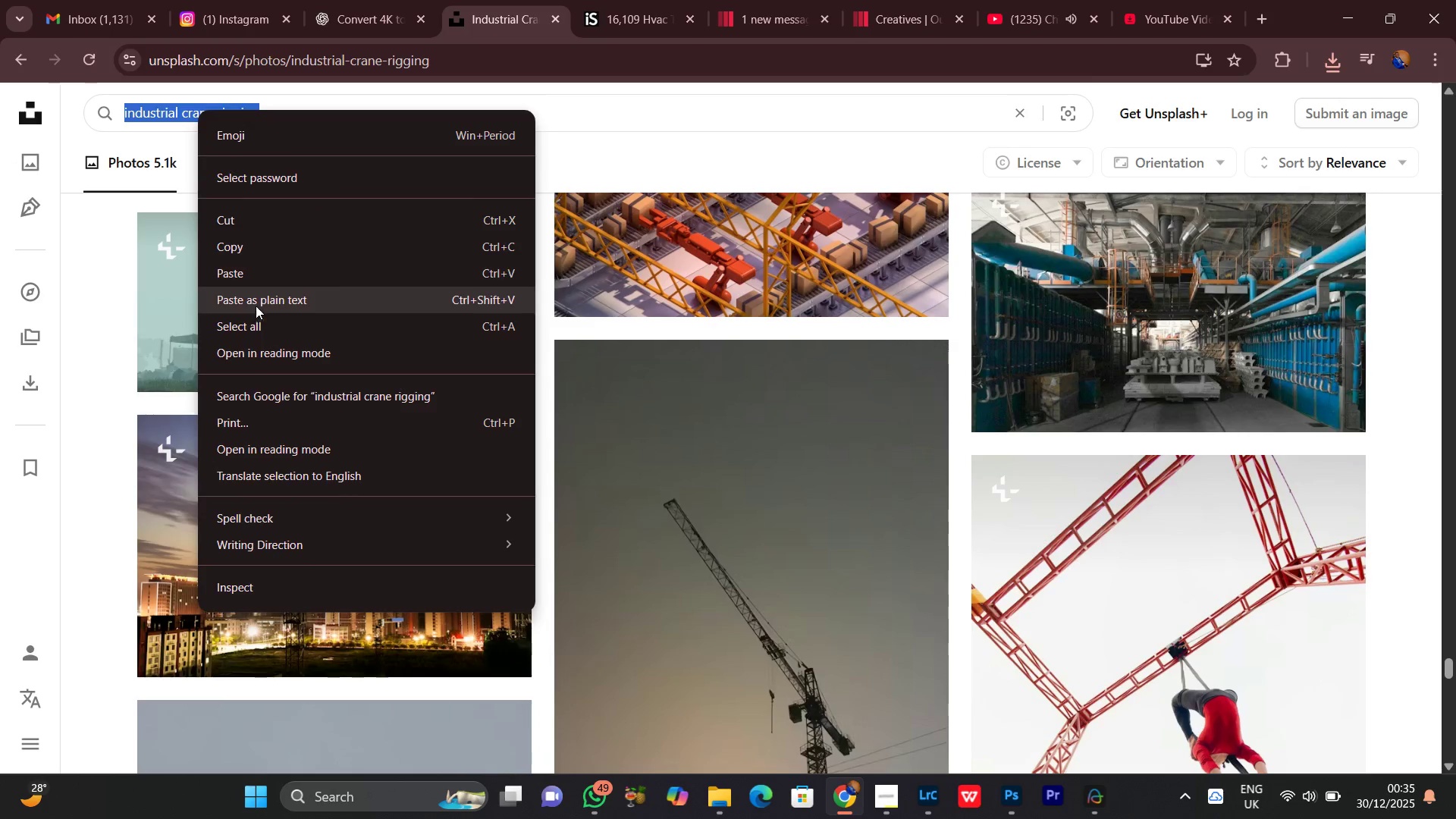 
left_click([234, 270])
 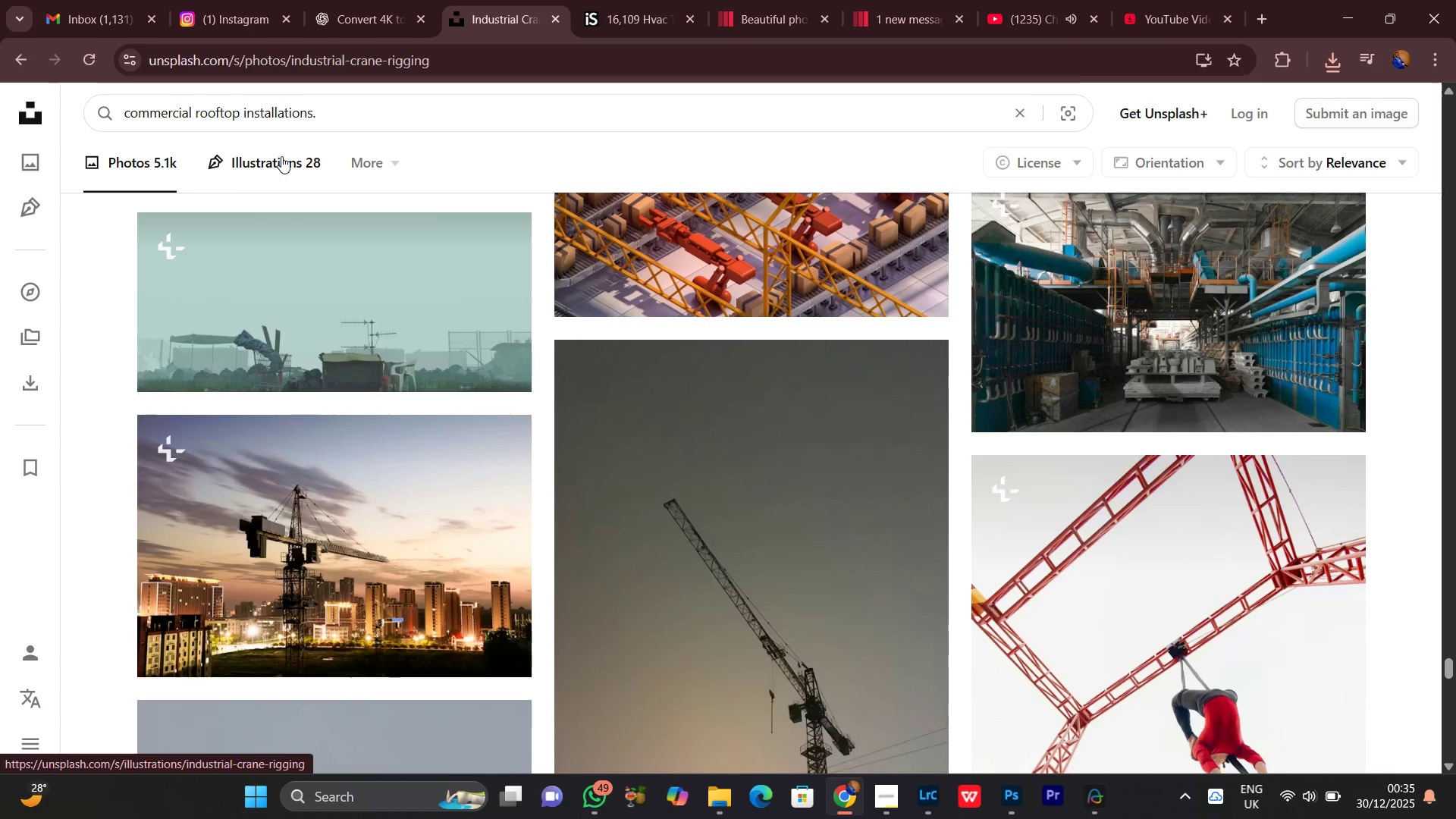 
key(Backspace)
 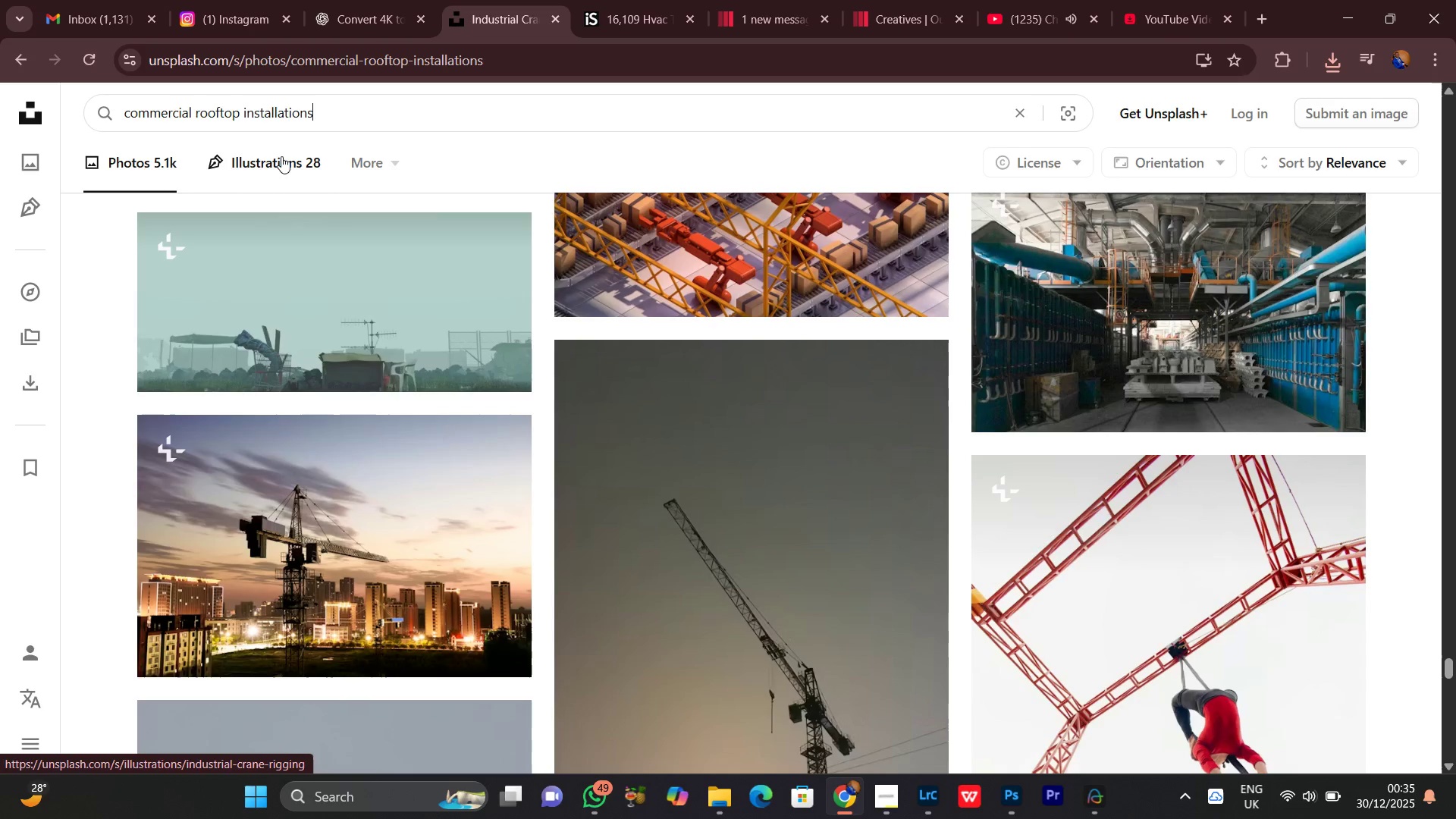 
key(Enter)
 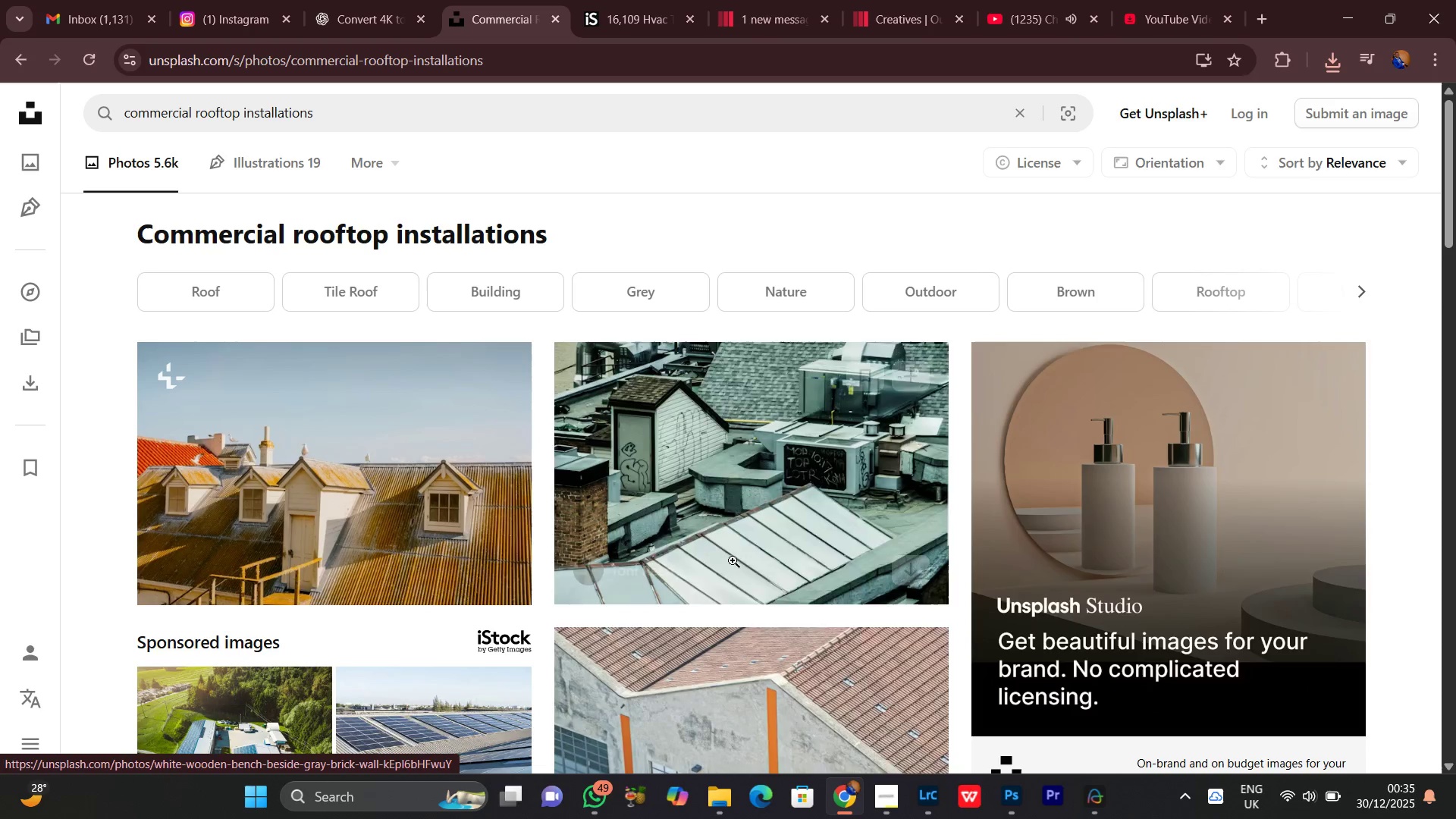 
scroll: coordinate [661, 535], scroll_direction: down, amount: 18.0
 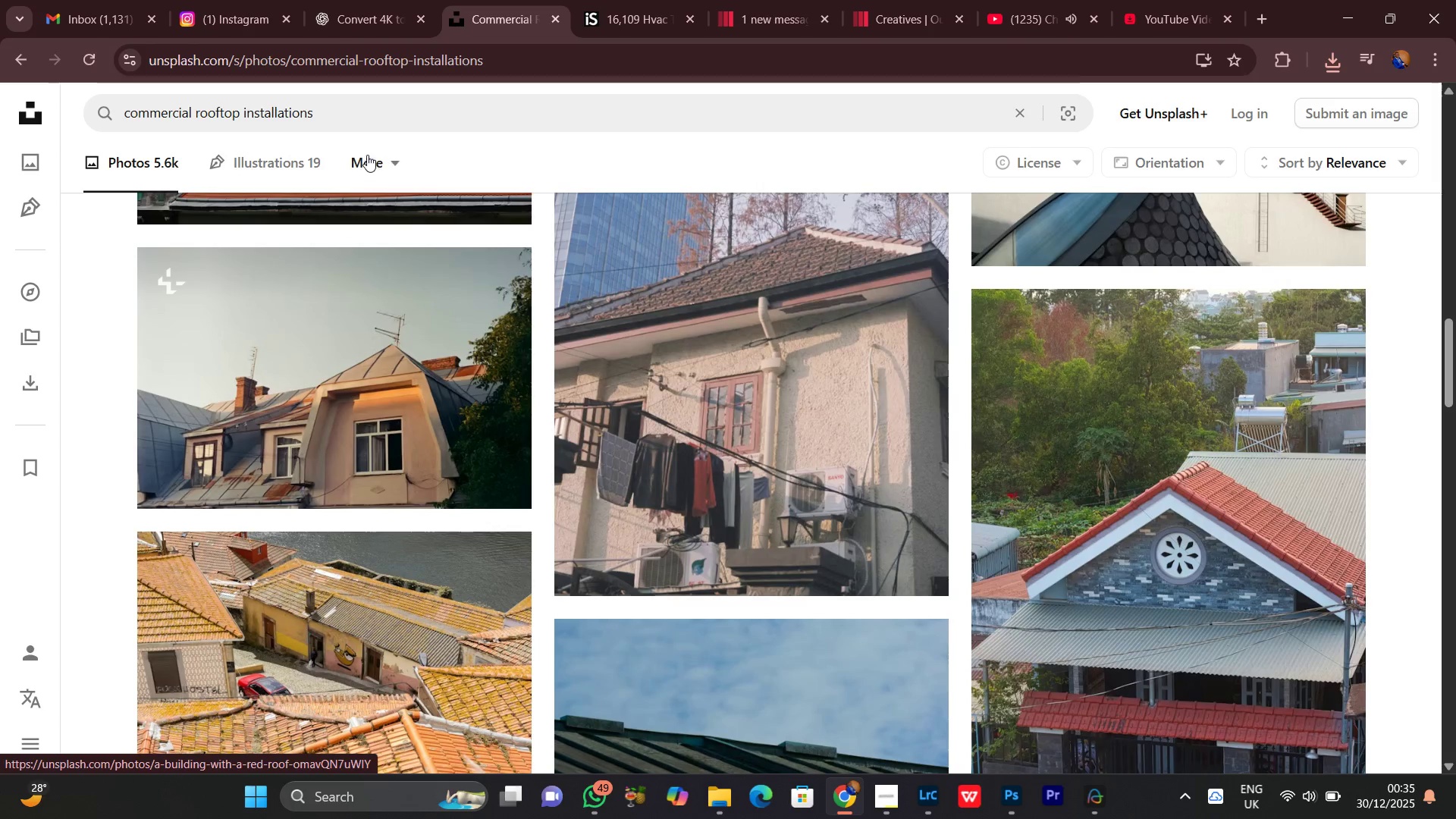 
left_click([331, 110])
 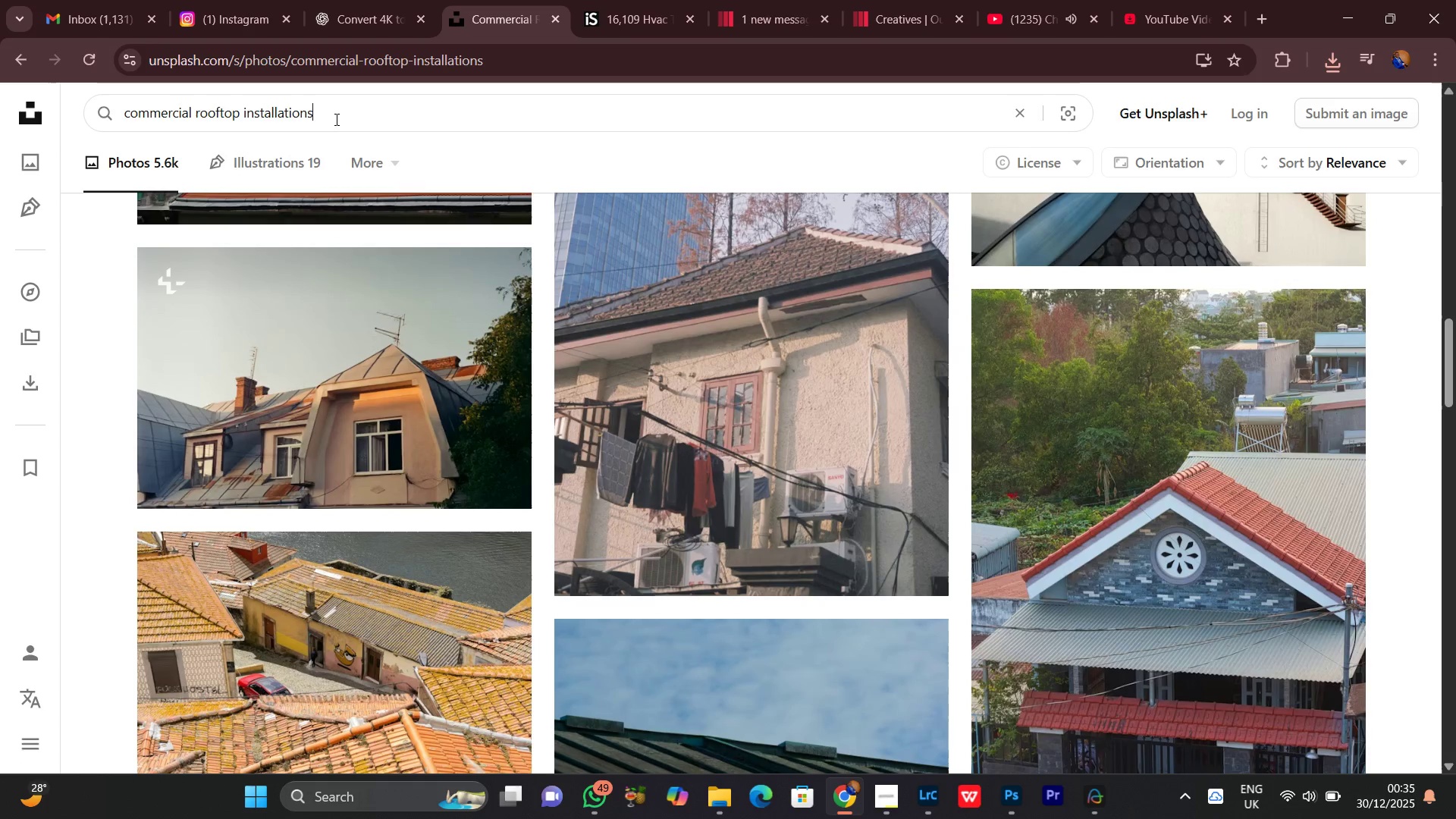 
type( AC)
 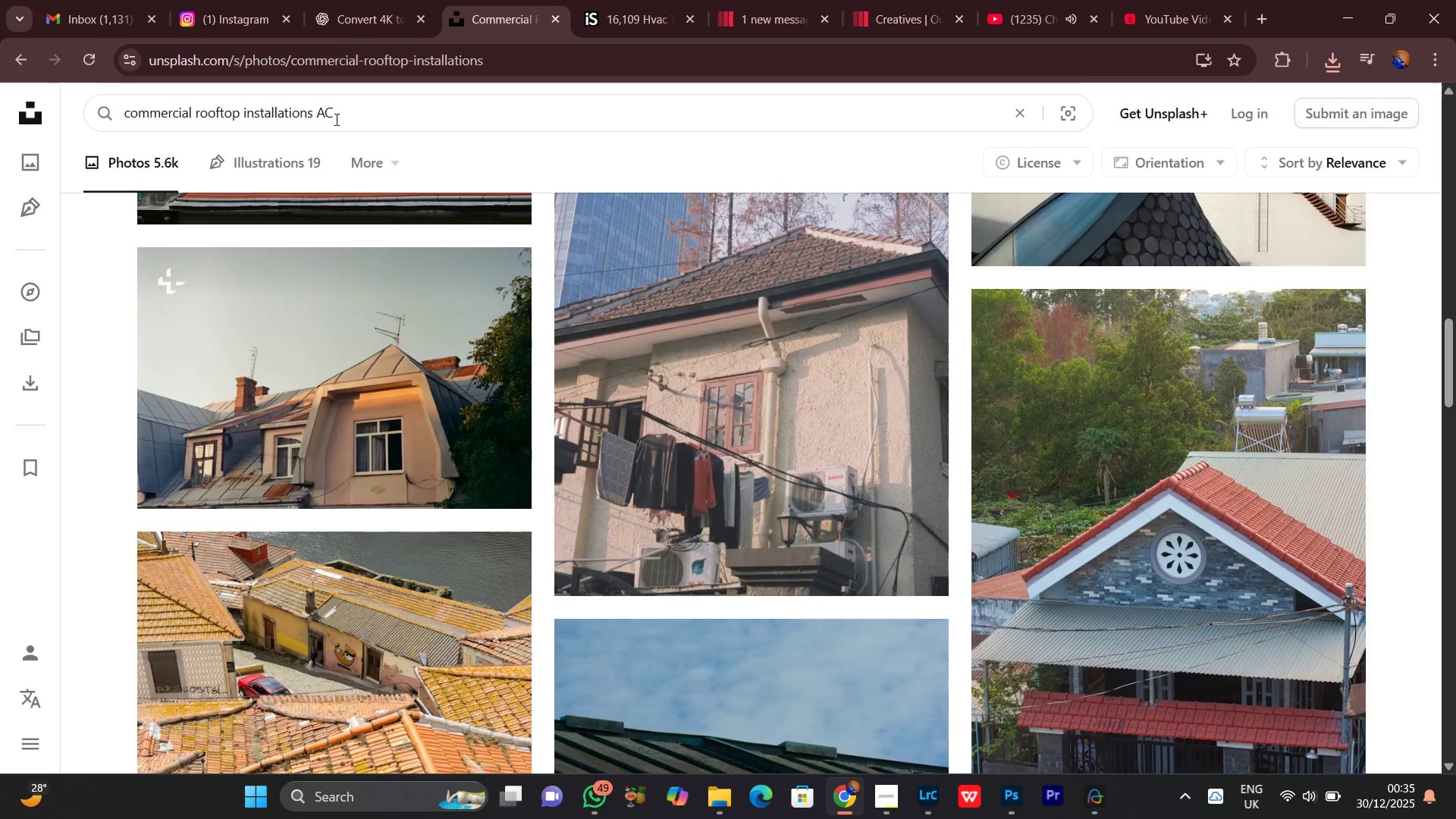 
key(Enter)
 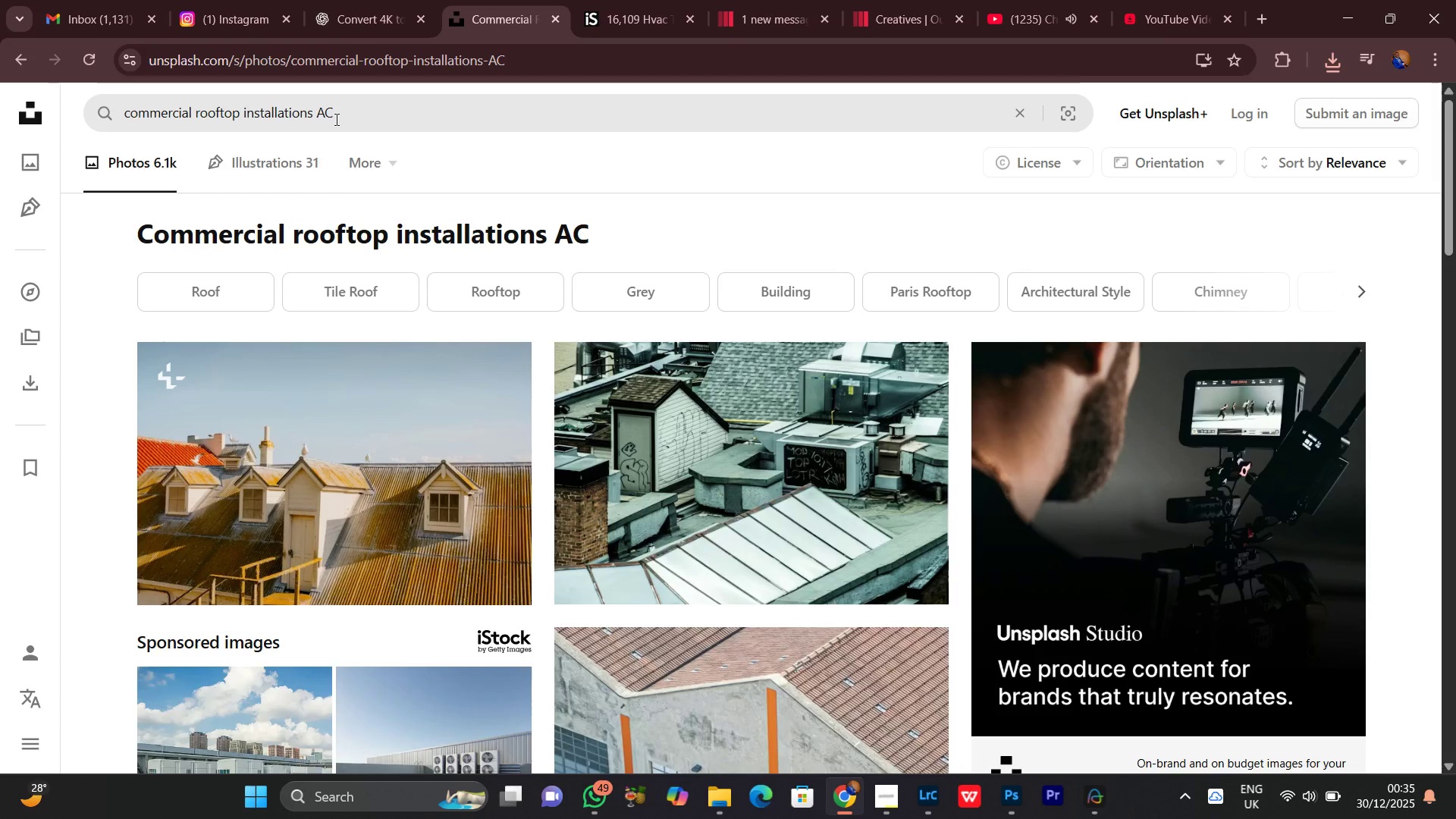 
wait(16.92)
 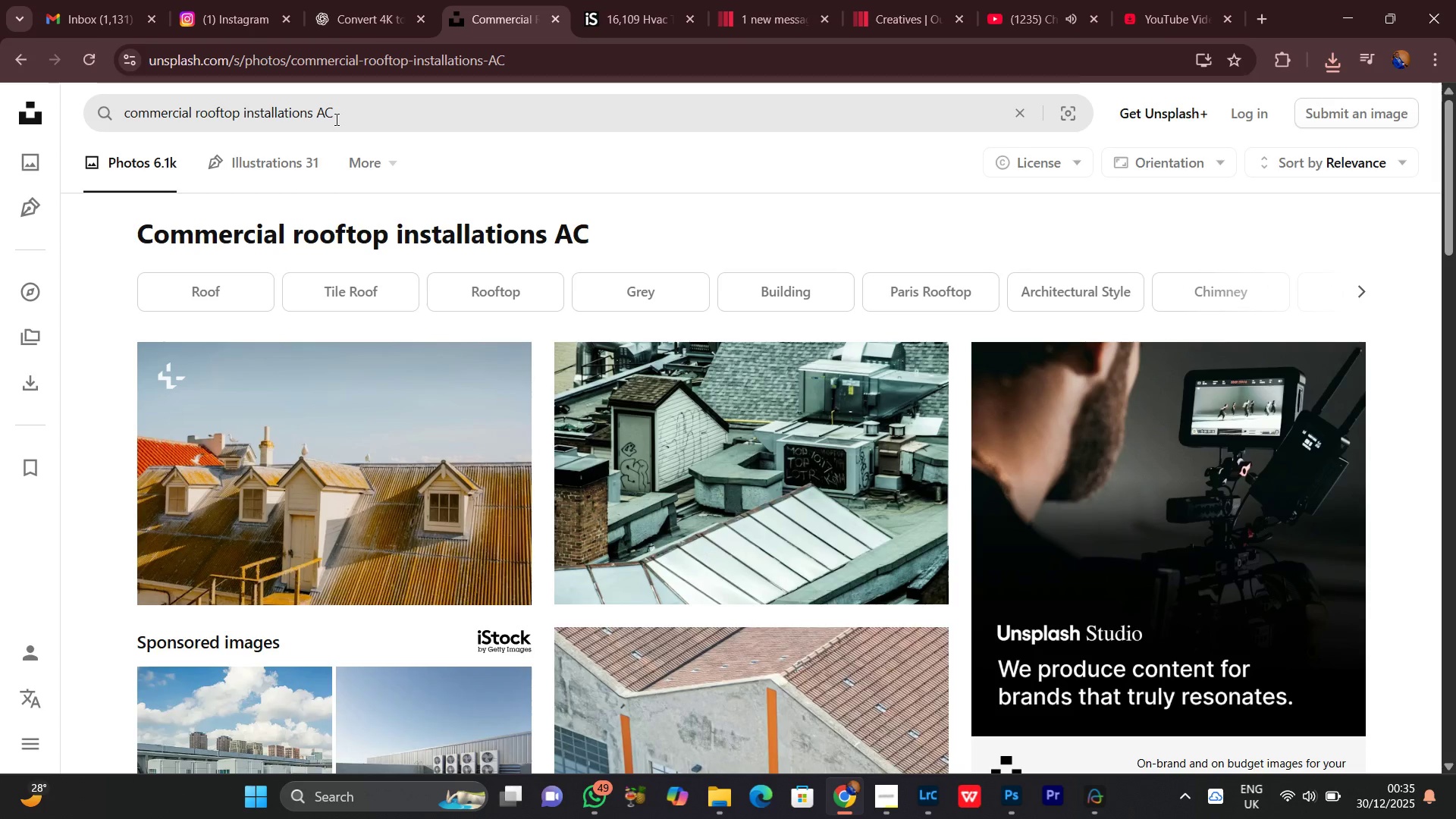 
scroll: coordinate [1011, 463], scroll_direction: down, amount: 15.0
 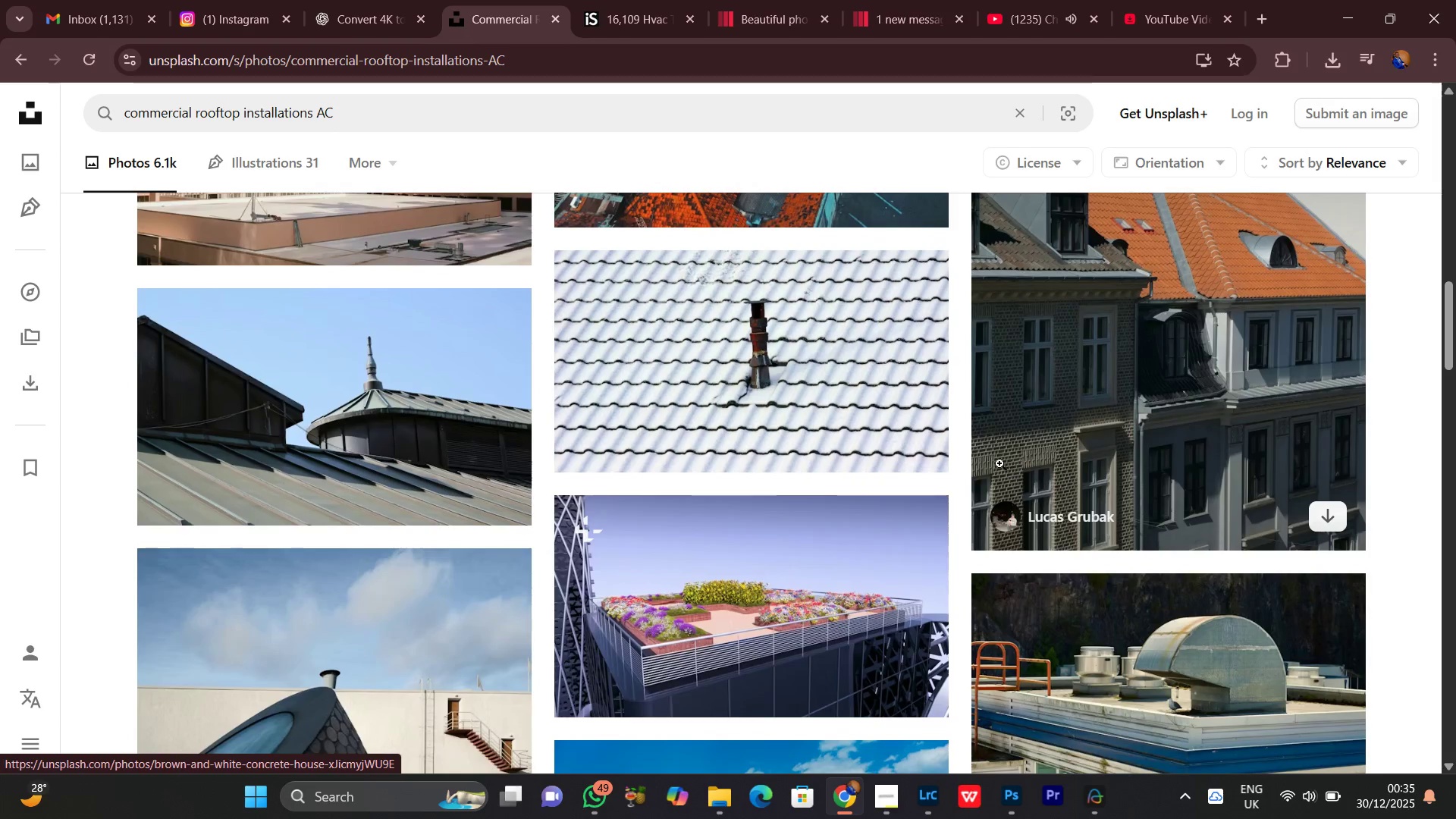 
mouse_move([984, 457])
 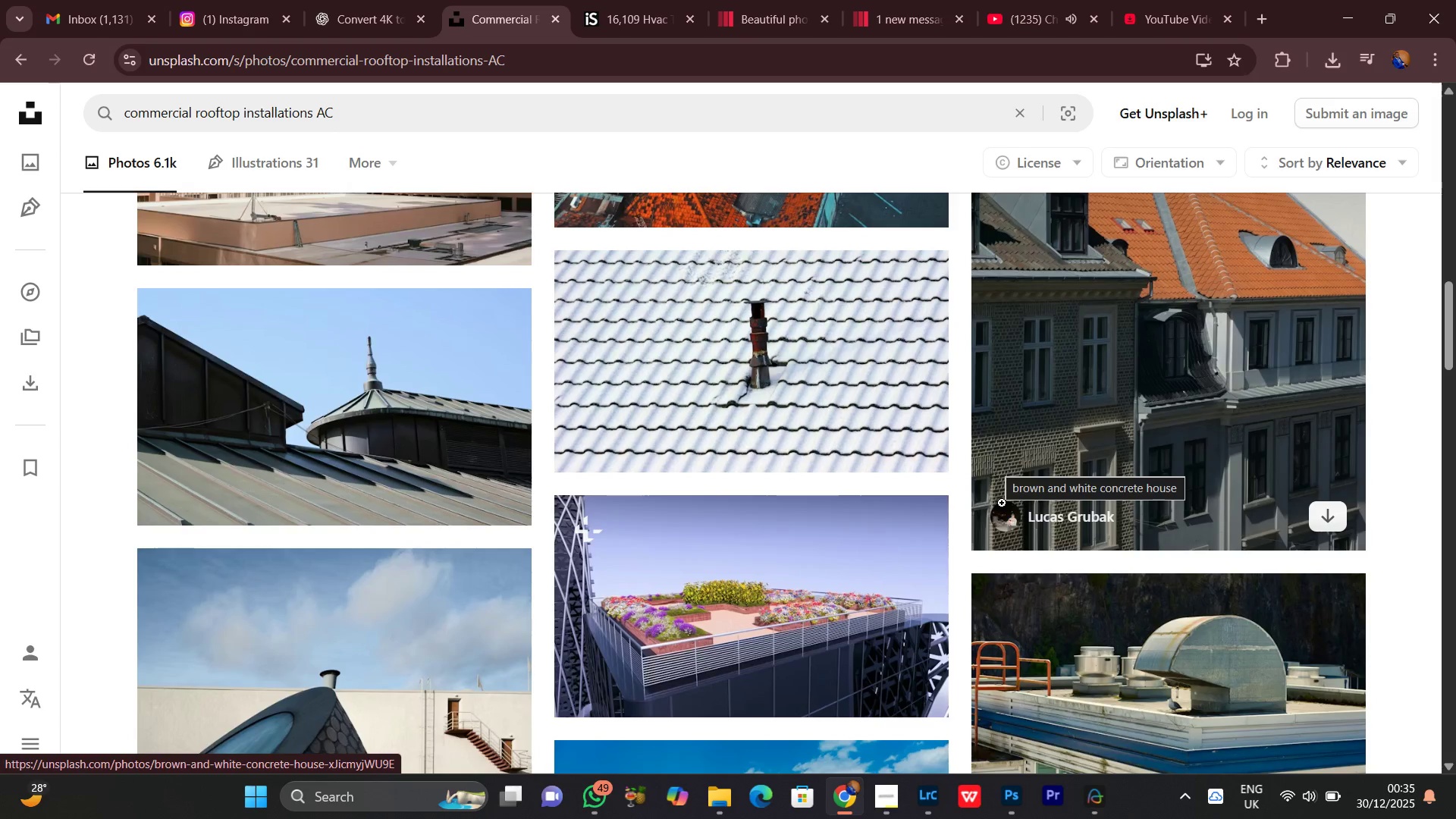 
scroll: coordinate [1002, 504], scroll_direction: down, amount: 3.0
 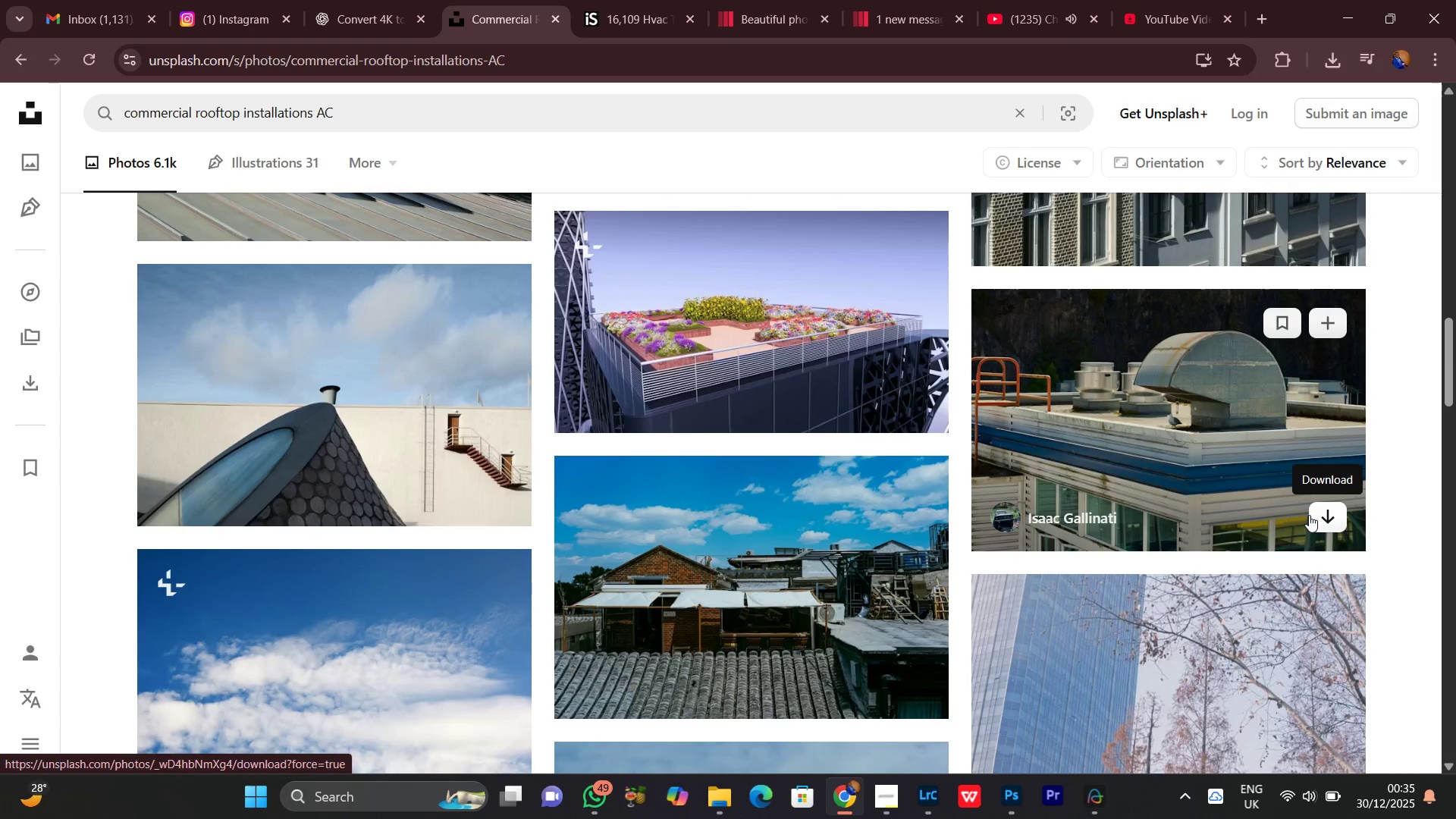 
left_click([1312, 514])
 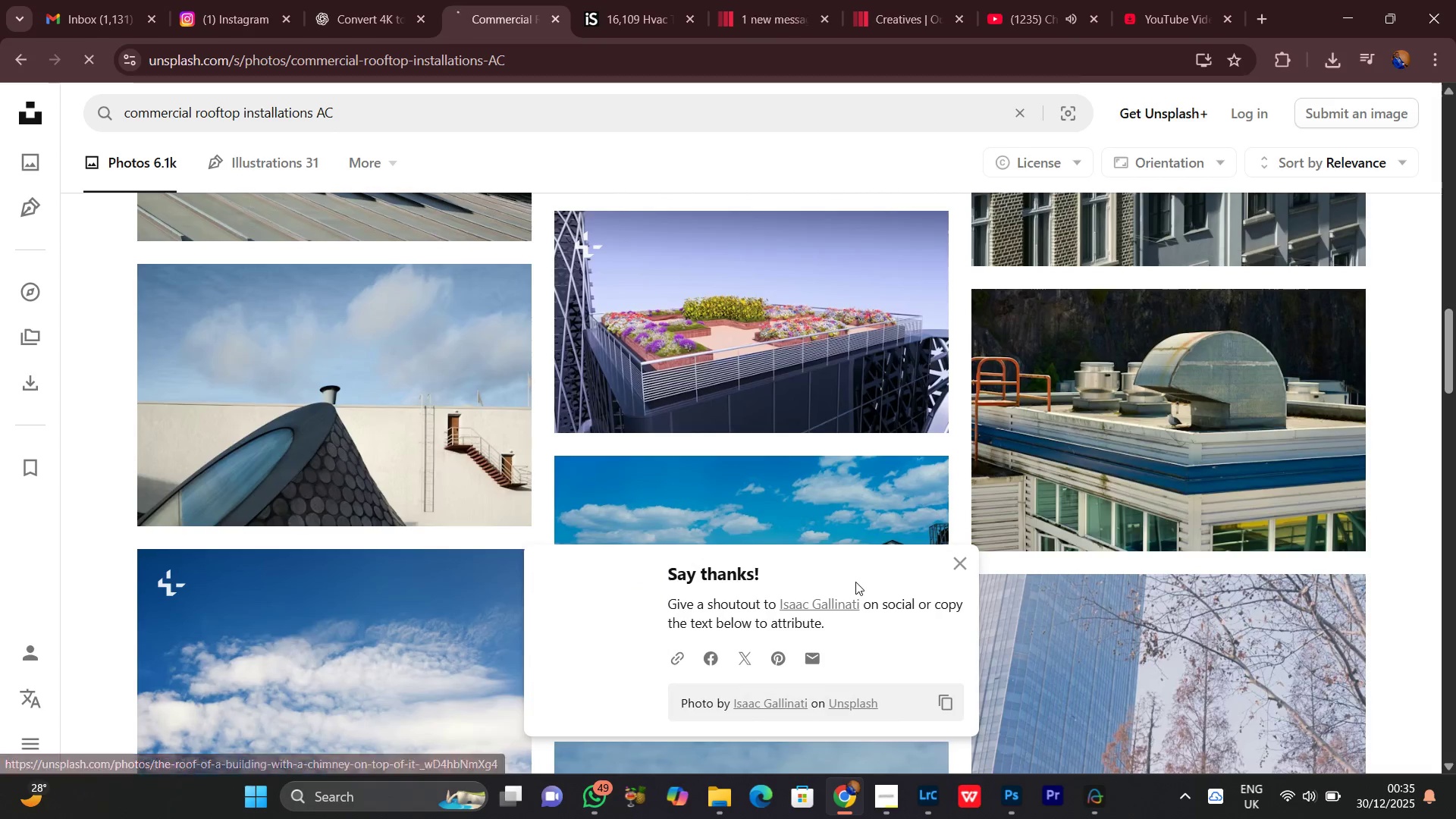 
scroll: coordinate [855, 582], scroll_direction: down, amount: 2.0
 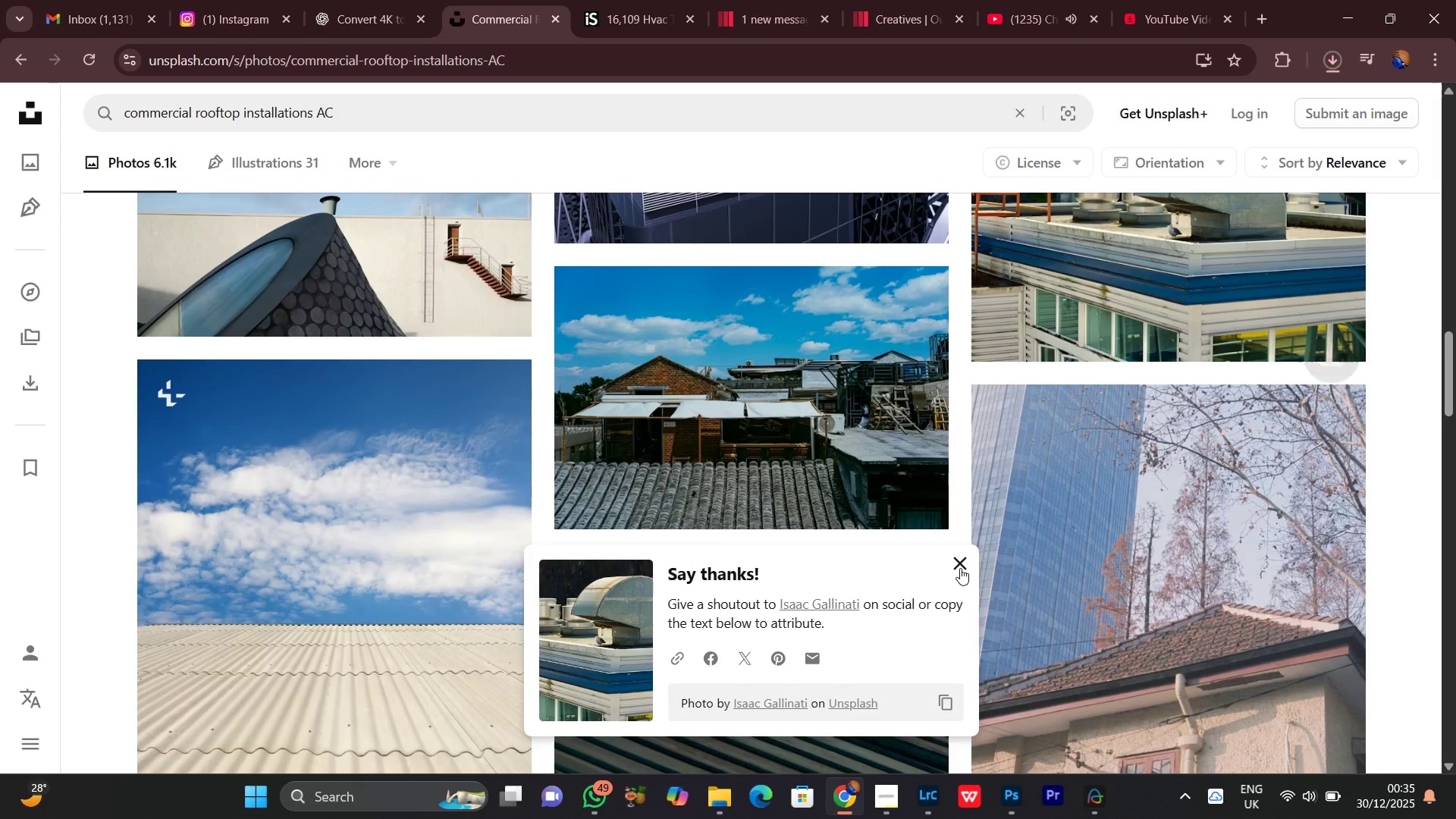 
left_click([960, 568])
 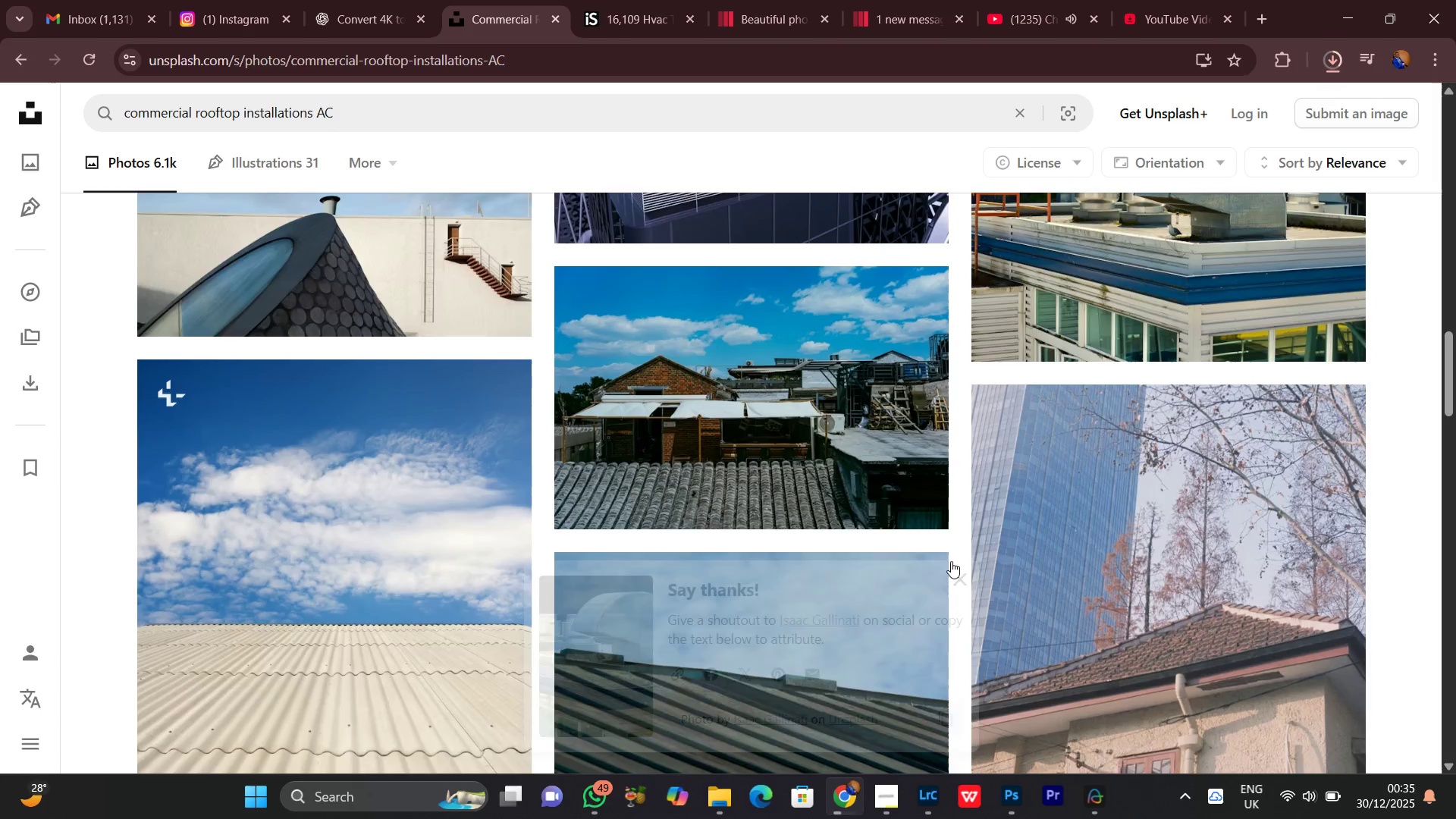 
scroll: coordinate [934, 571], scroll_direction: down, amount: 10.0
 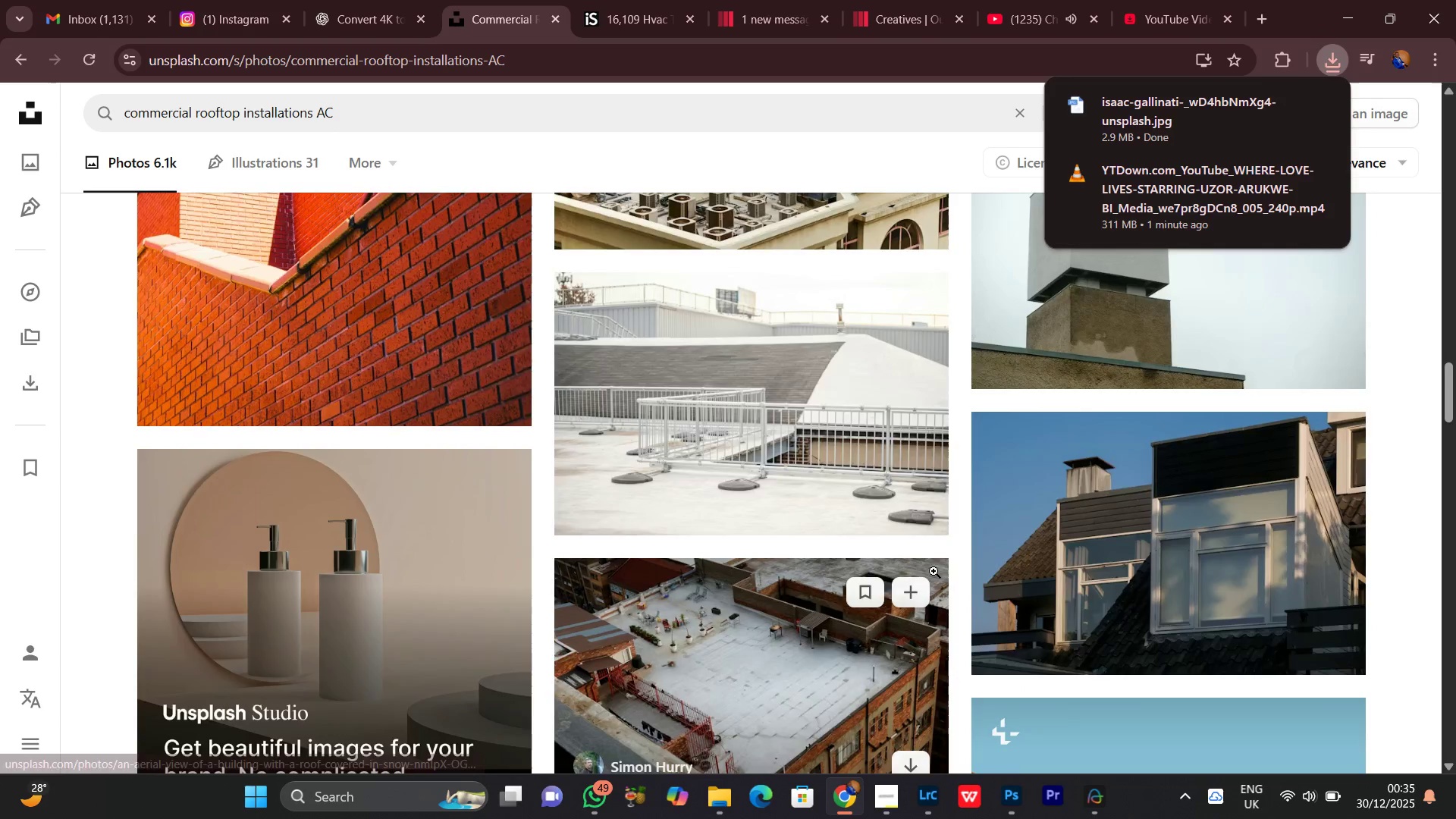 
mouse_move([954, 556])
 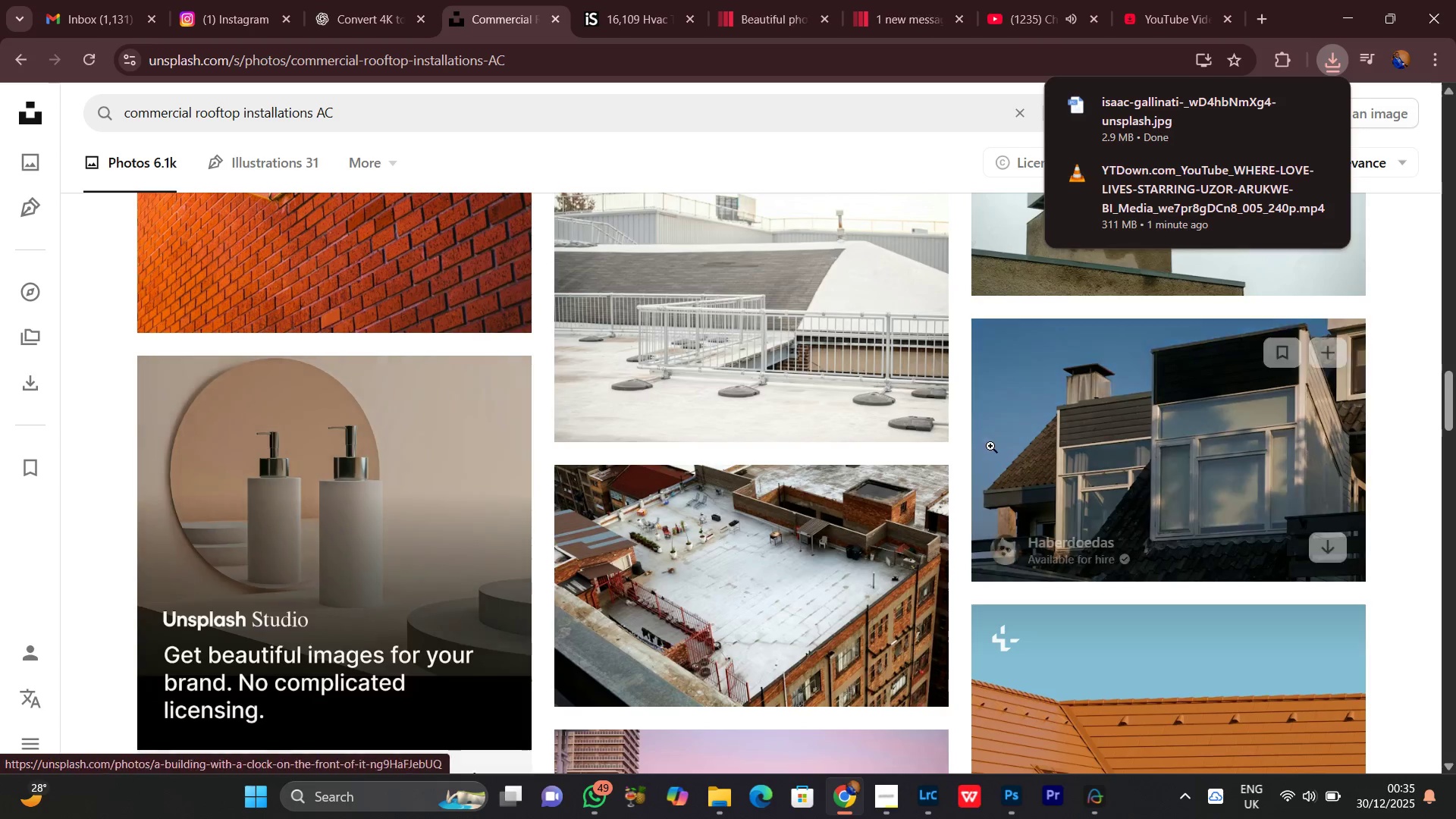 
scroll: coordinate [888, 443], scroll_direction: down, amount: 11.0
 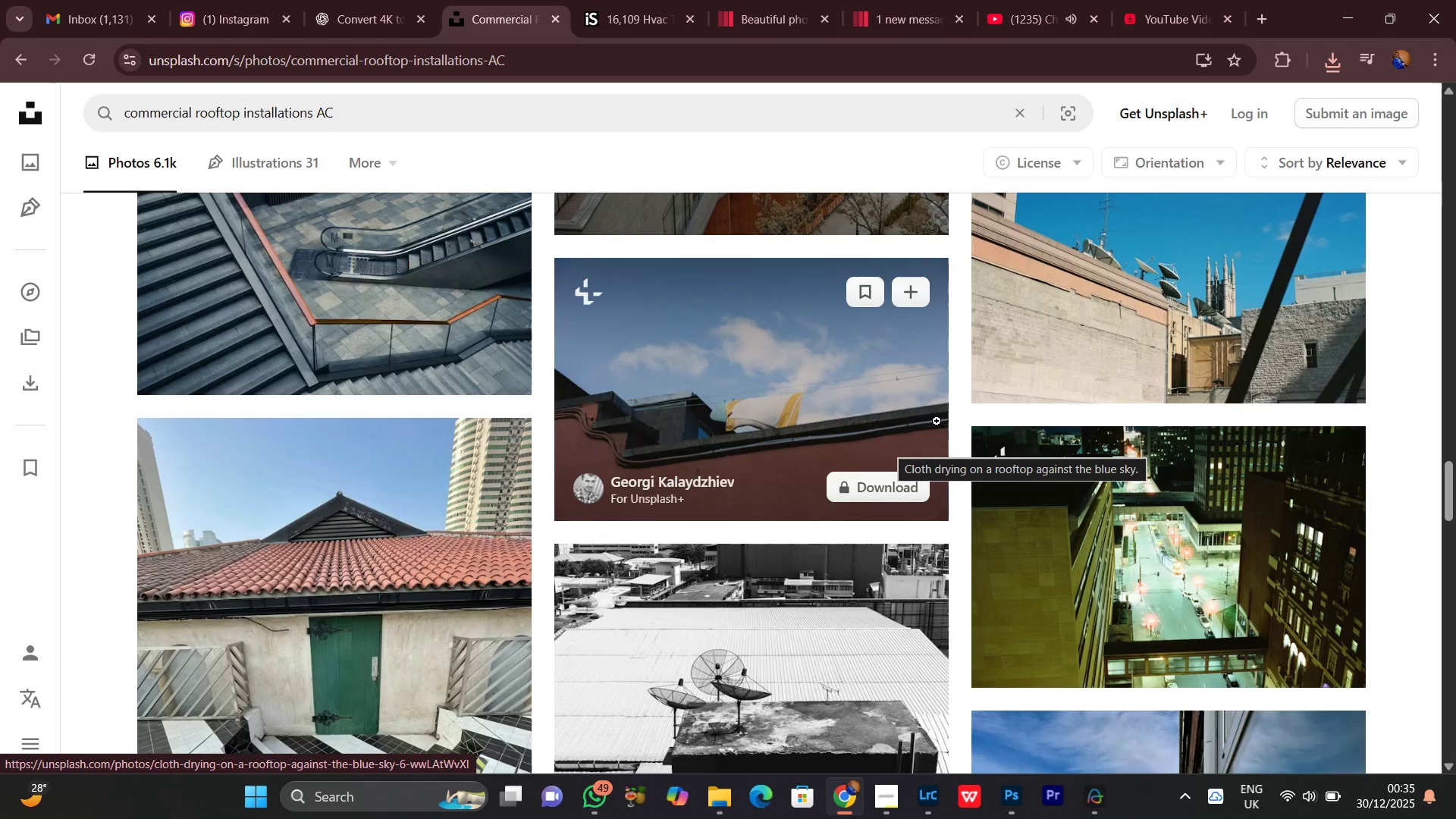 
scroll: coordinate [940, 419], scroll_direction: up, amount: 3.0
 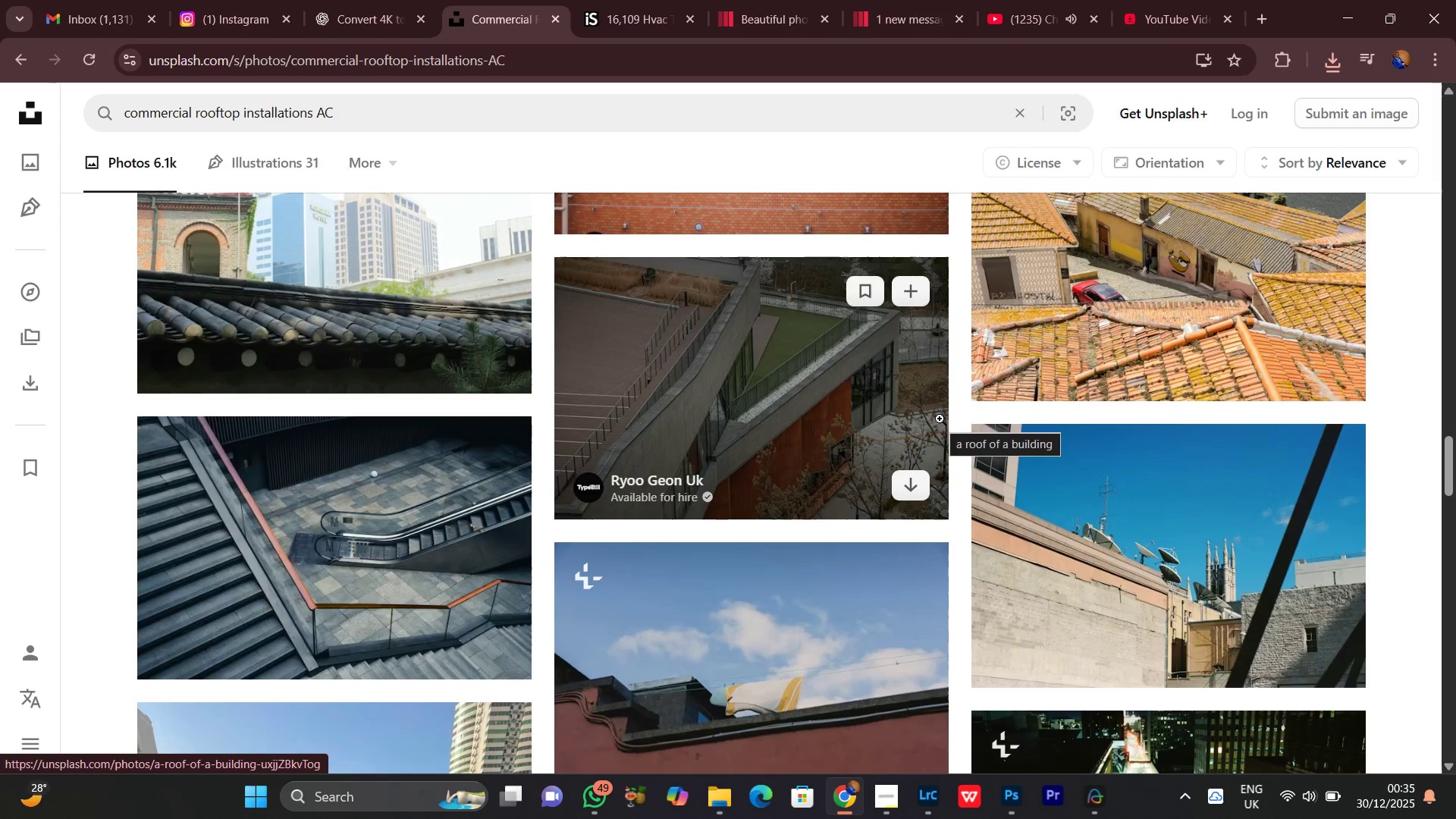 
key(VolumeUp)
 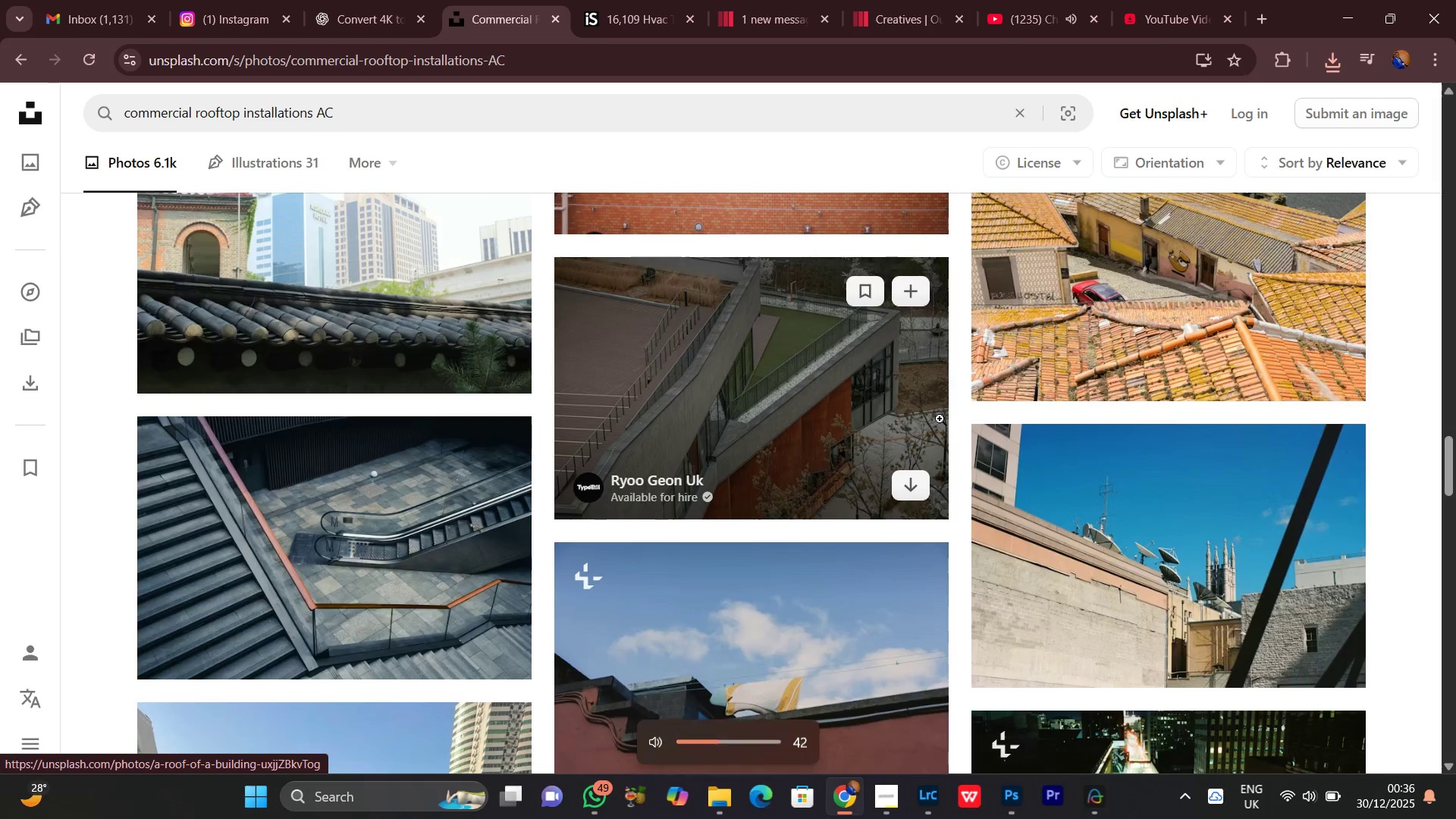 
key(VolumeUp)
 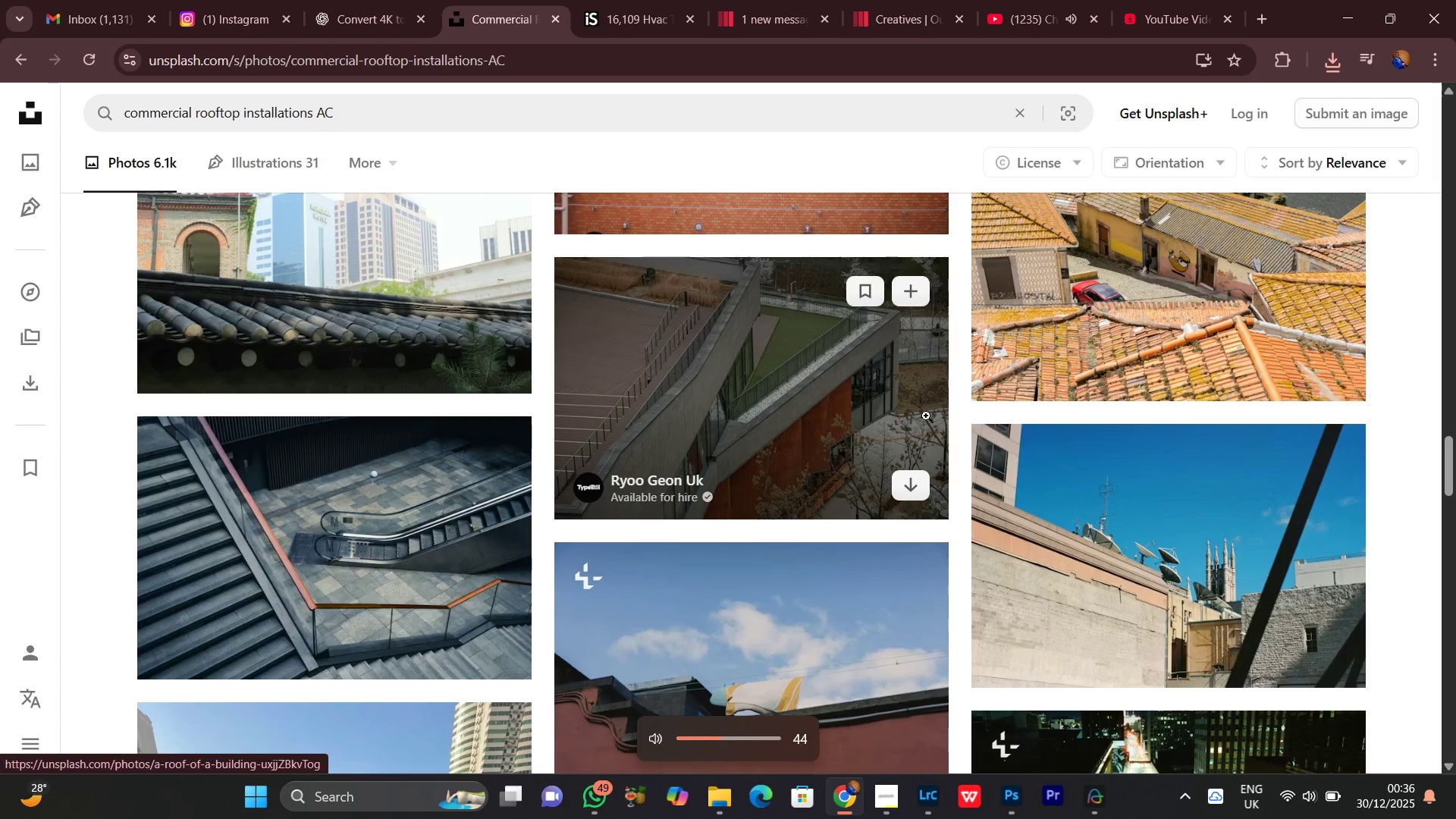 
key(VolumeUp)
 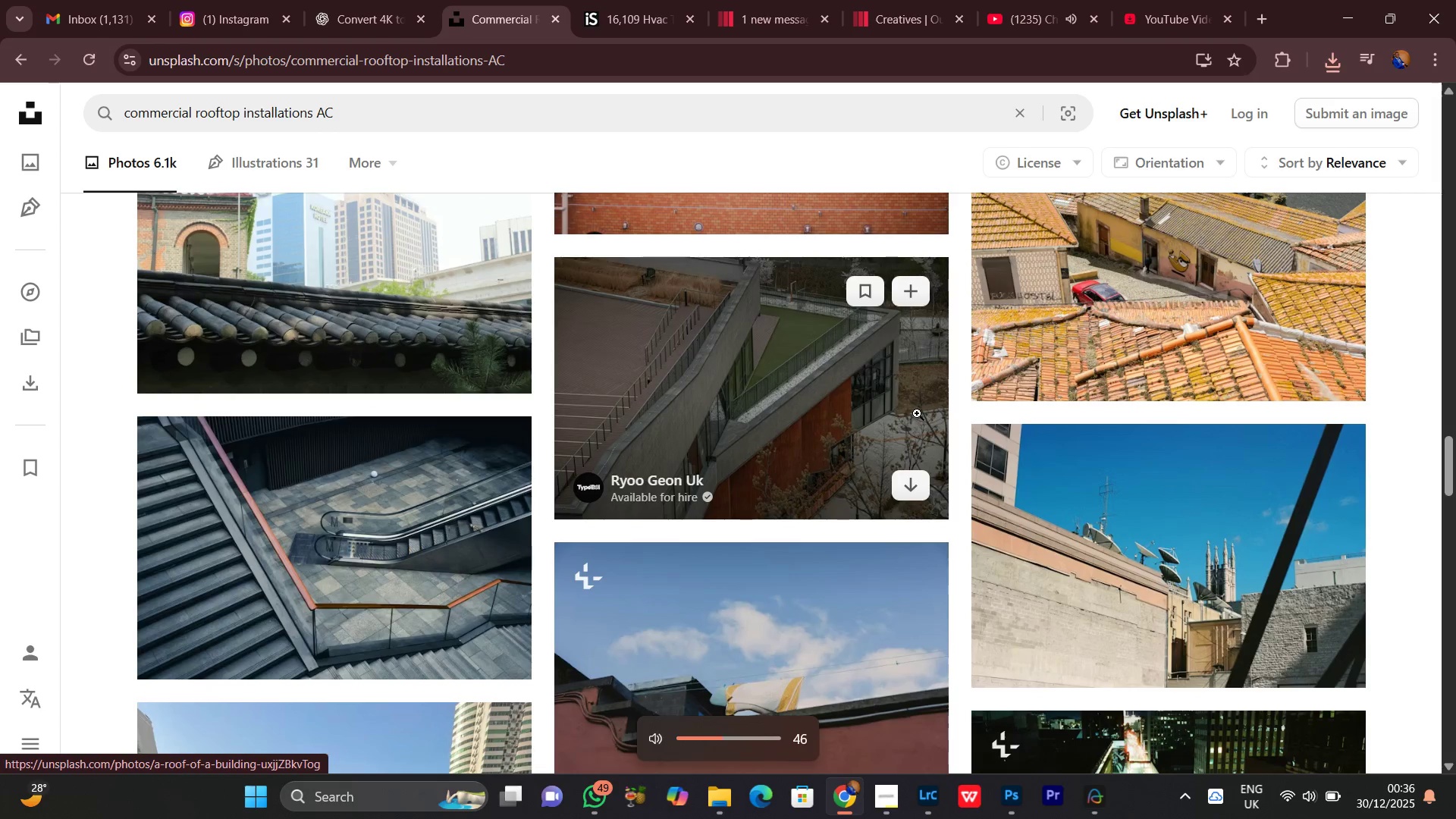 
key(VolumeUp)
 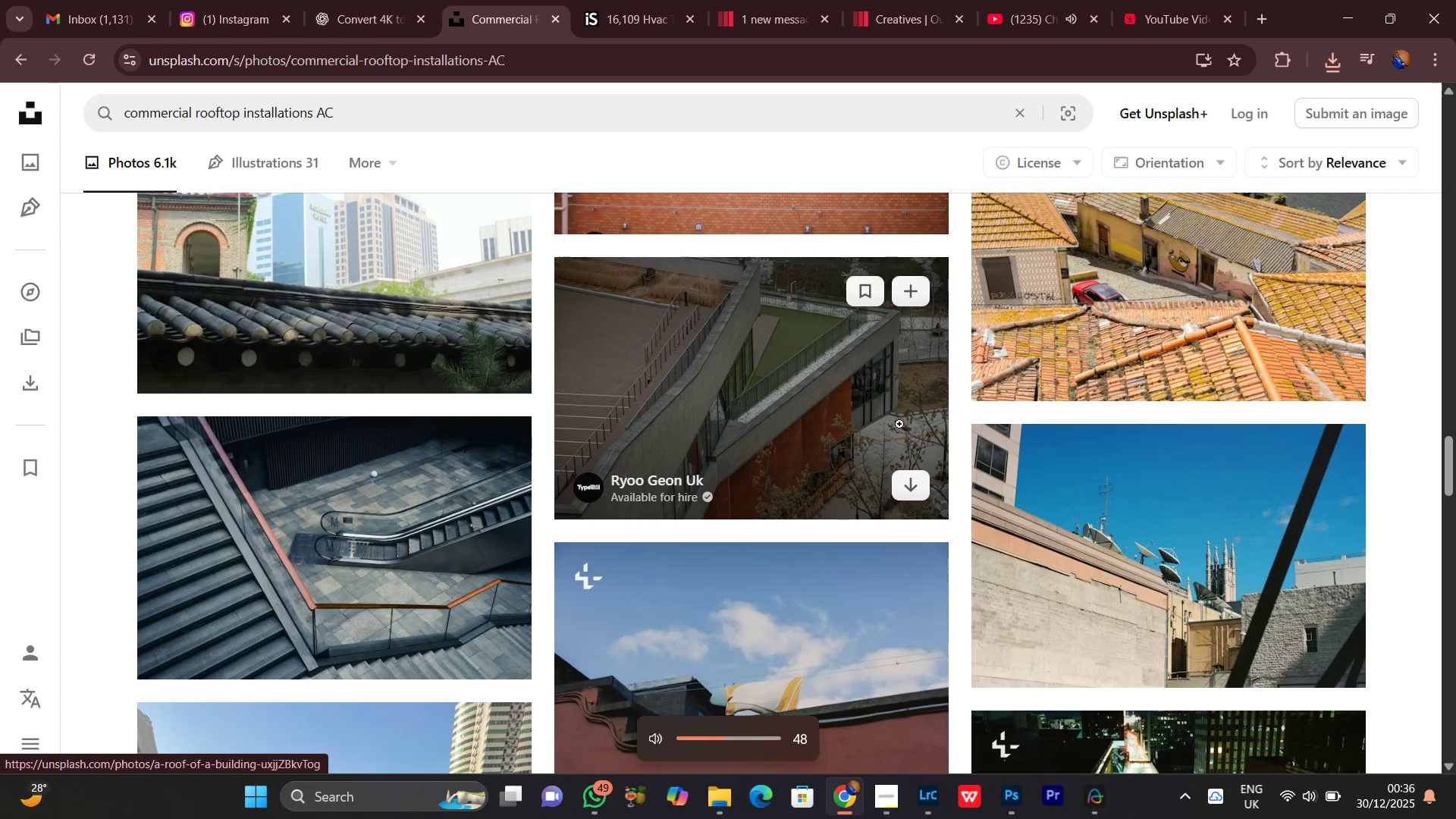 
key(VolumeUp)
 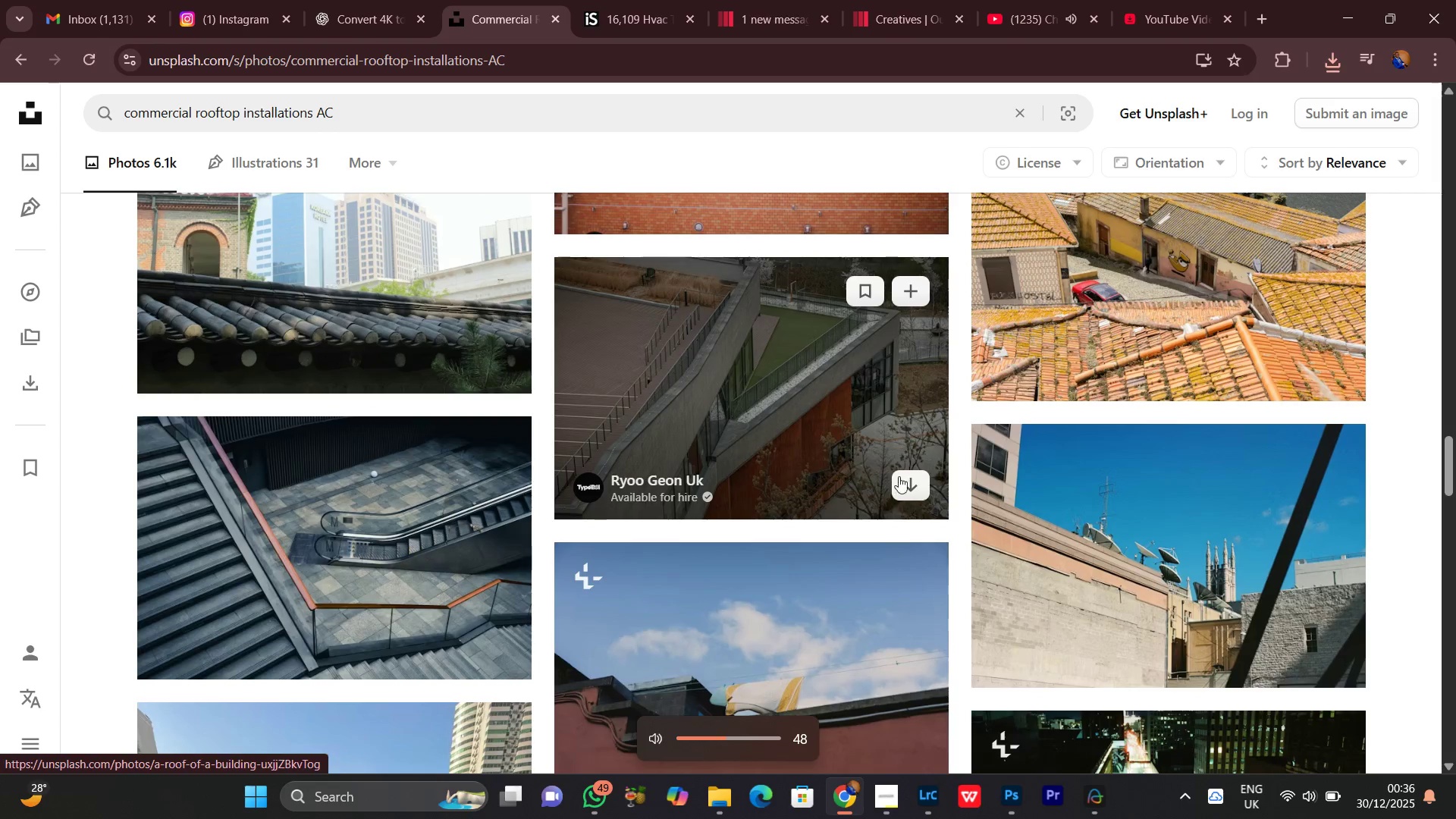 
key(VolumeUp)
 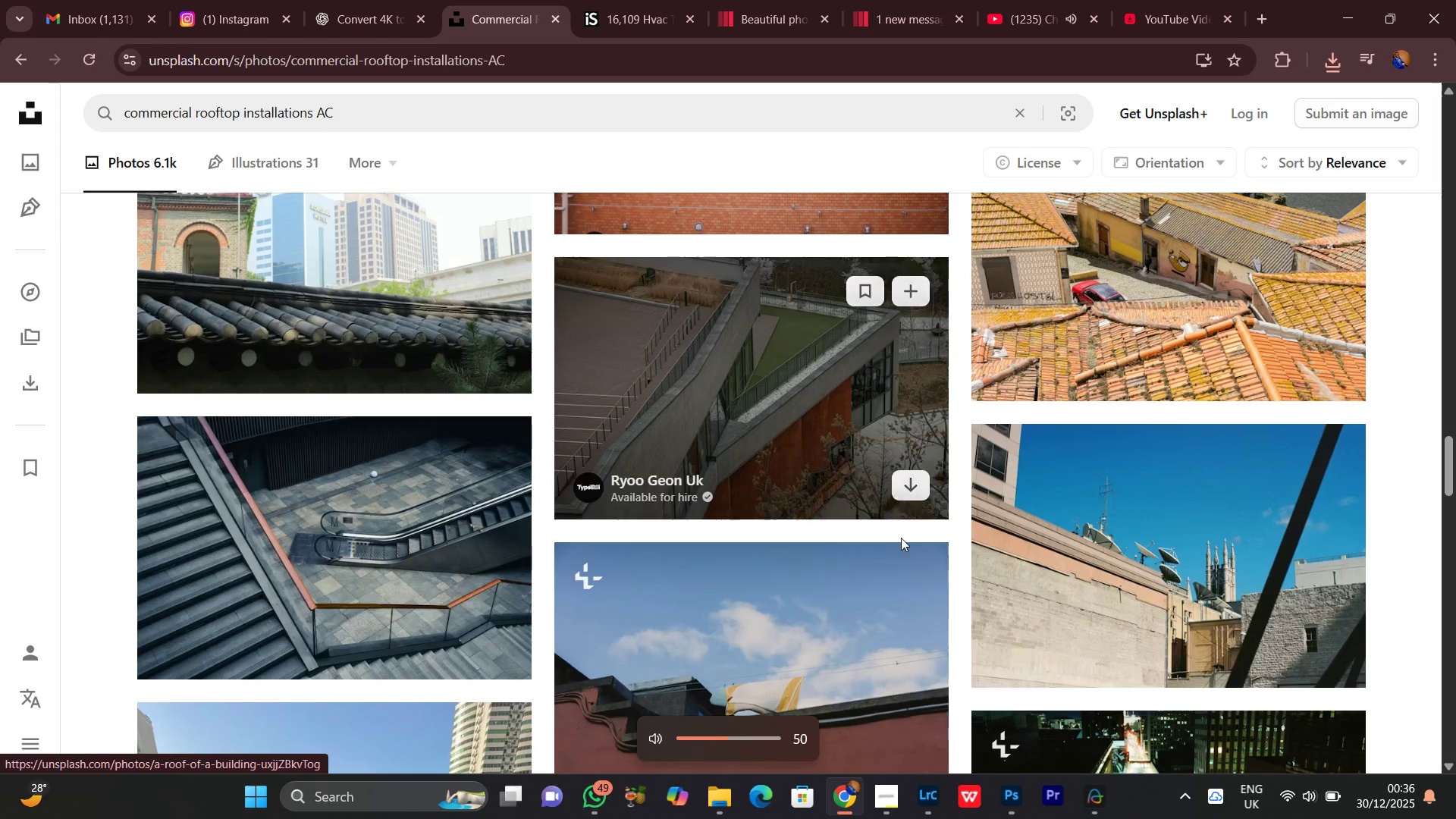 
key(VolumeUp)
 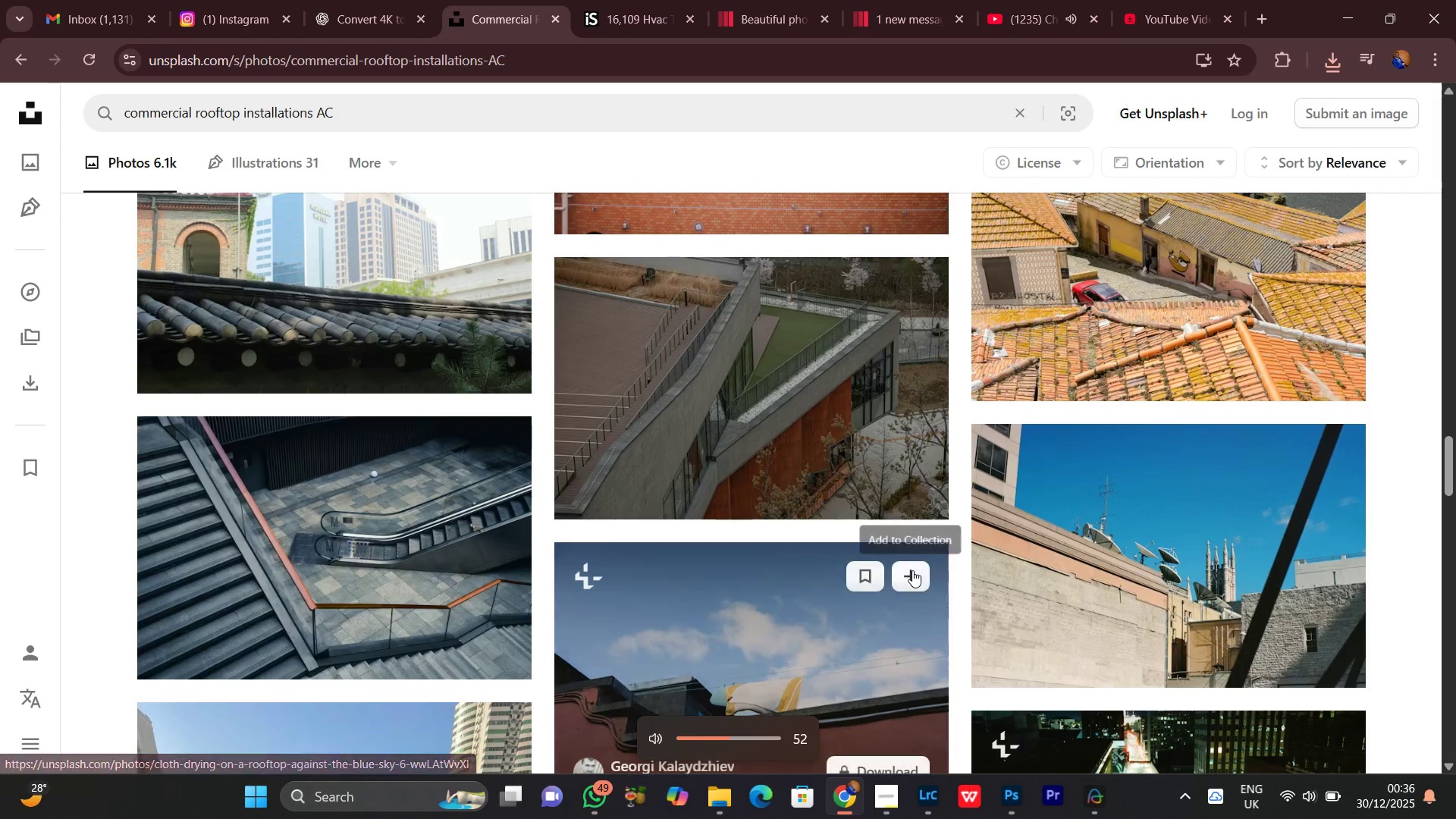 
key(VolumeDown)
 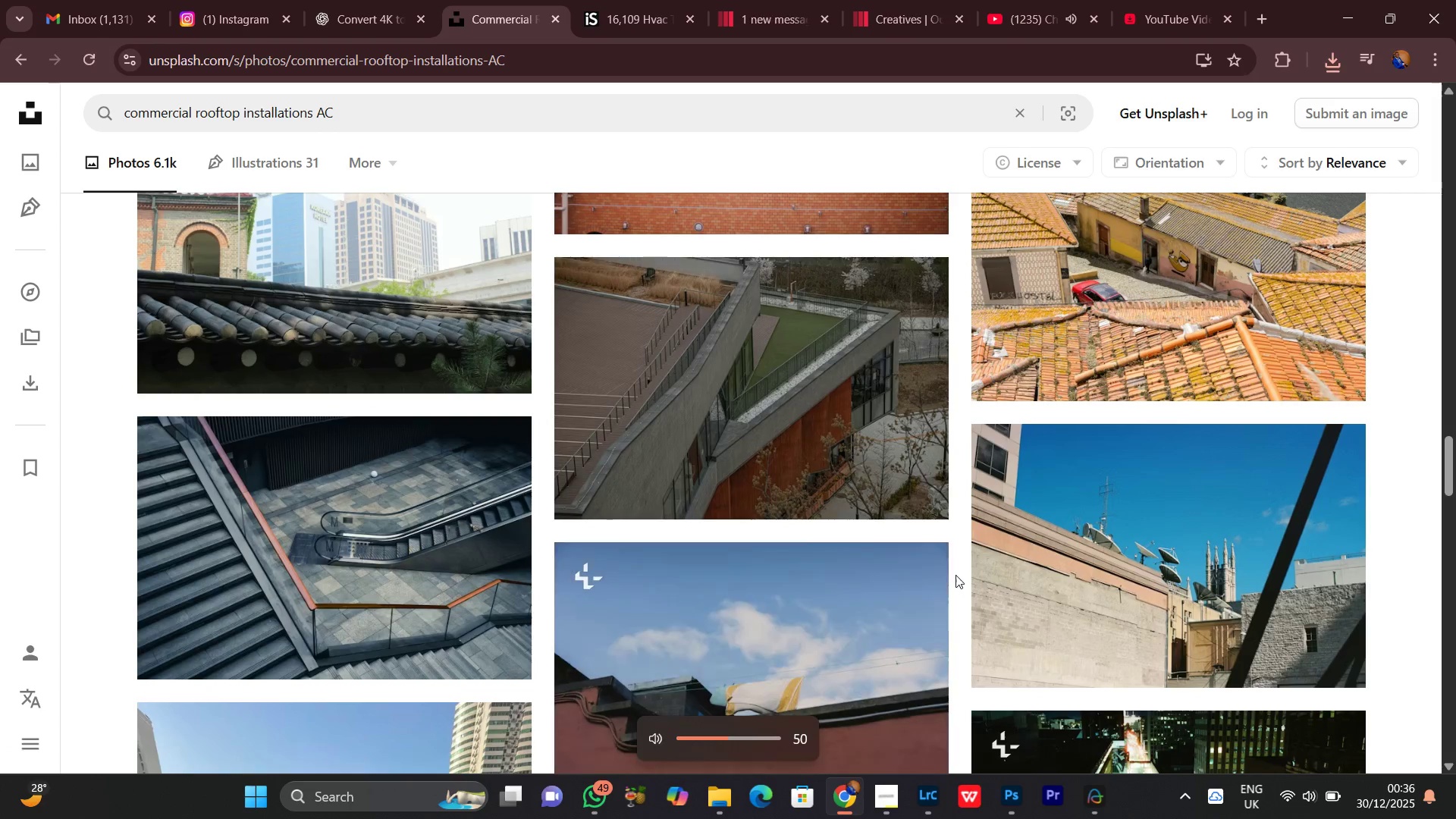 
key(VolumeUp)
 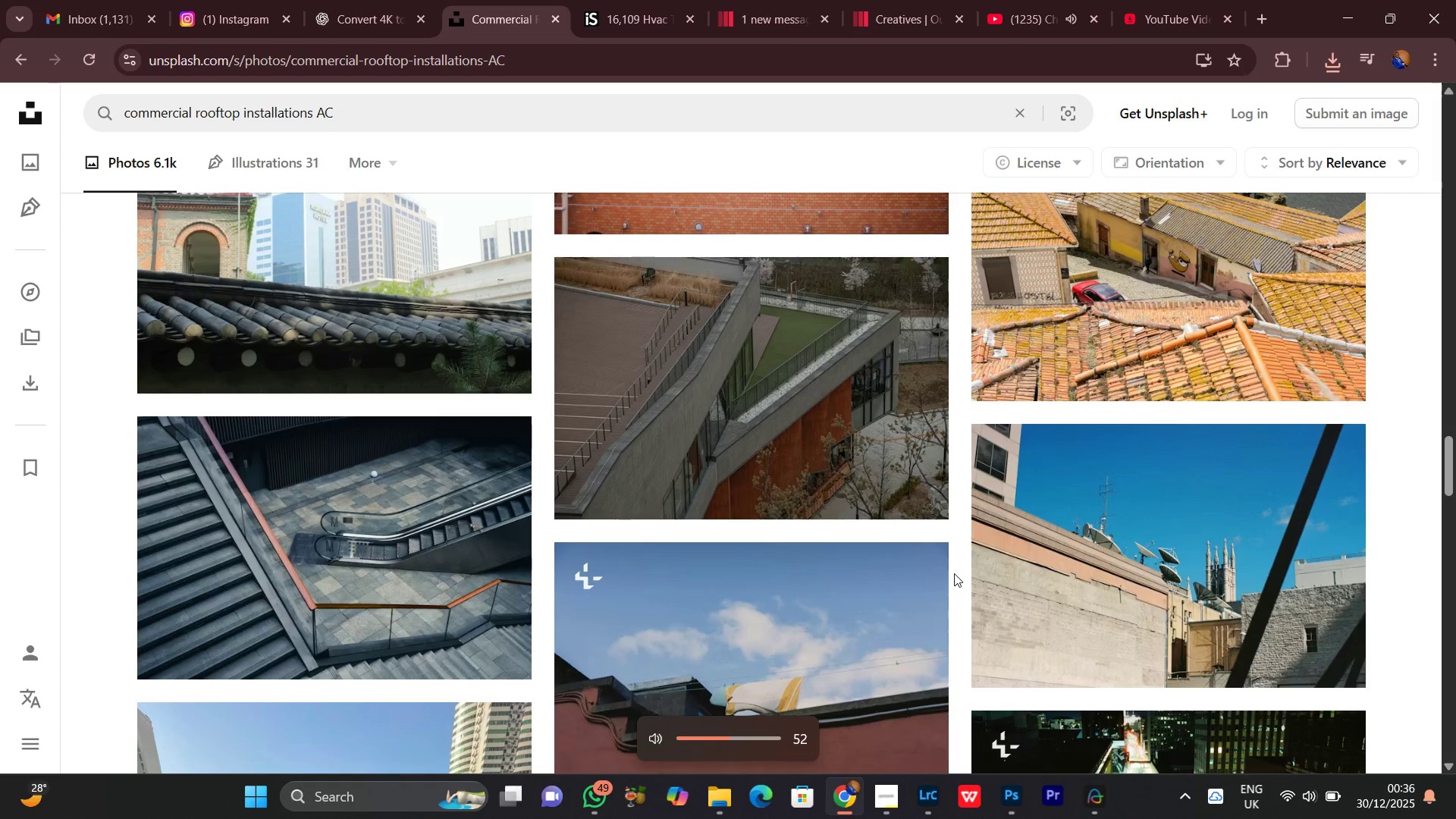 
key(VolumeUp)
 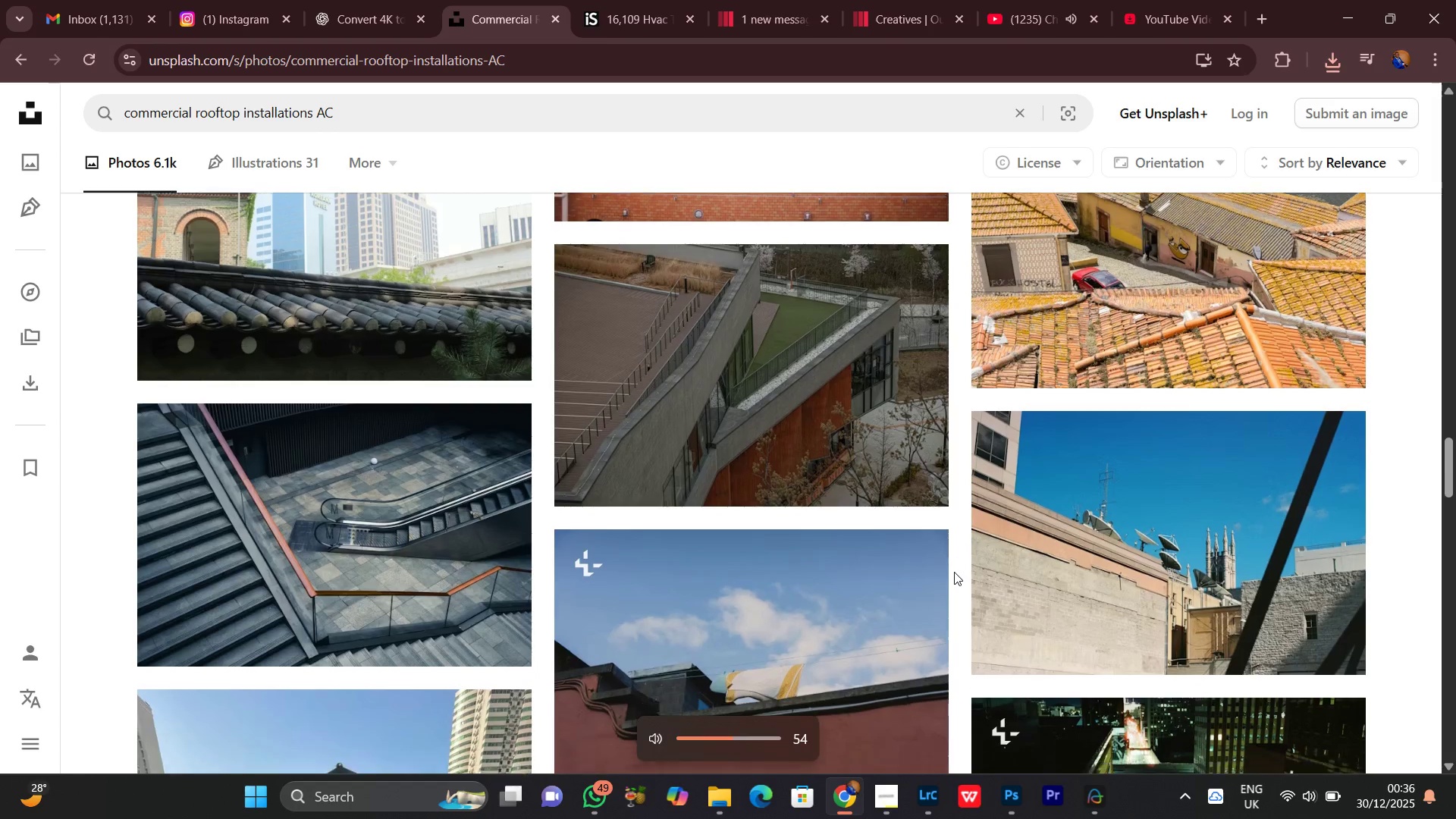 
scroll: coordinate [865, 479], scroll_direction: down, amount: 5.0
 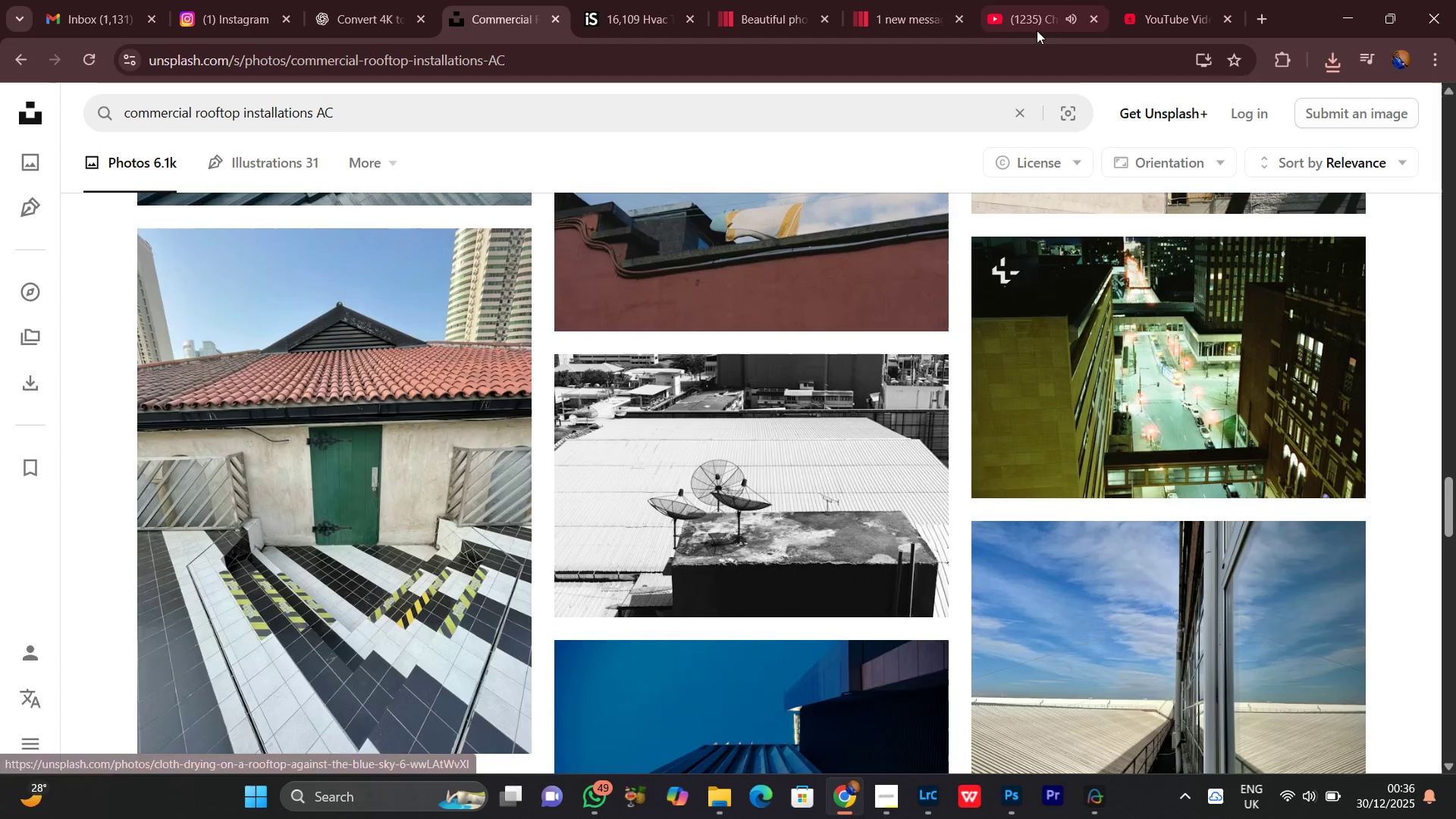 
left_click([1194, 0])
 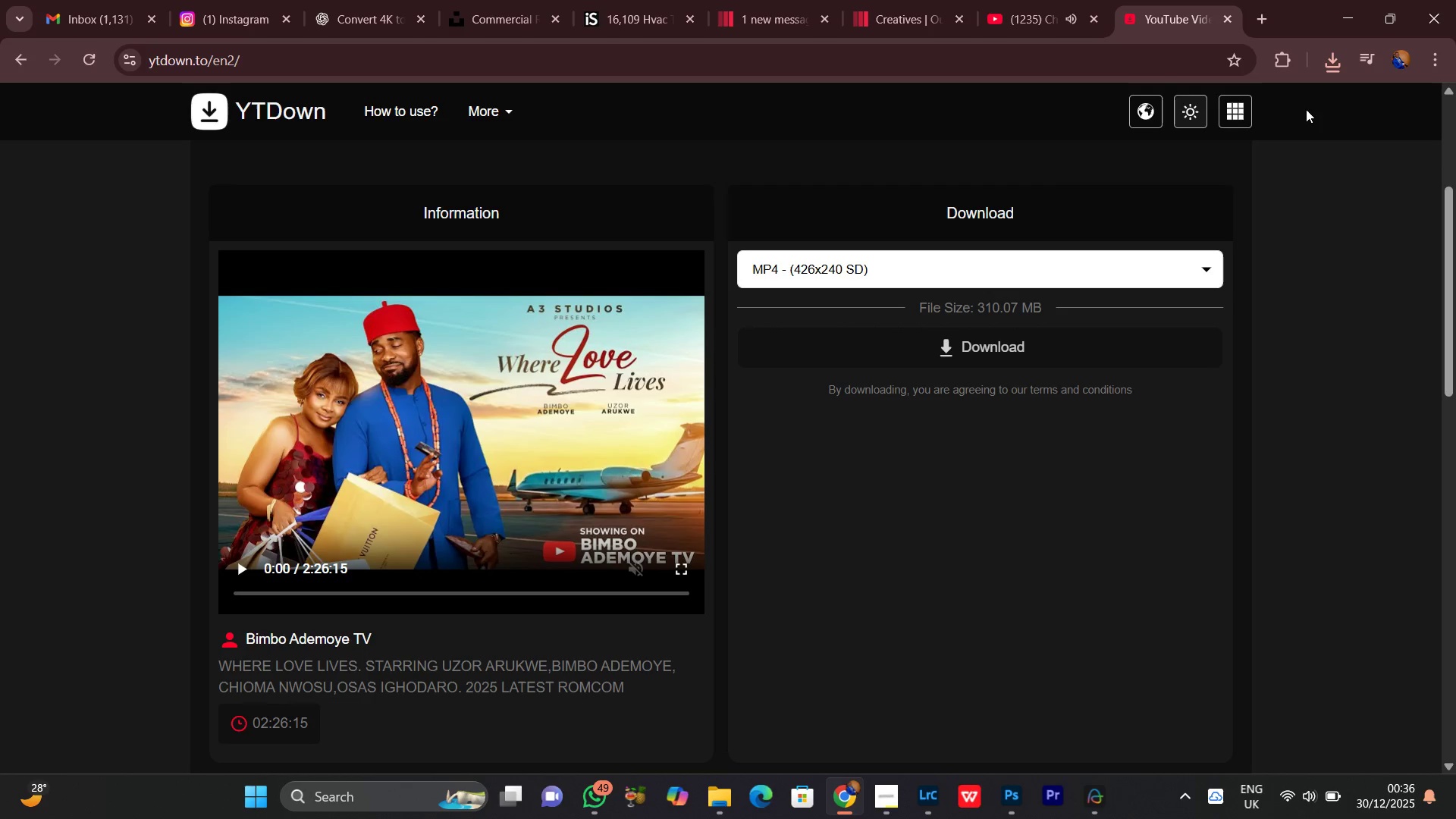 
left_click([1337, 58])
 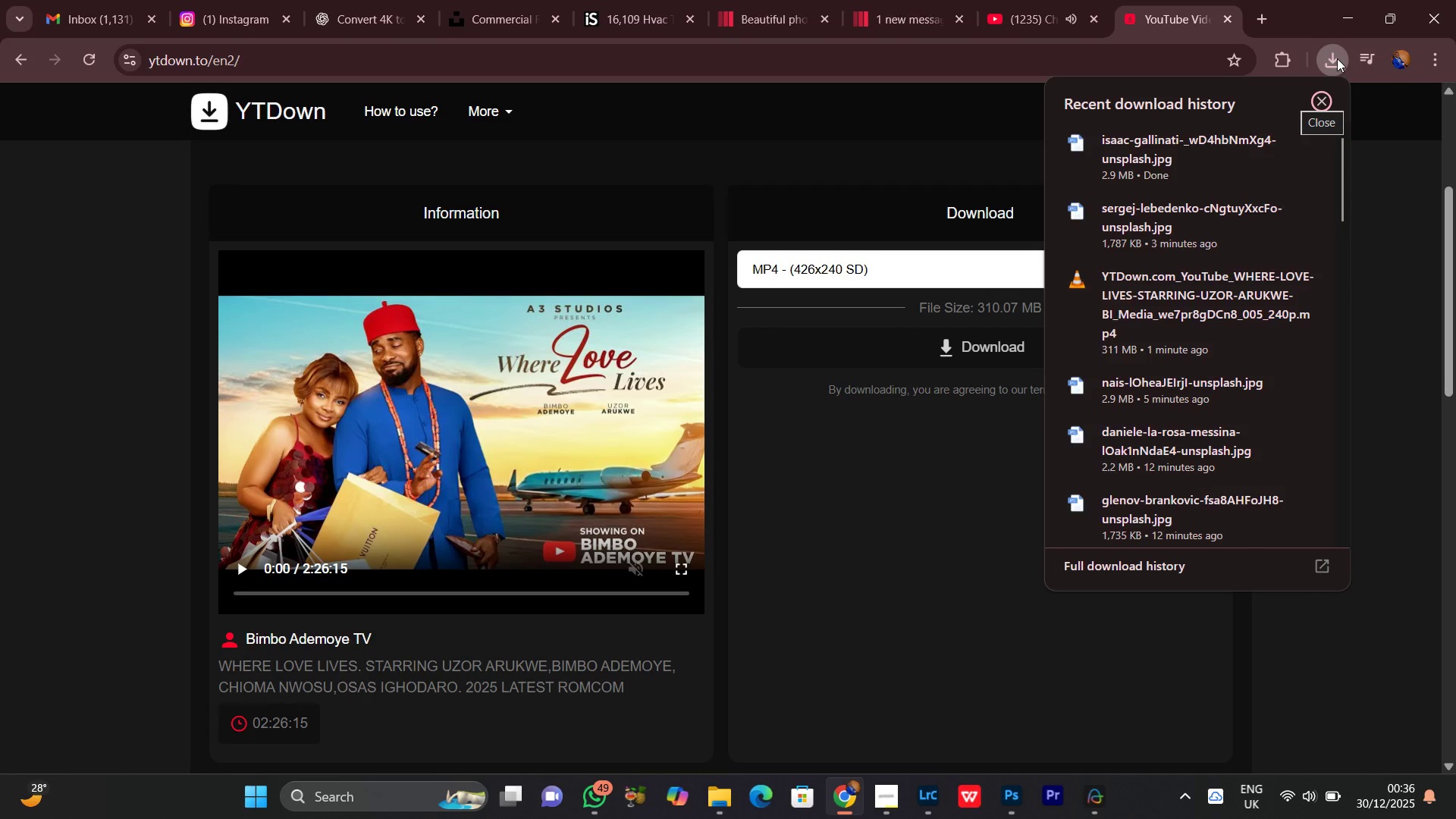 
left_click([1337, 58])
 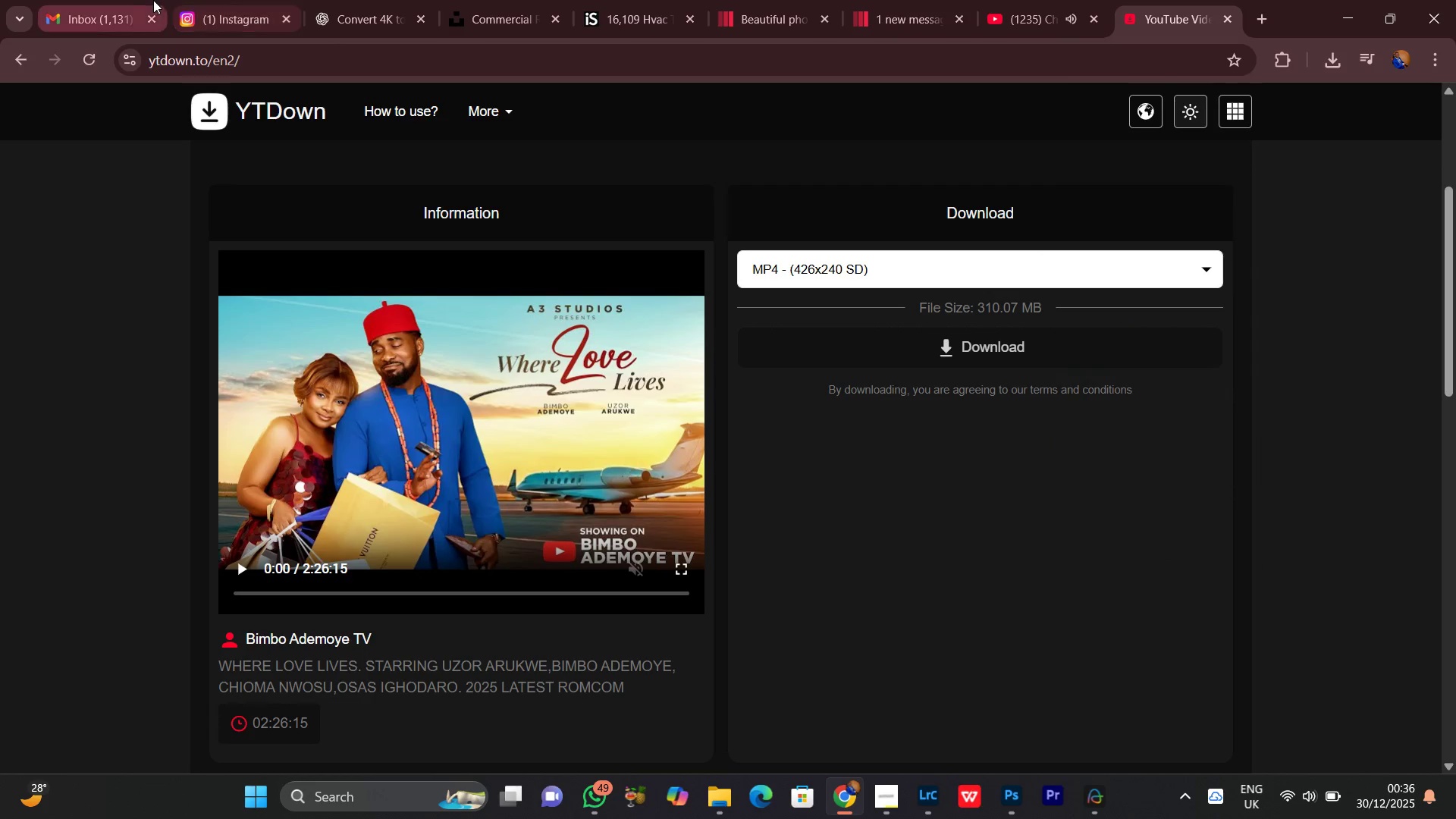 
left_click([232, 0])
 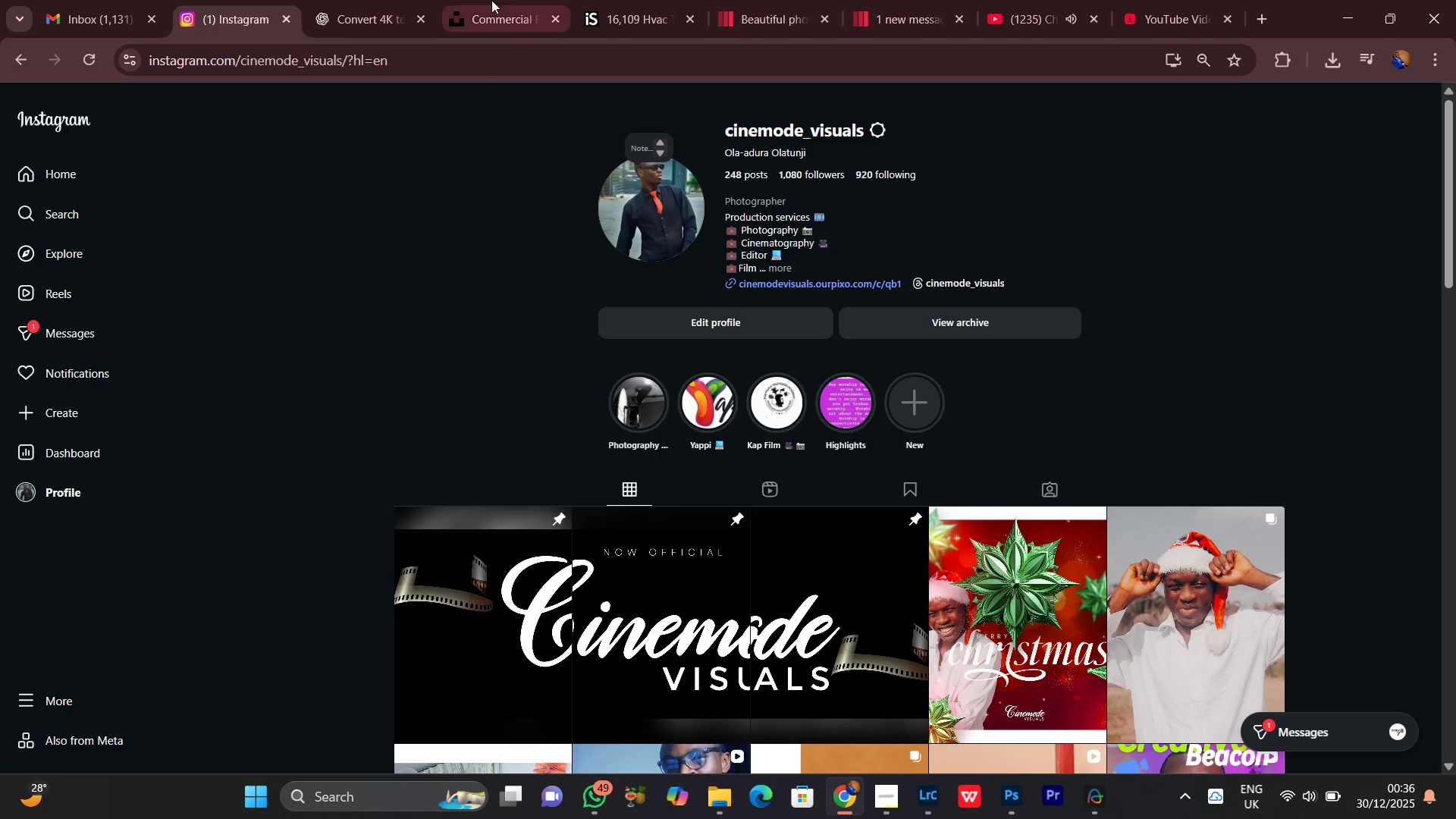 
left_click([512, 0])
 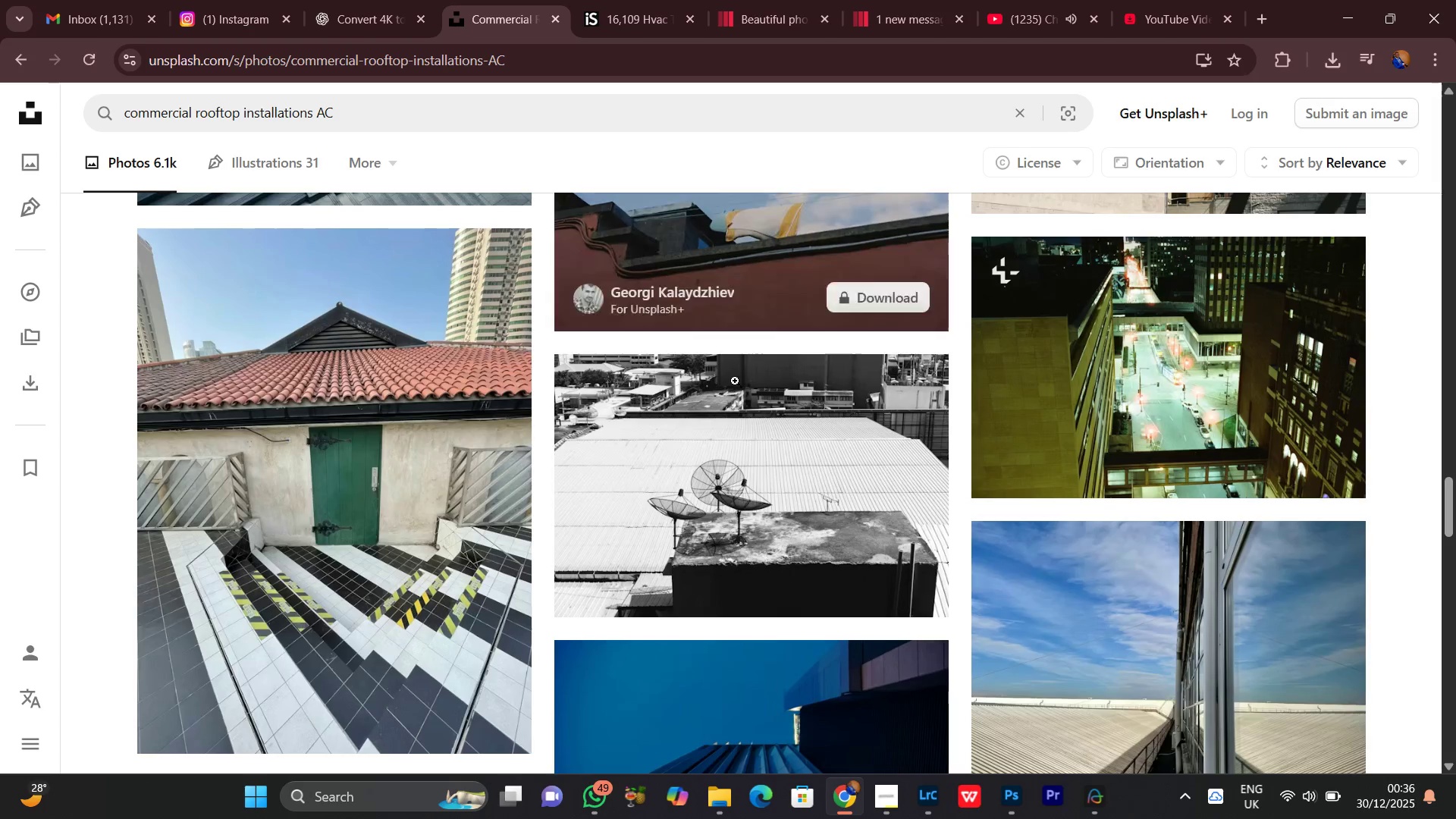 
scroll: coordinate [785, 399], scroll_direction: down, amount: 19.0
 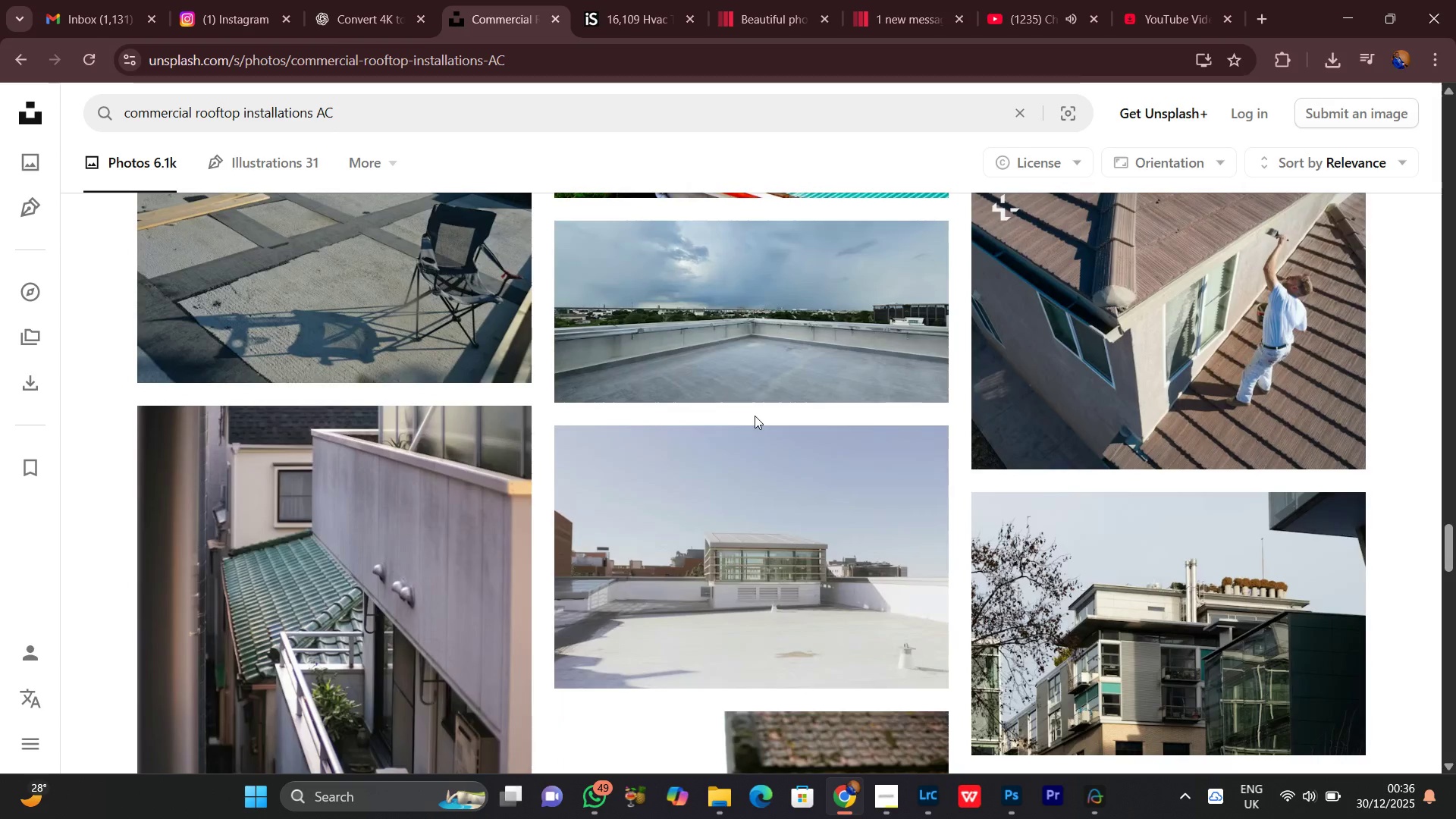 
scroll: coordinate [764, 433], scroll_direction: down, amount: 11.0
 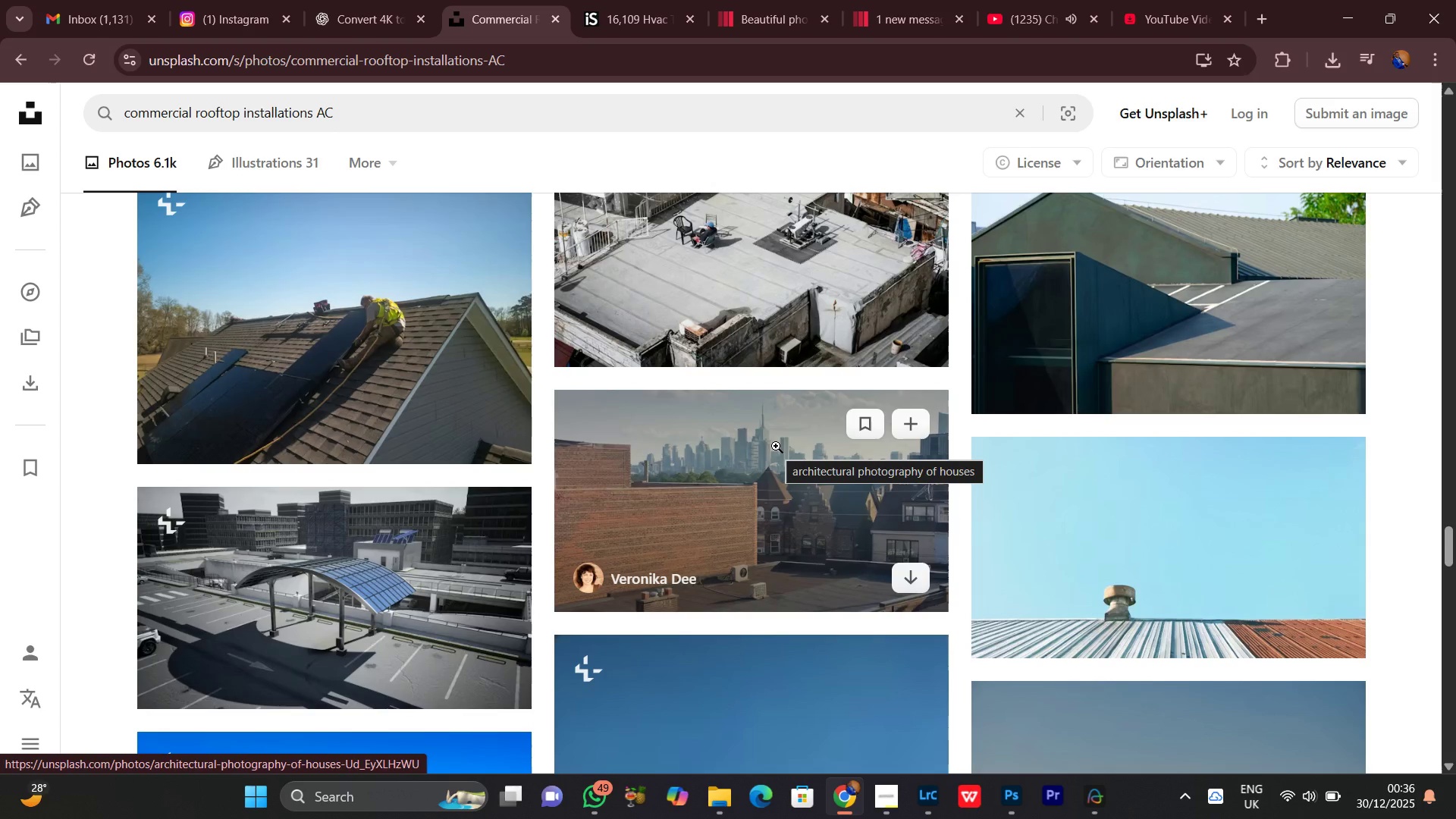 
wait(5.87)
 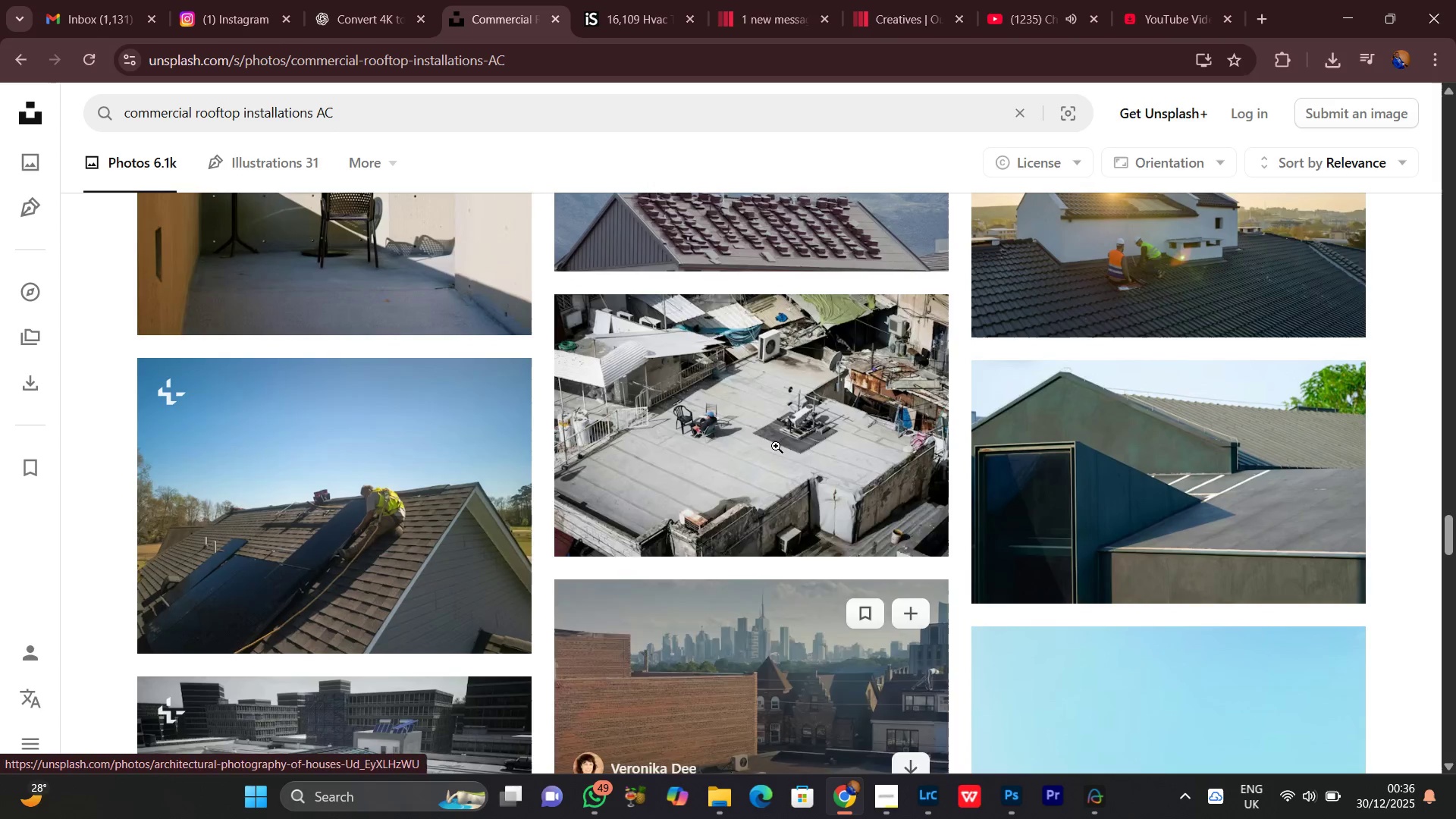 
middle_click([776, 446])
 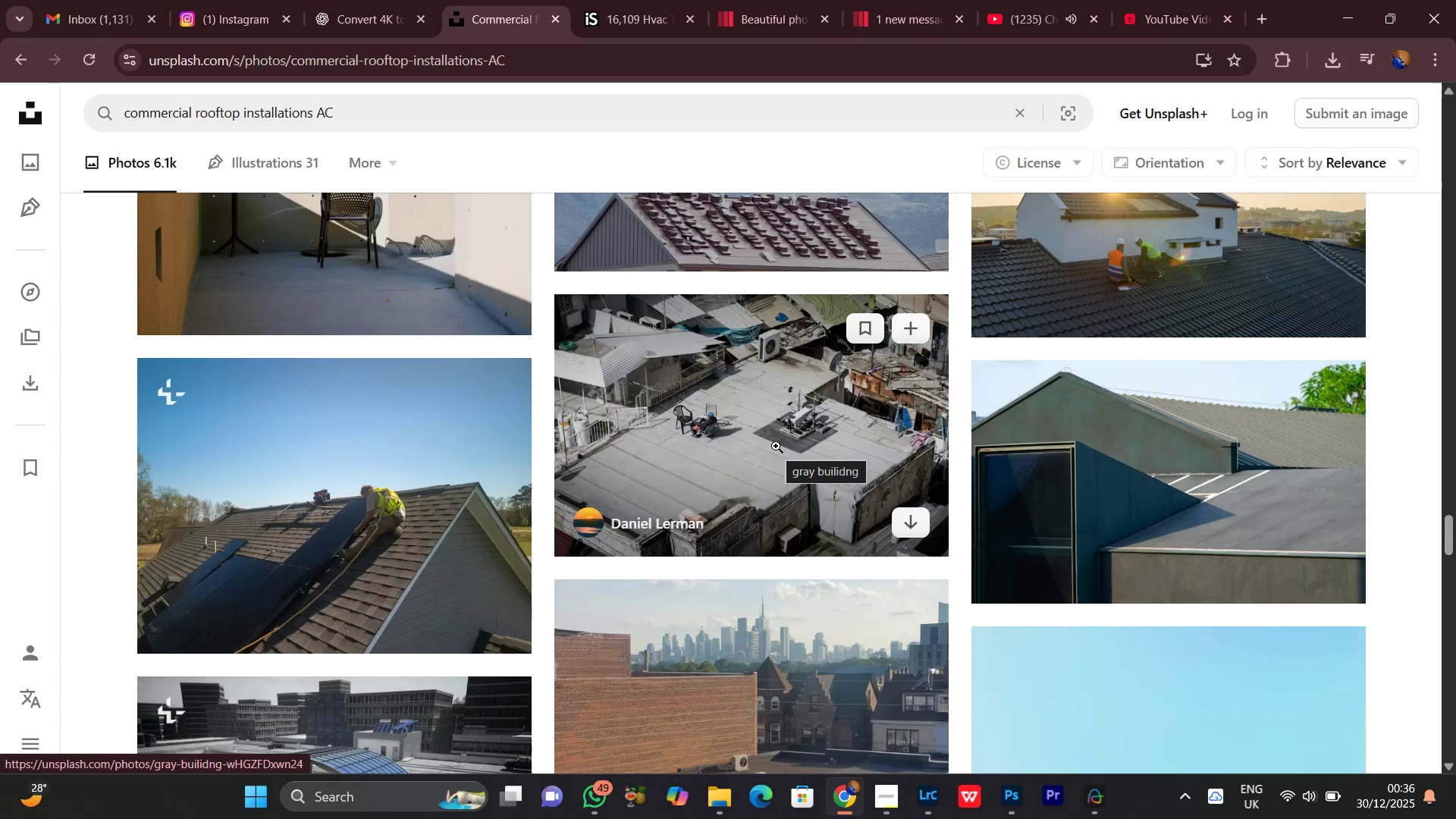 
scroll: coordinate [776, 446], scroll_direction: up, amount: 2.0
 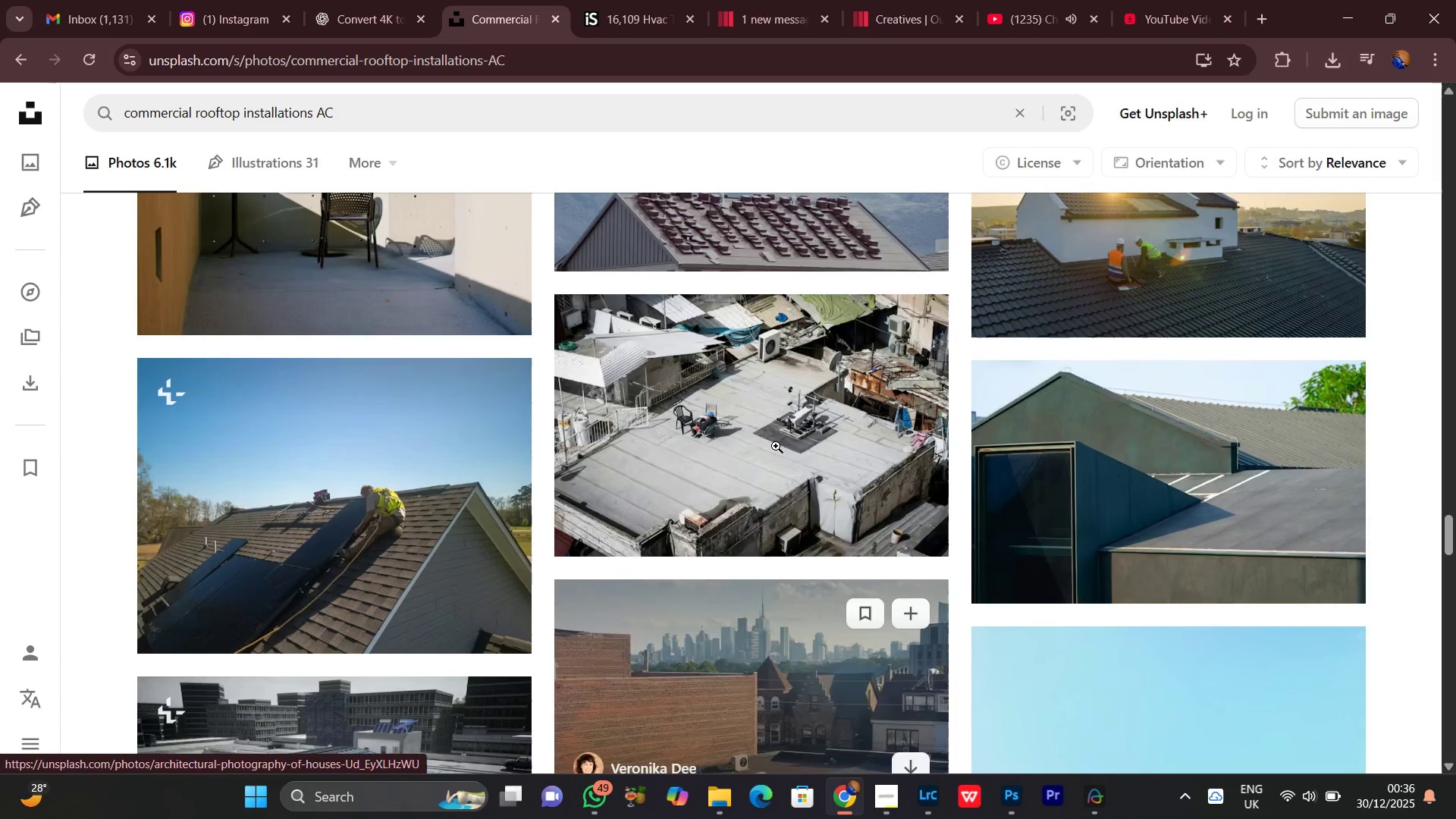 
right_click([776, 446])
 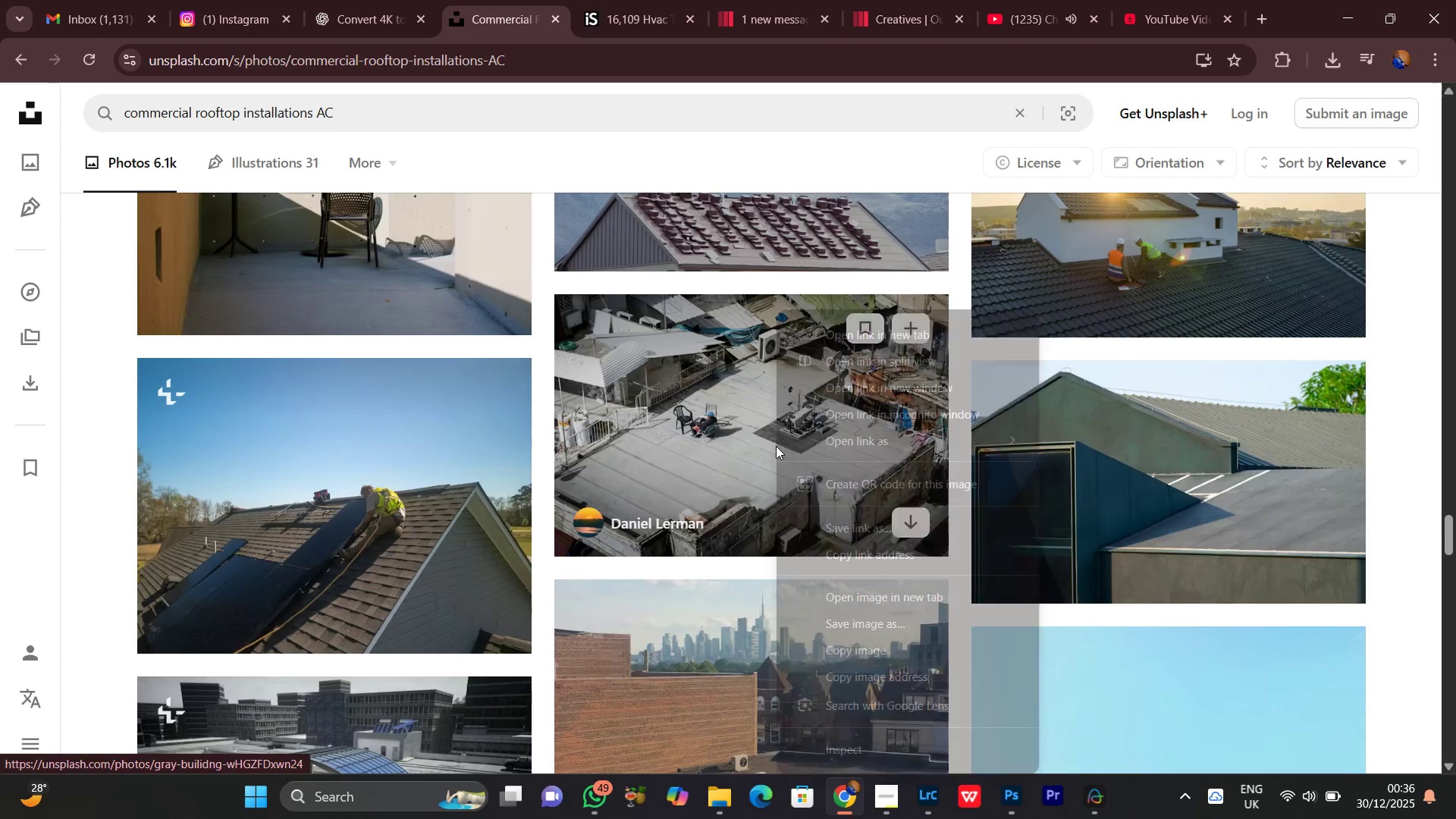 
scroll: coordinate [643, 531], scroll_direction: down, amount: 39.0
 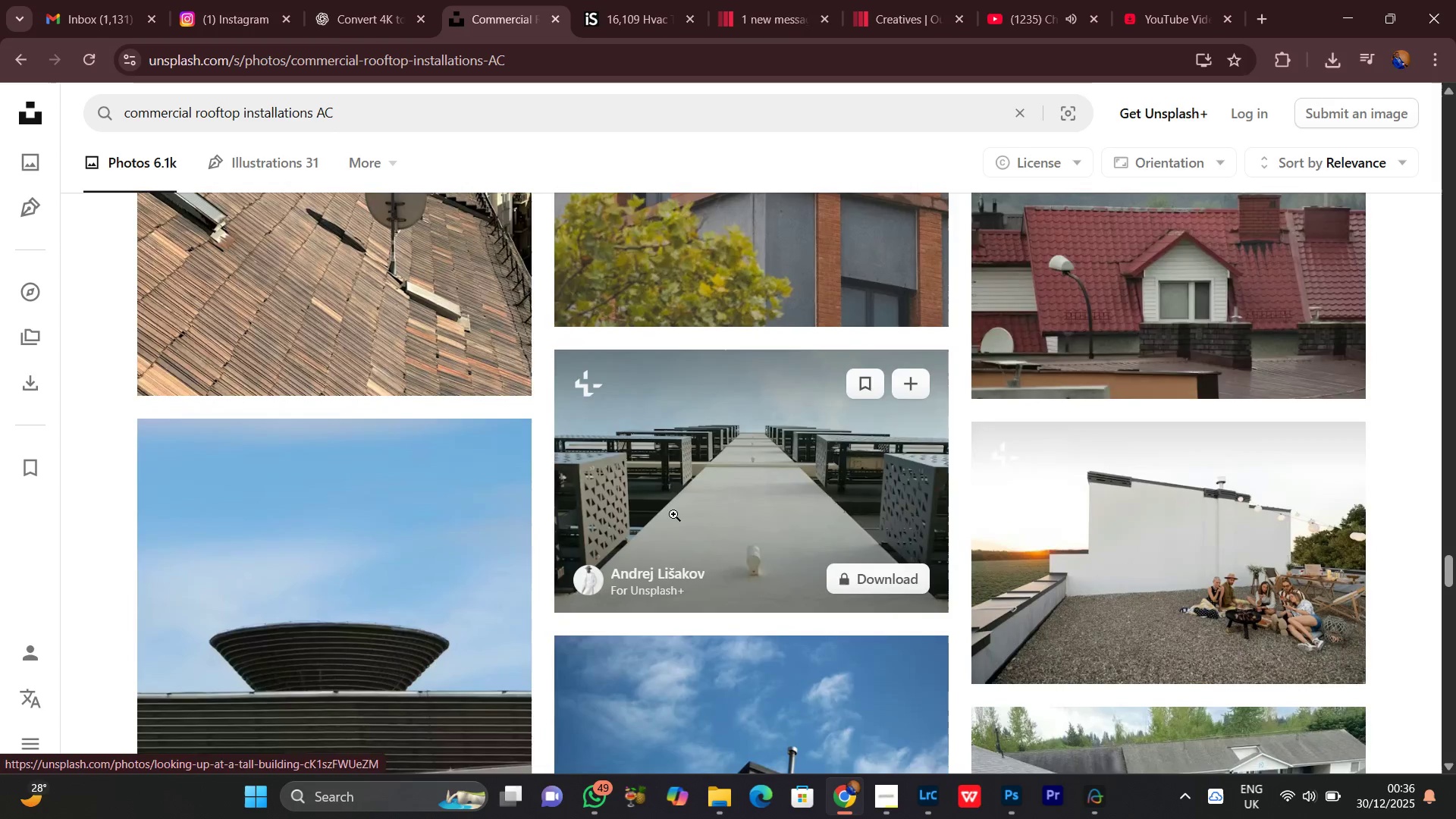 
scroll: coordinate [673, 528], scroll_direction: down, amount: 12.0
 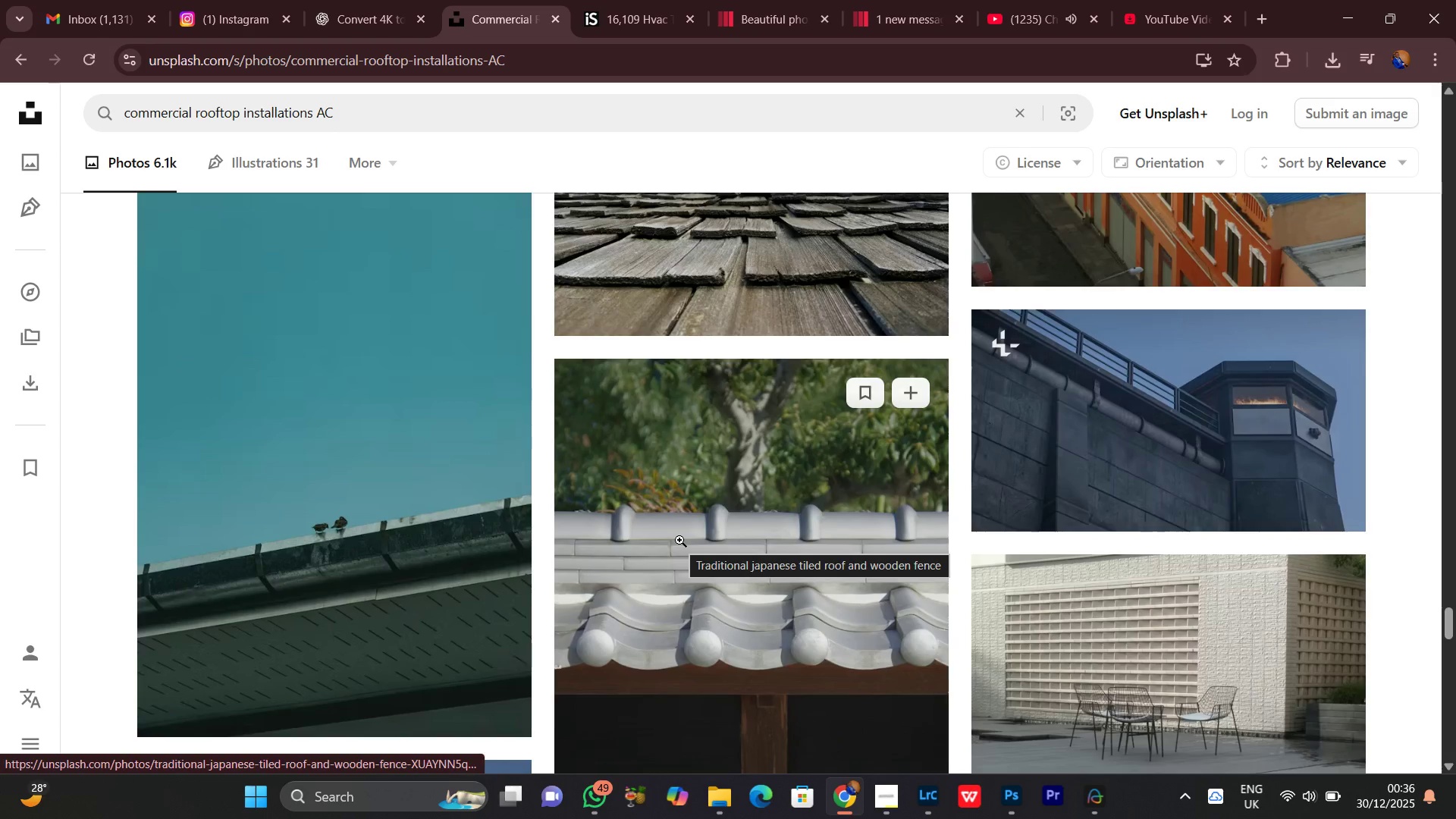 
wait(10.24)
 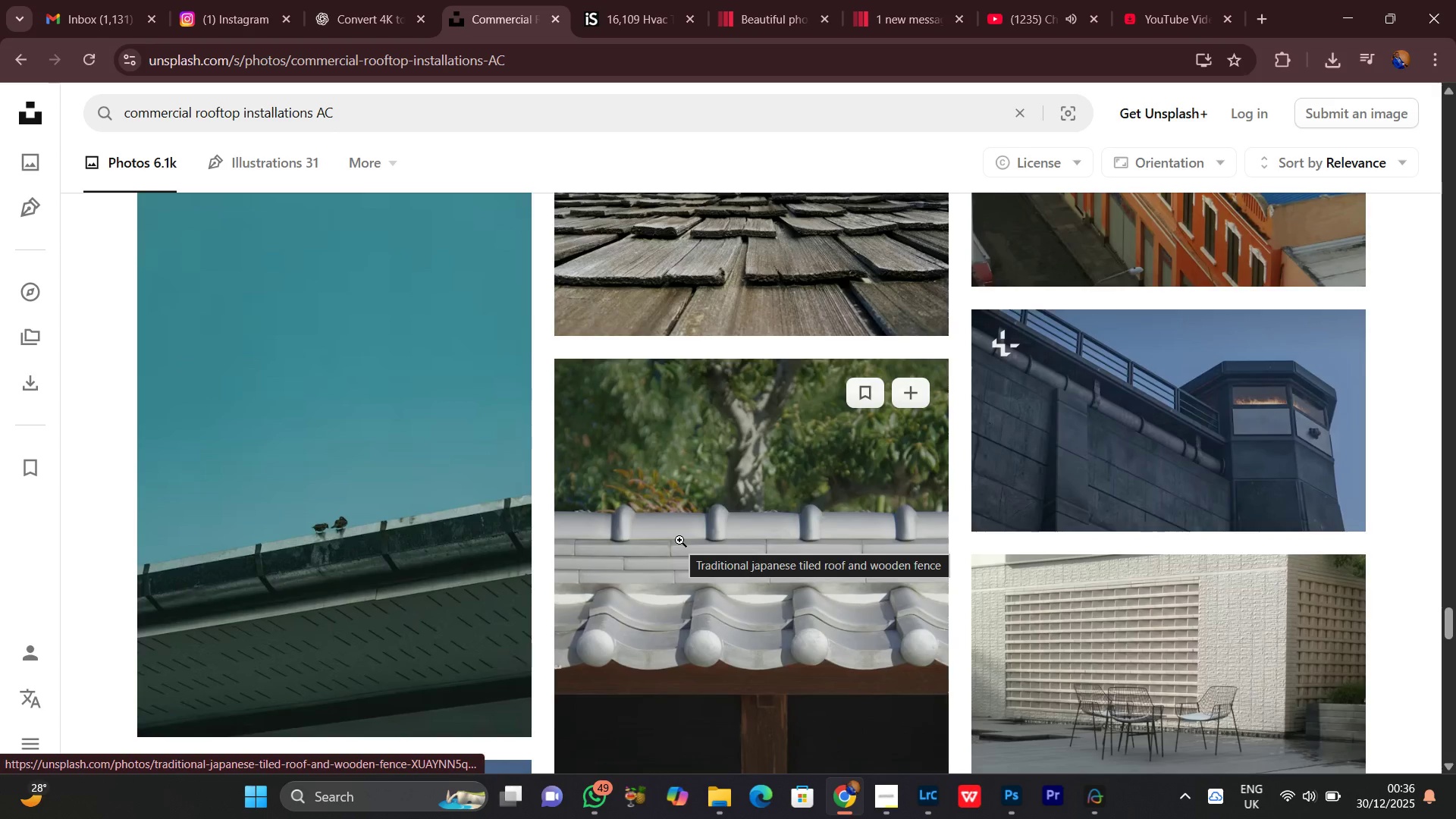 
scroll: coordinate [513, 353], scroll_direction: down, amount: 31.0
 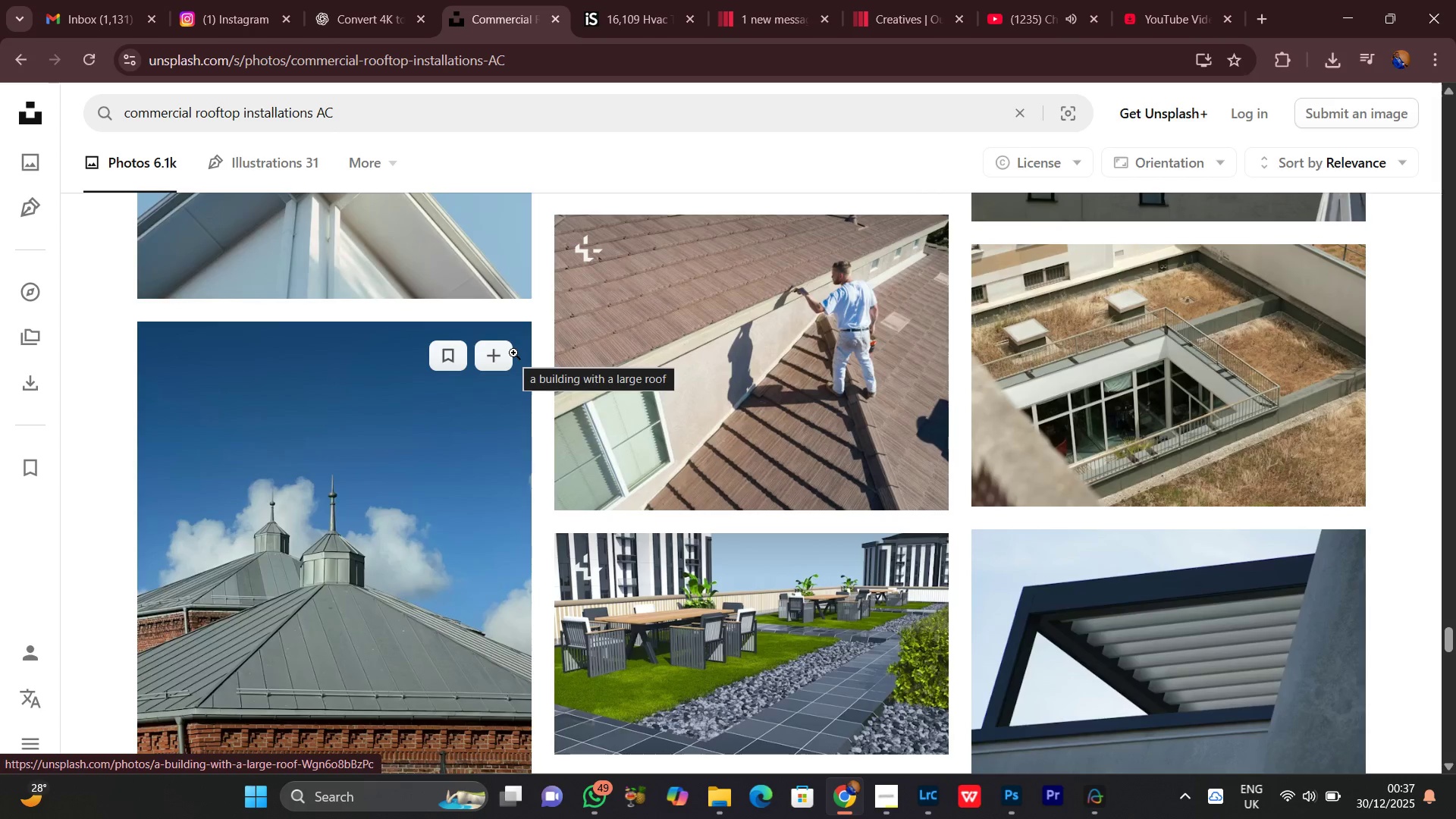 
scroll: coordinate [512, 353], scroll_direction: down, amount: 4.0
 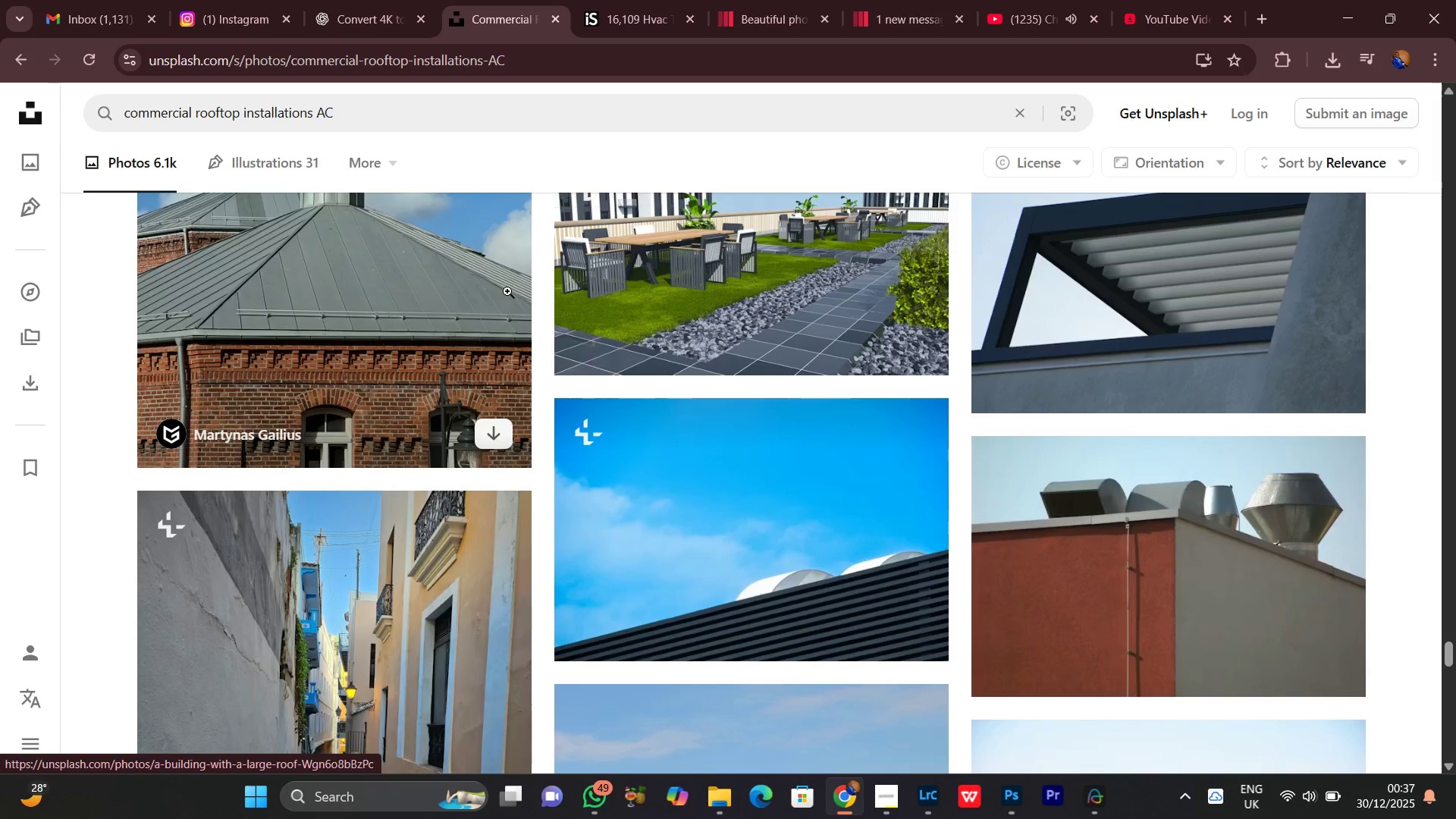 
mouse_move([622, 269])
 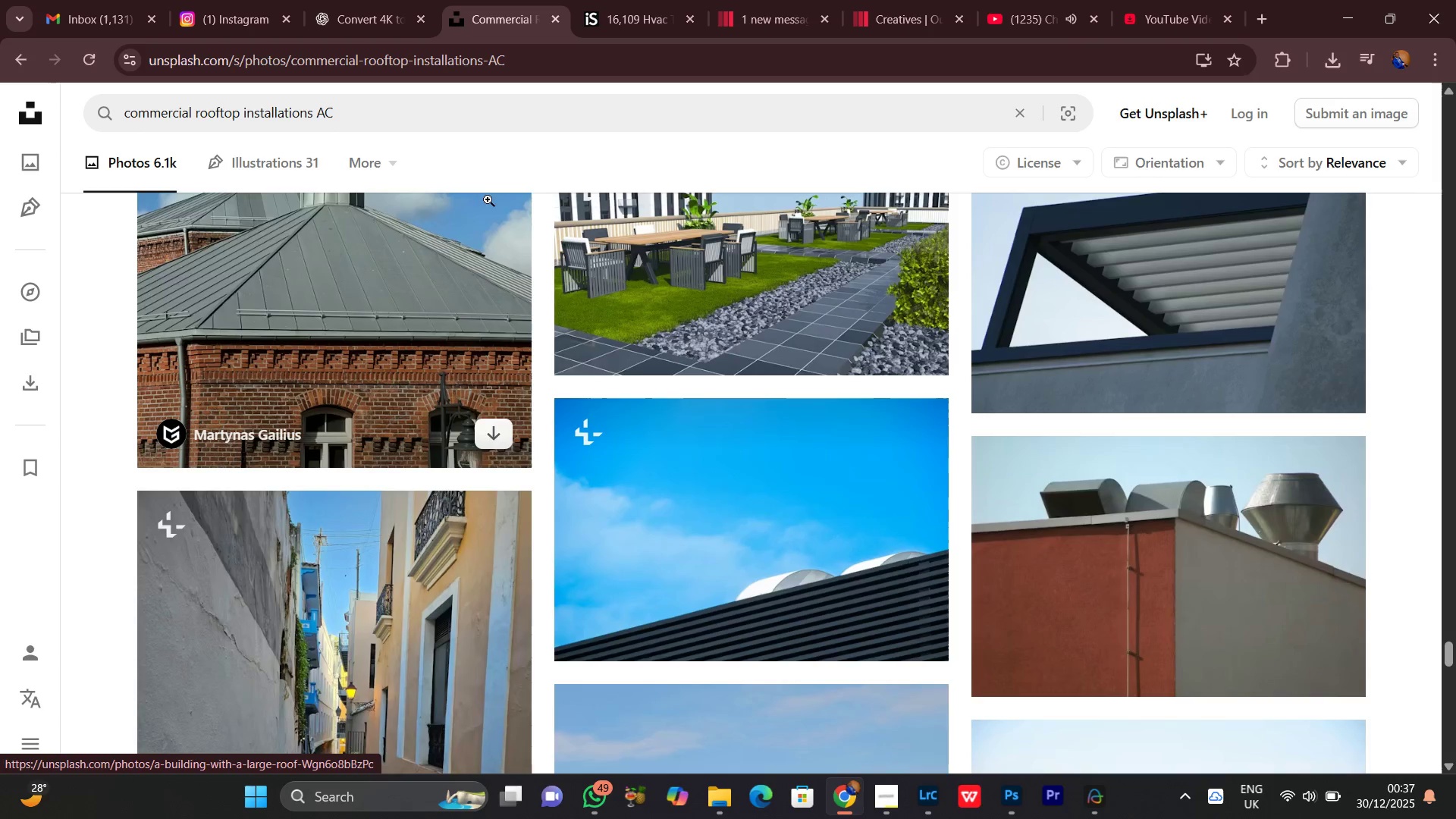 
scroll: coordinate [617, 428], scroll_direction: down, amount: 16.0
 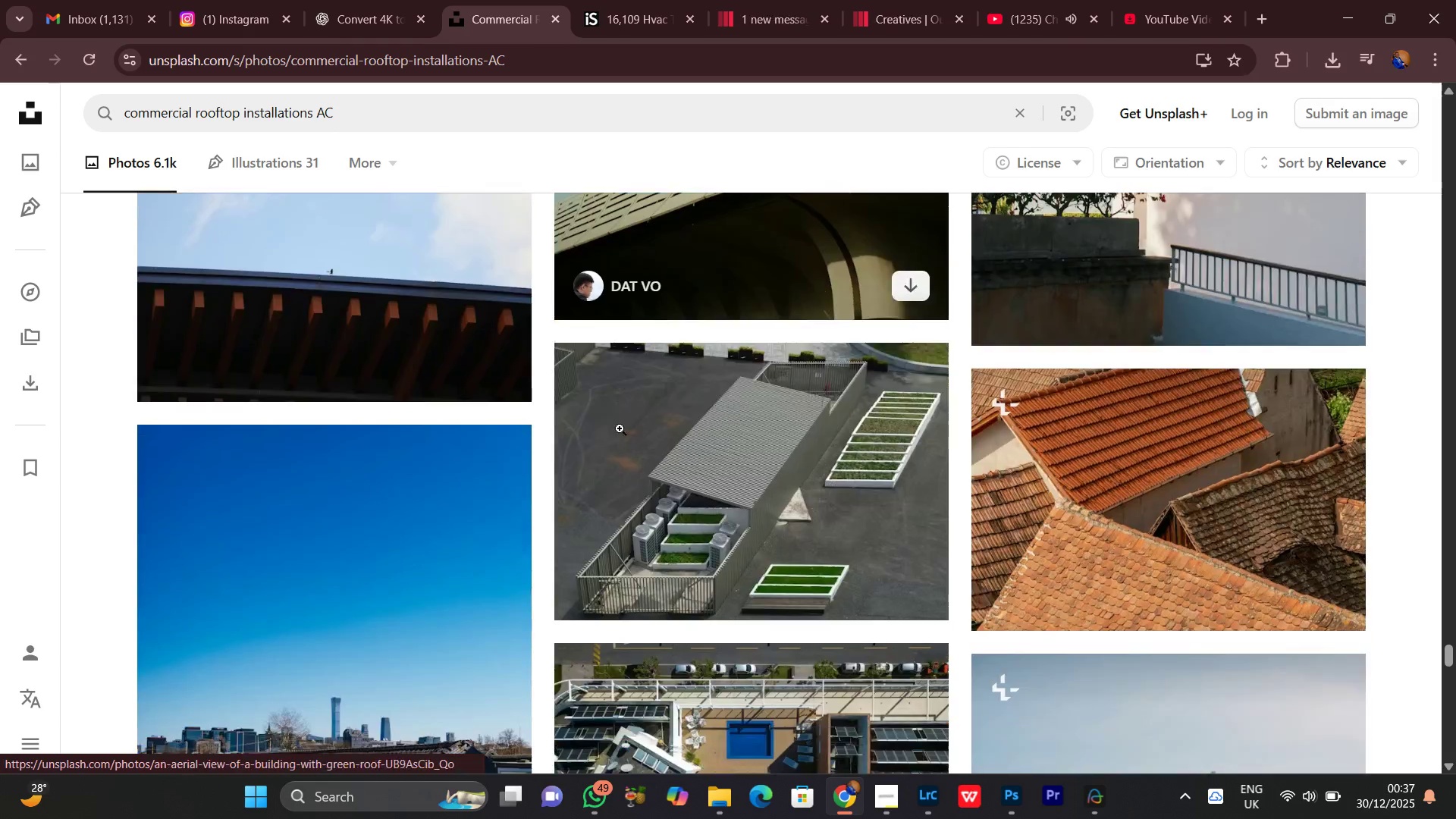 
mouse_move([635, 444])
 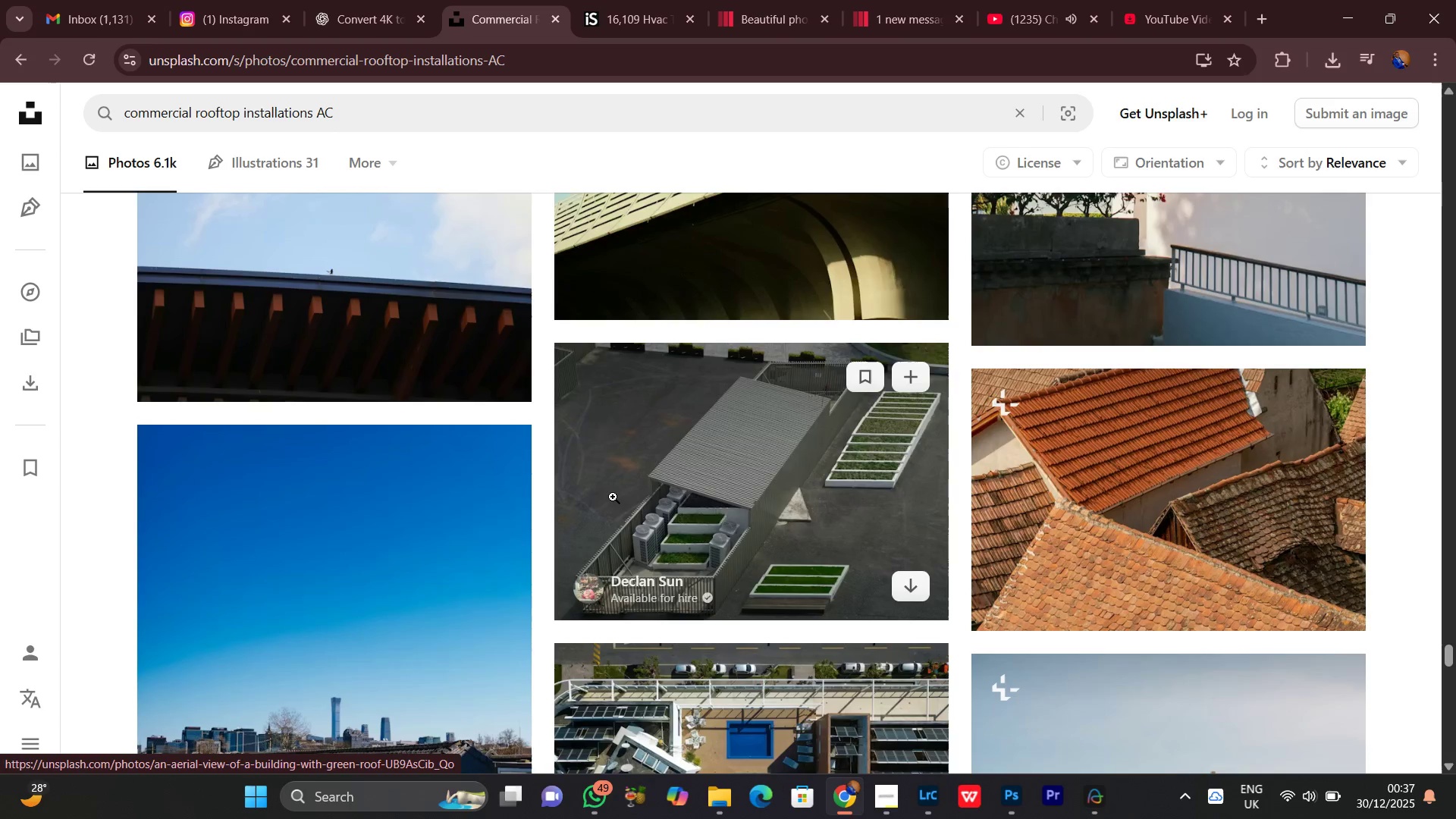 
scroll: coordinate [620, 508], scroll_direction: down, amount: 11.0
 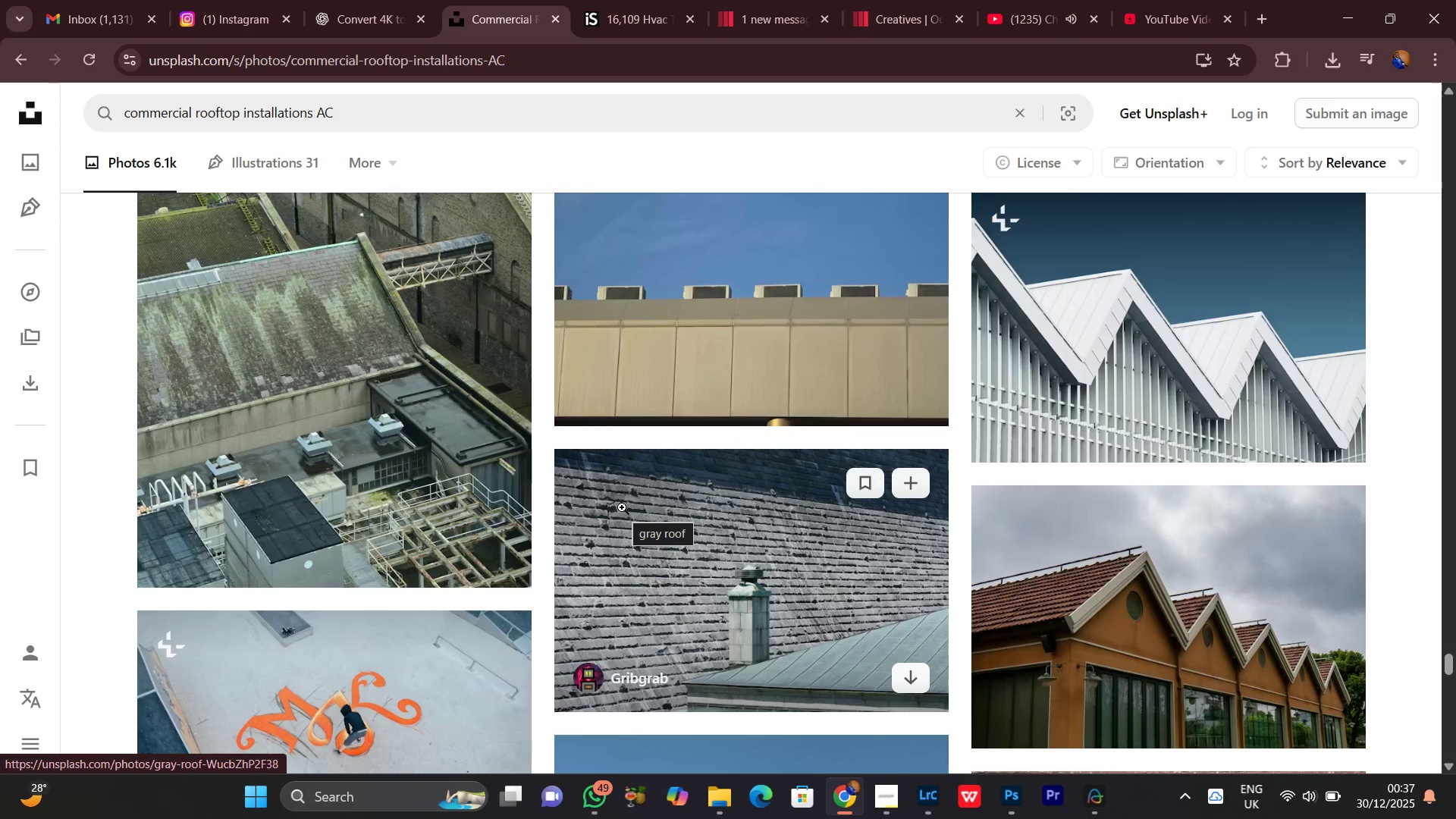 
scroll: coordinate [614, 470], scroll_direction: down, amount: 5.0
 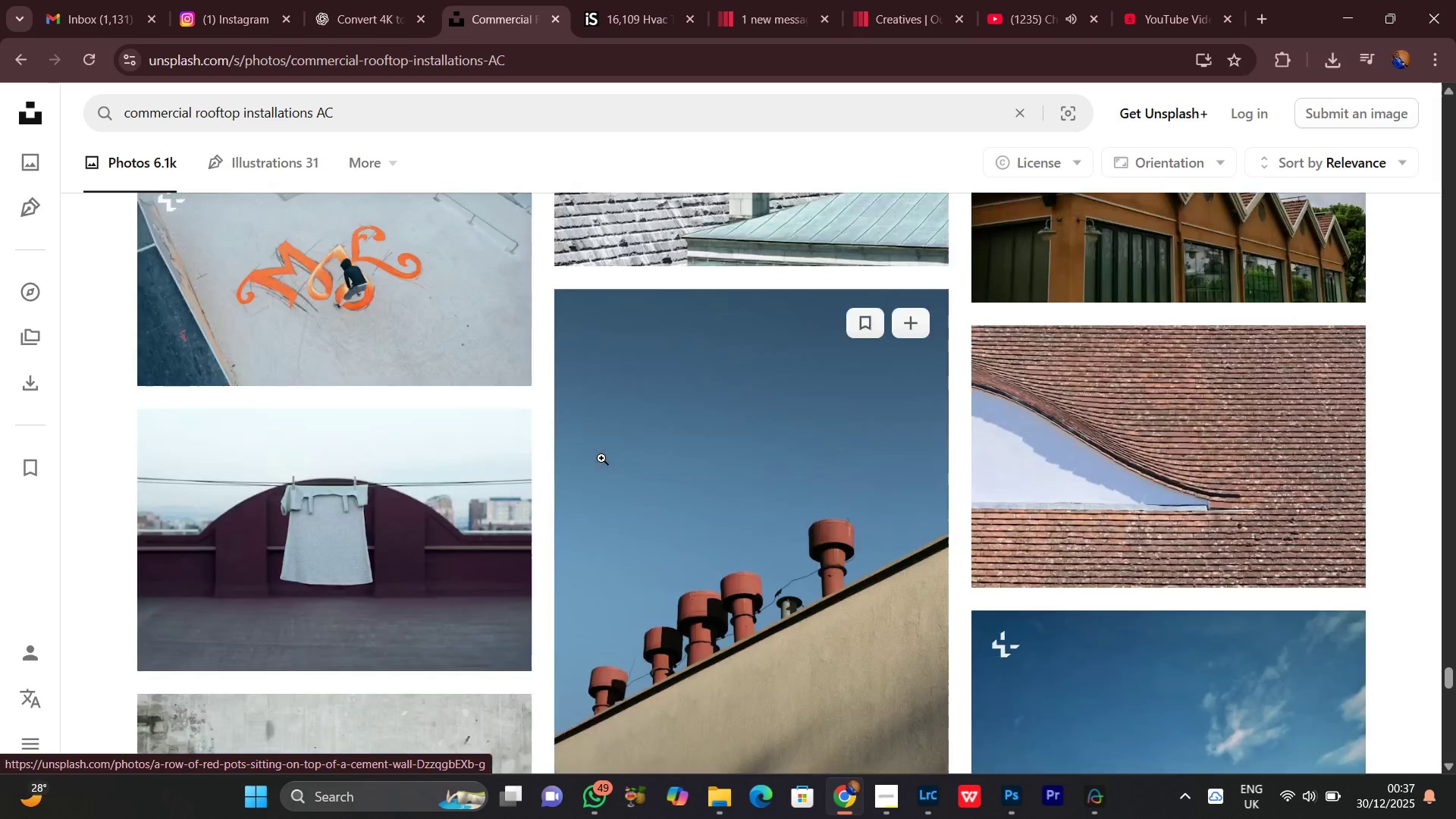 
mouse_move([581, 437])
 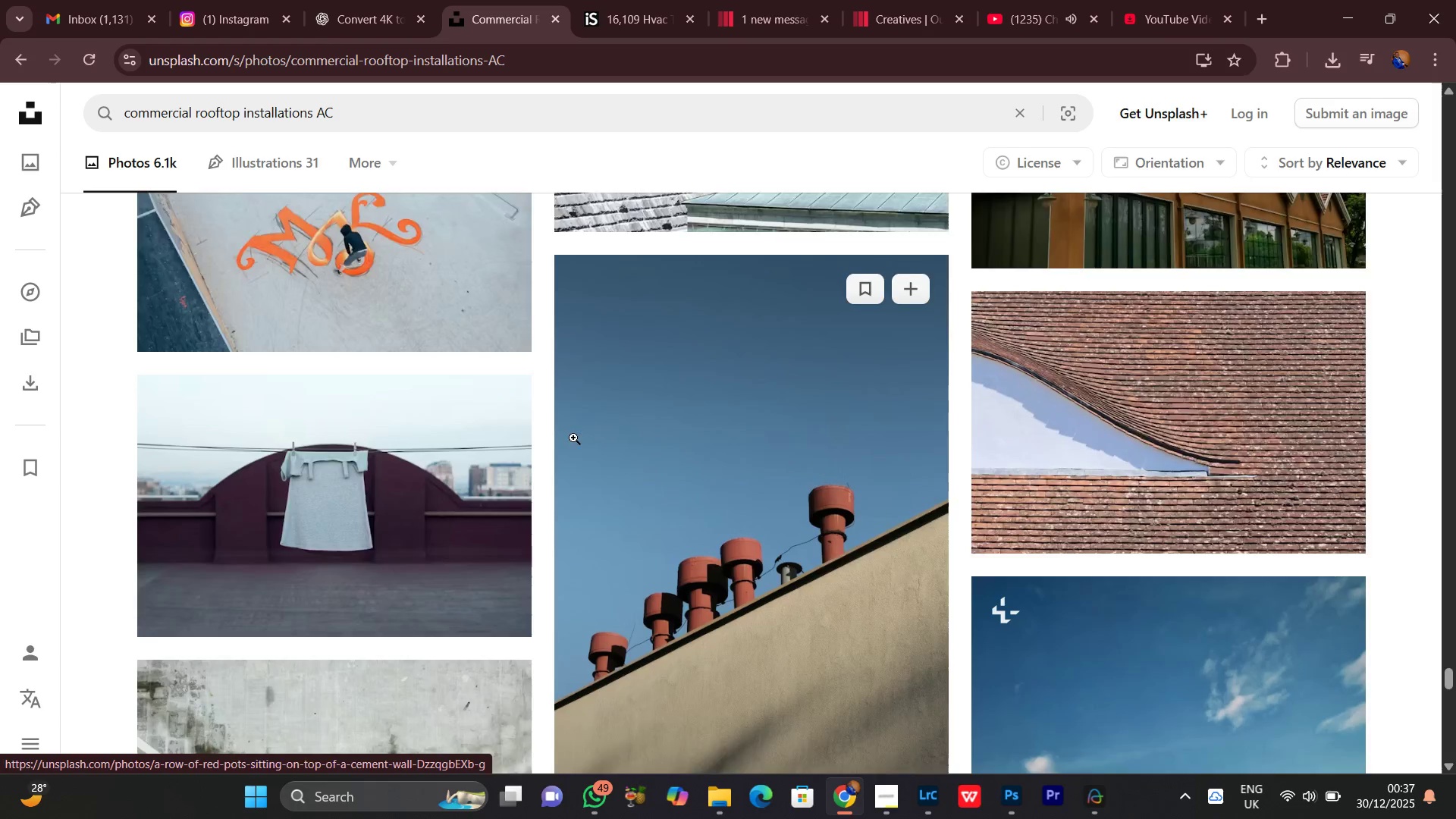 
scroll: coordinate [566, 437], scroll_direction: down, amount: 5.0
 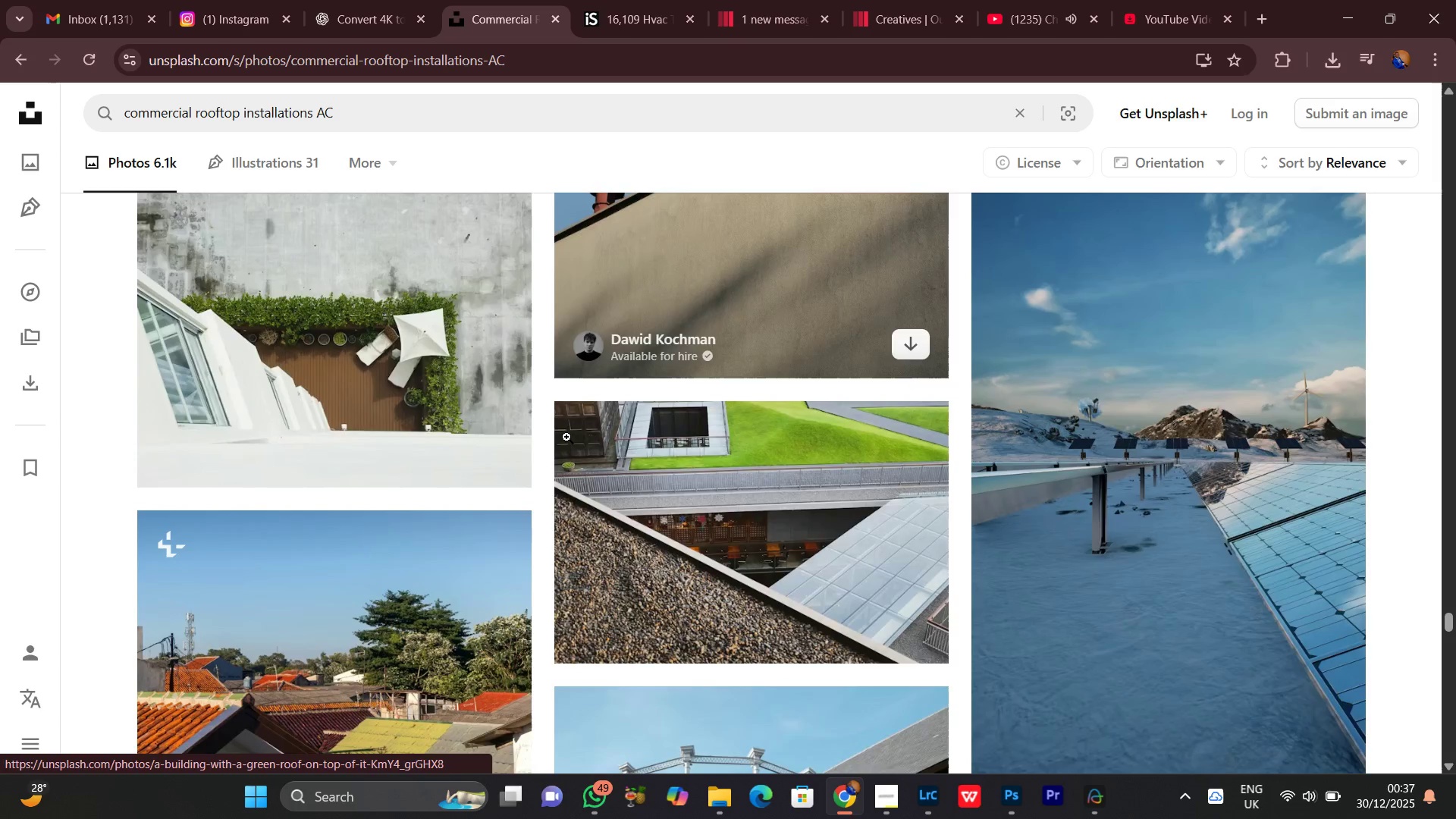 
scroll: coordinate [566, 437], scroll_direction: up, amount: 3.0
 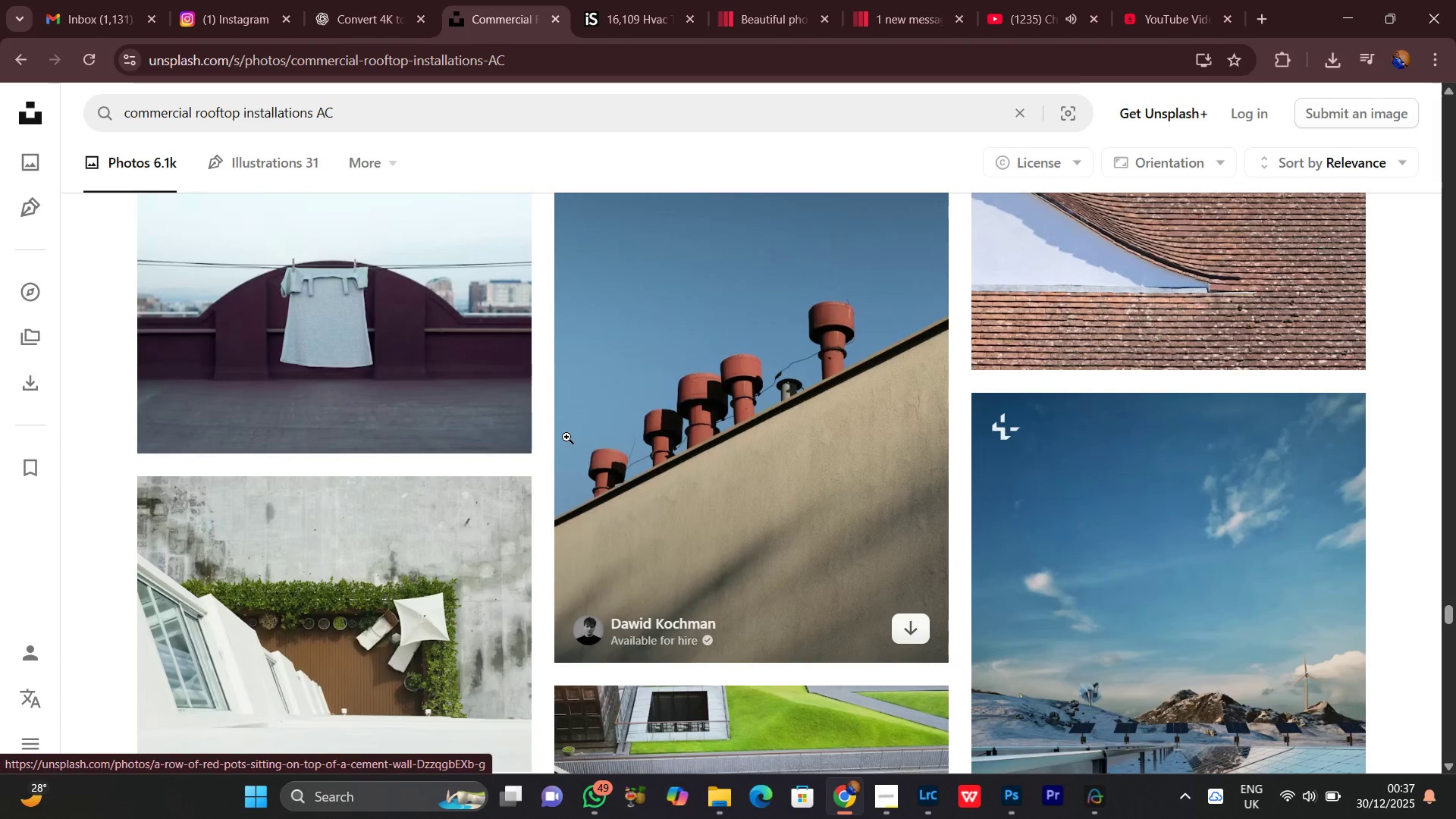 
scroll: coordinate [566, 436], scroll_direction: down, amount: 8.0
 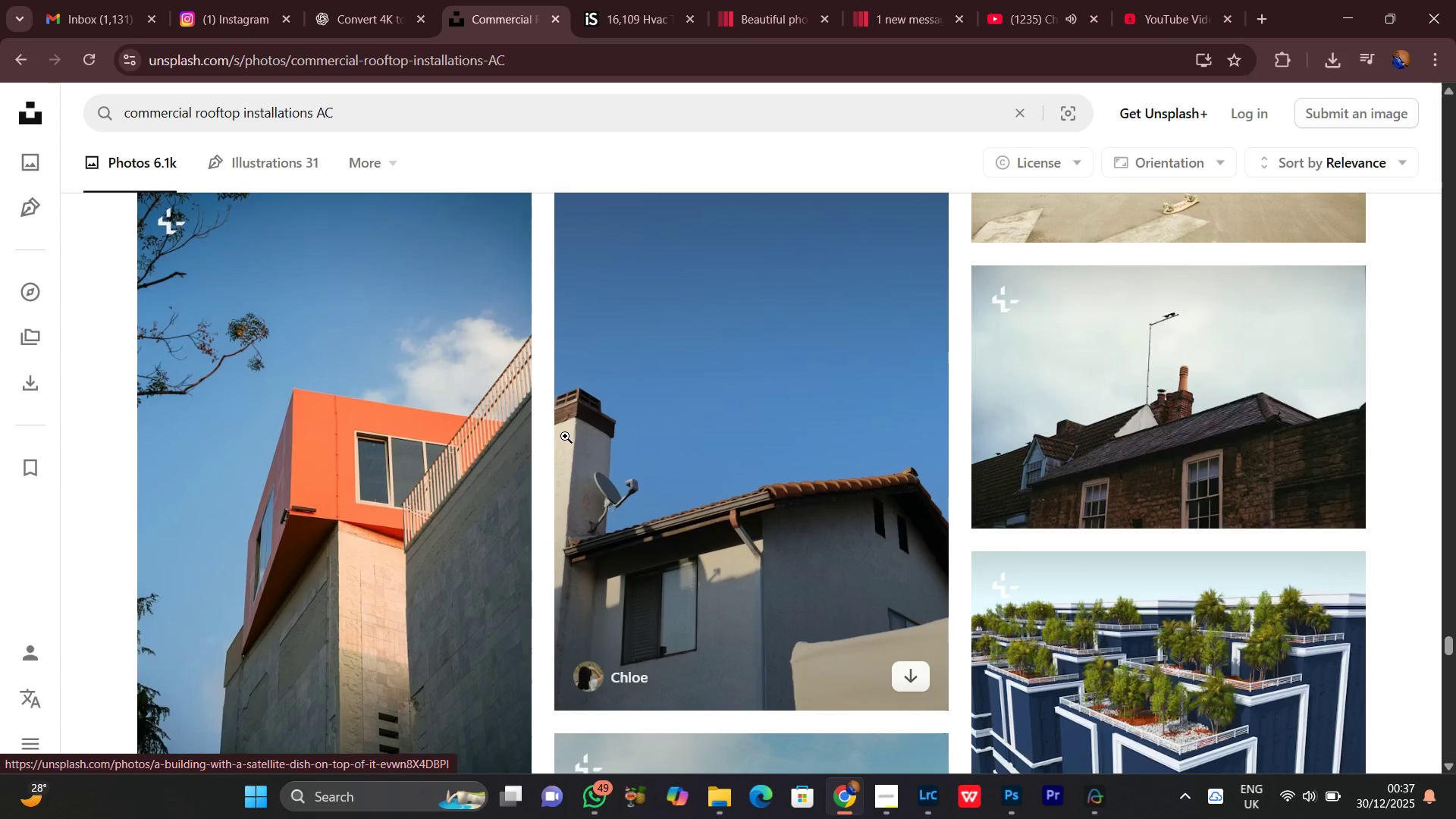 
wait(5.38)
 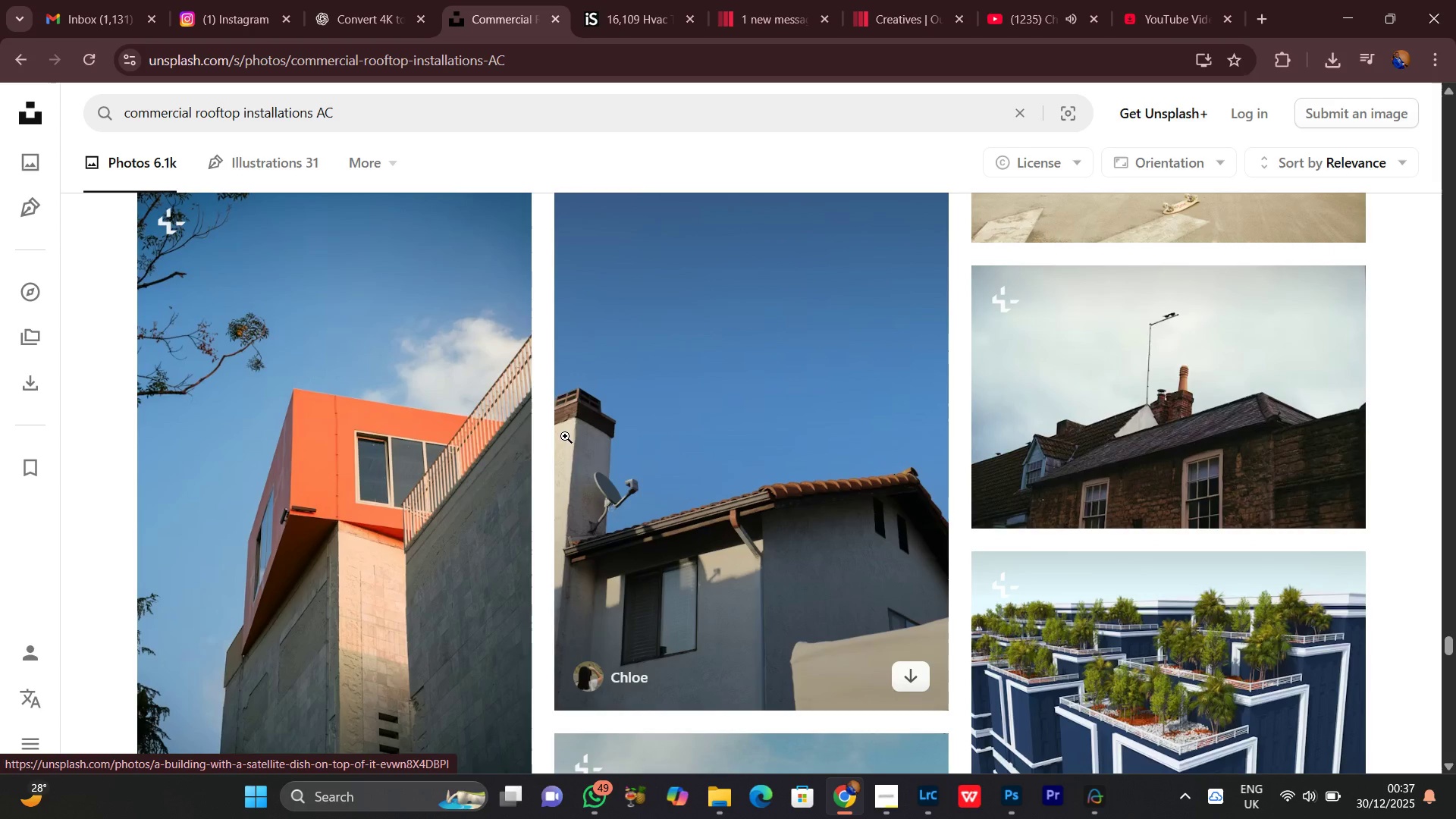 
scroll: coordinate [543, 417], scroll_direction: down, amount: 8.0
 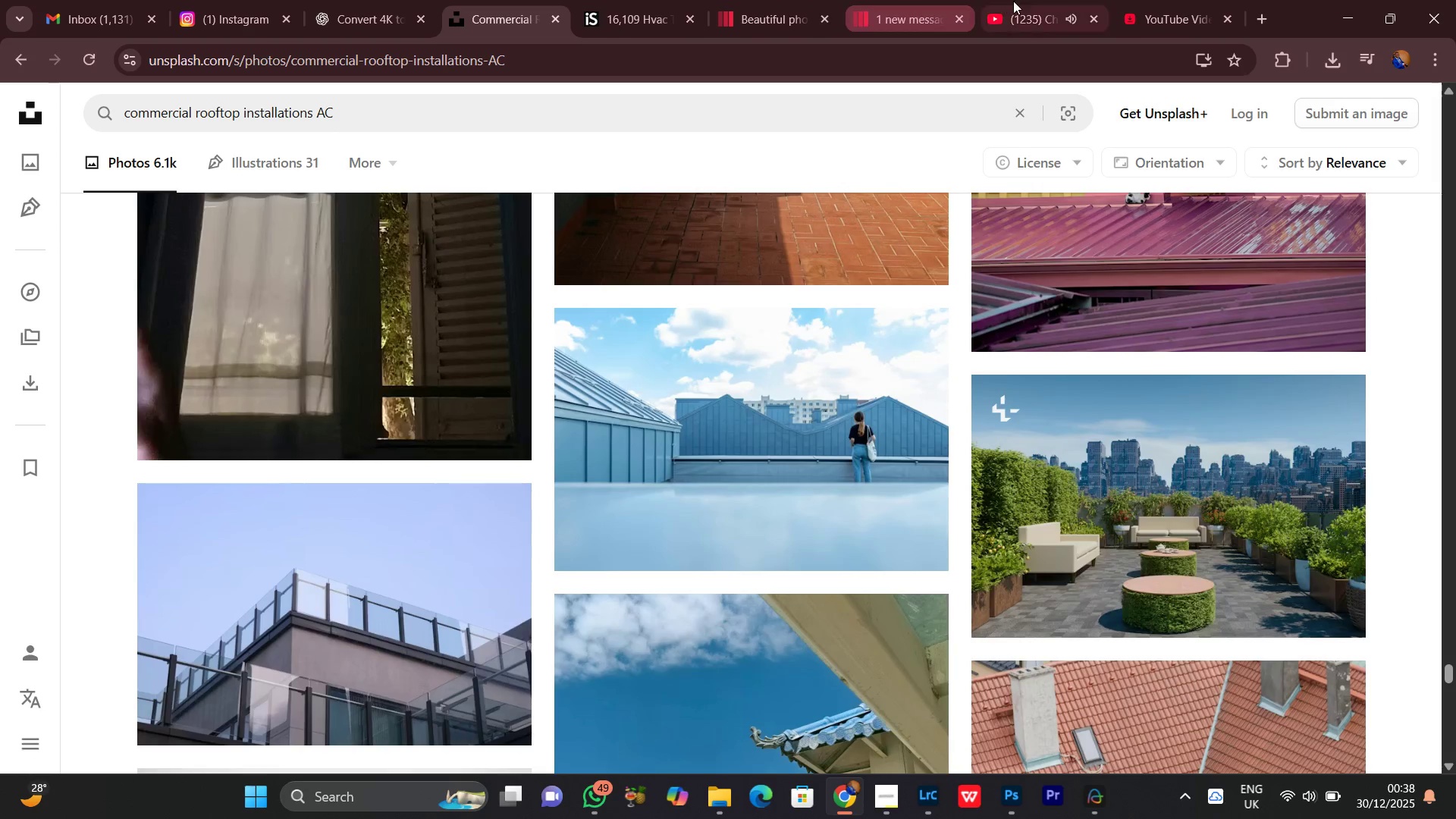 
left_click([1025, 1])
 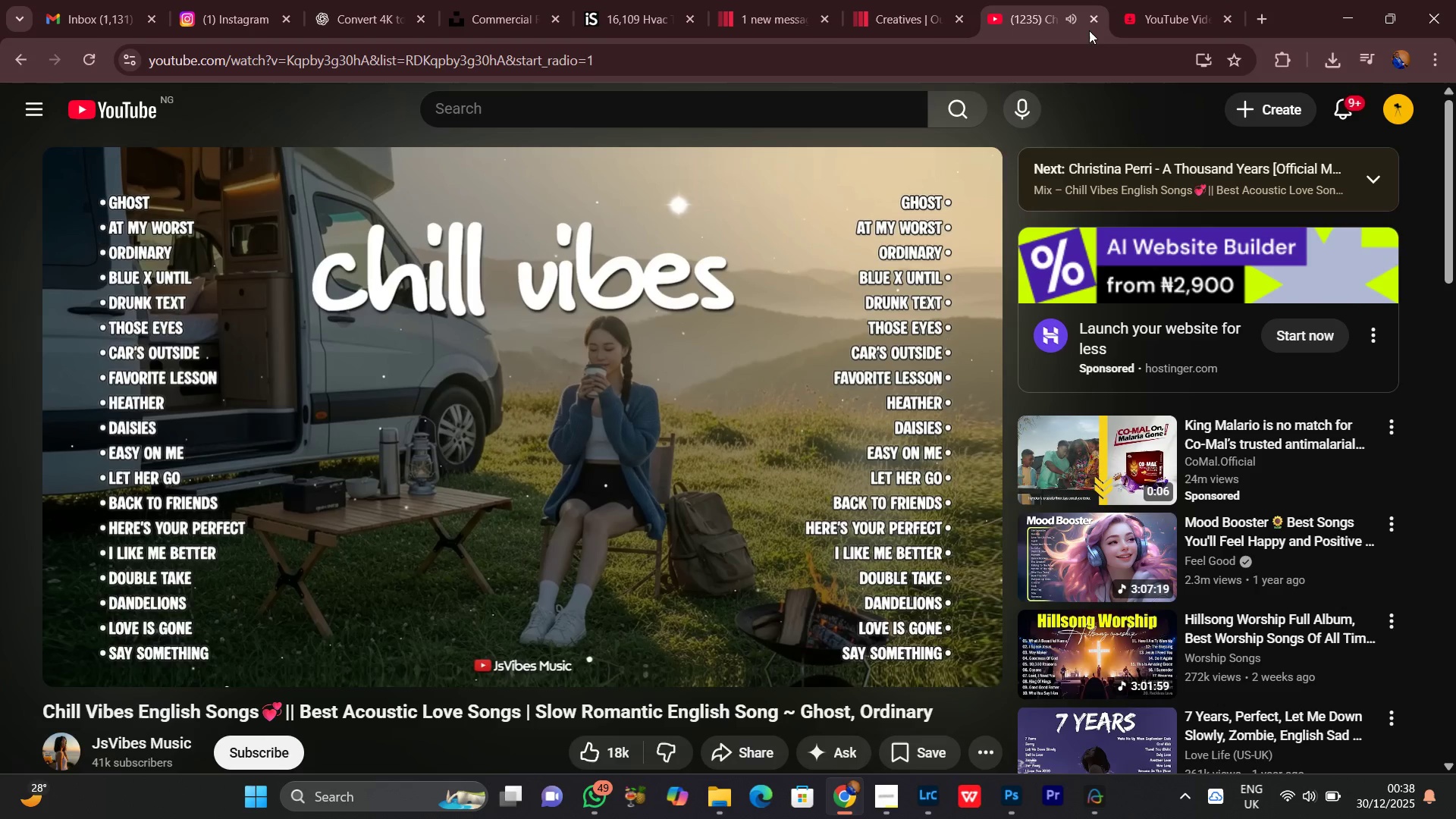 
left_click([1095, 26])
 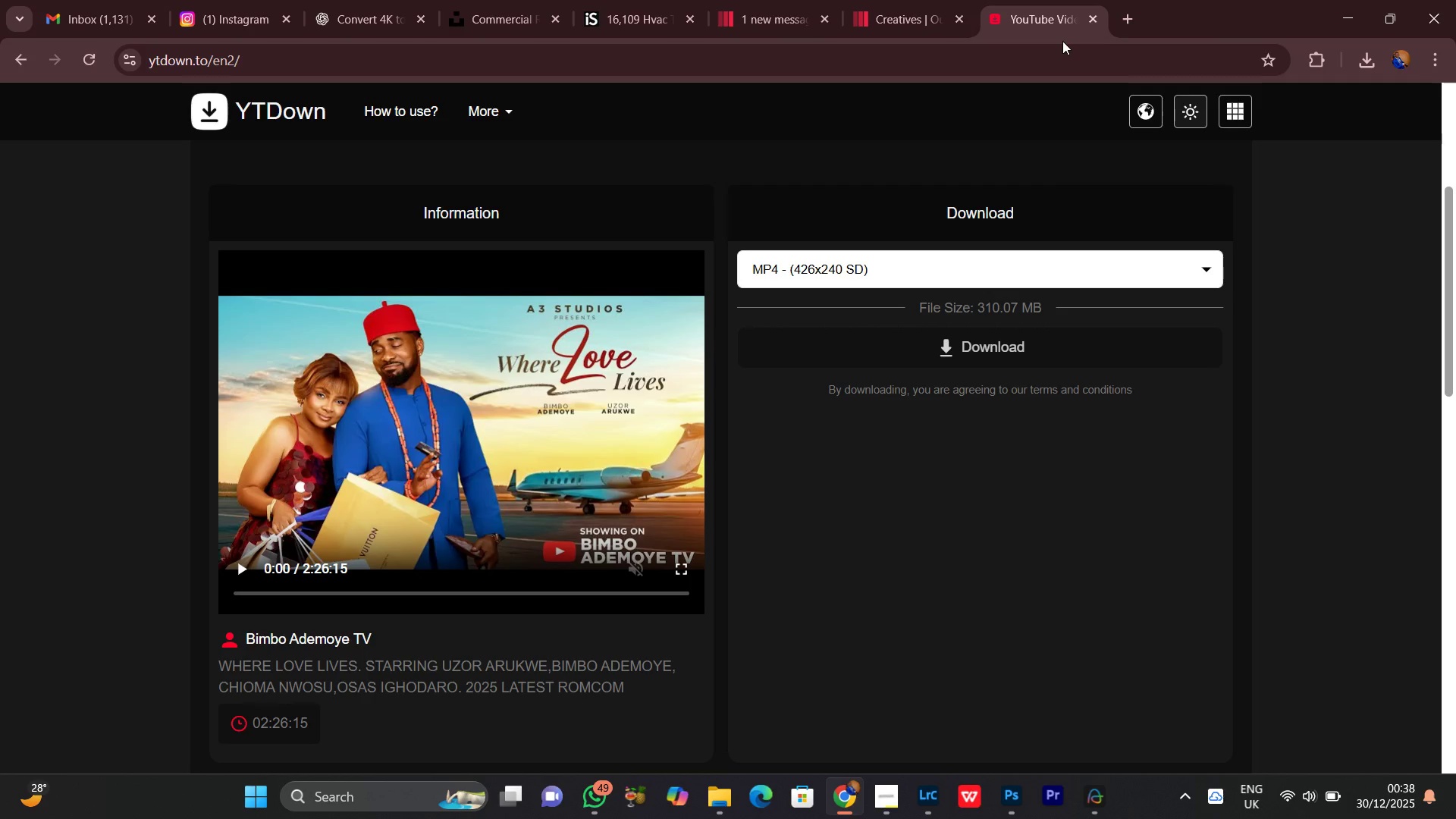 
wait(12.05)
 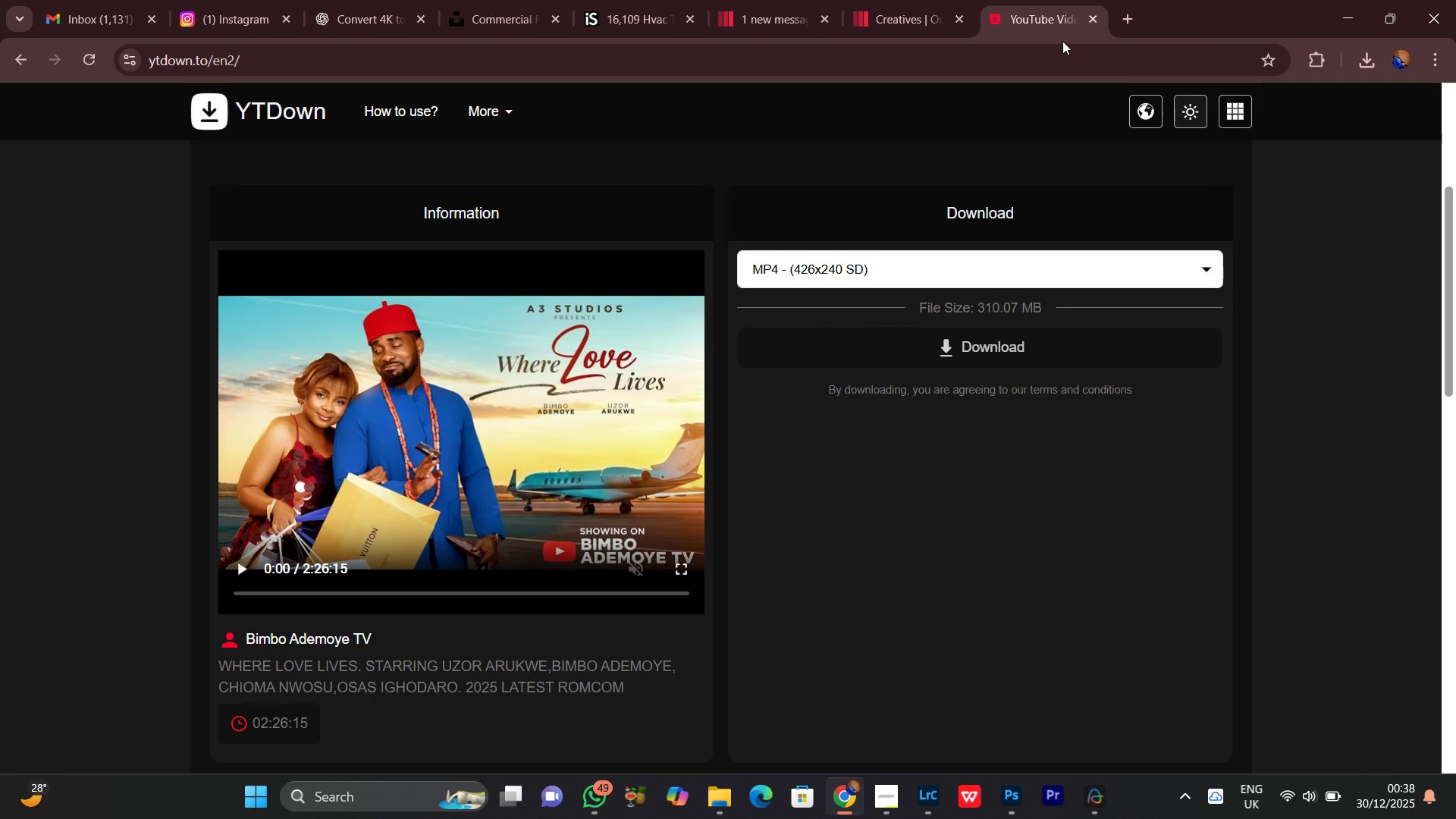 
left_click([925, 0])
 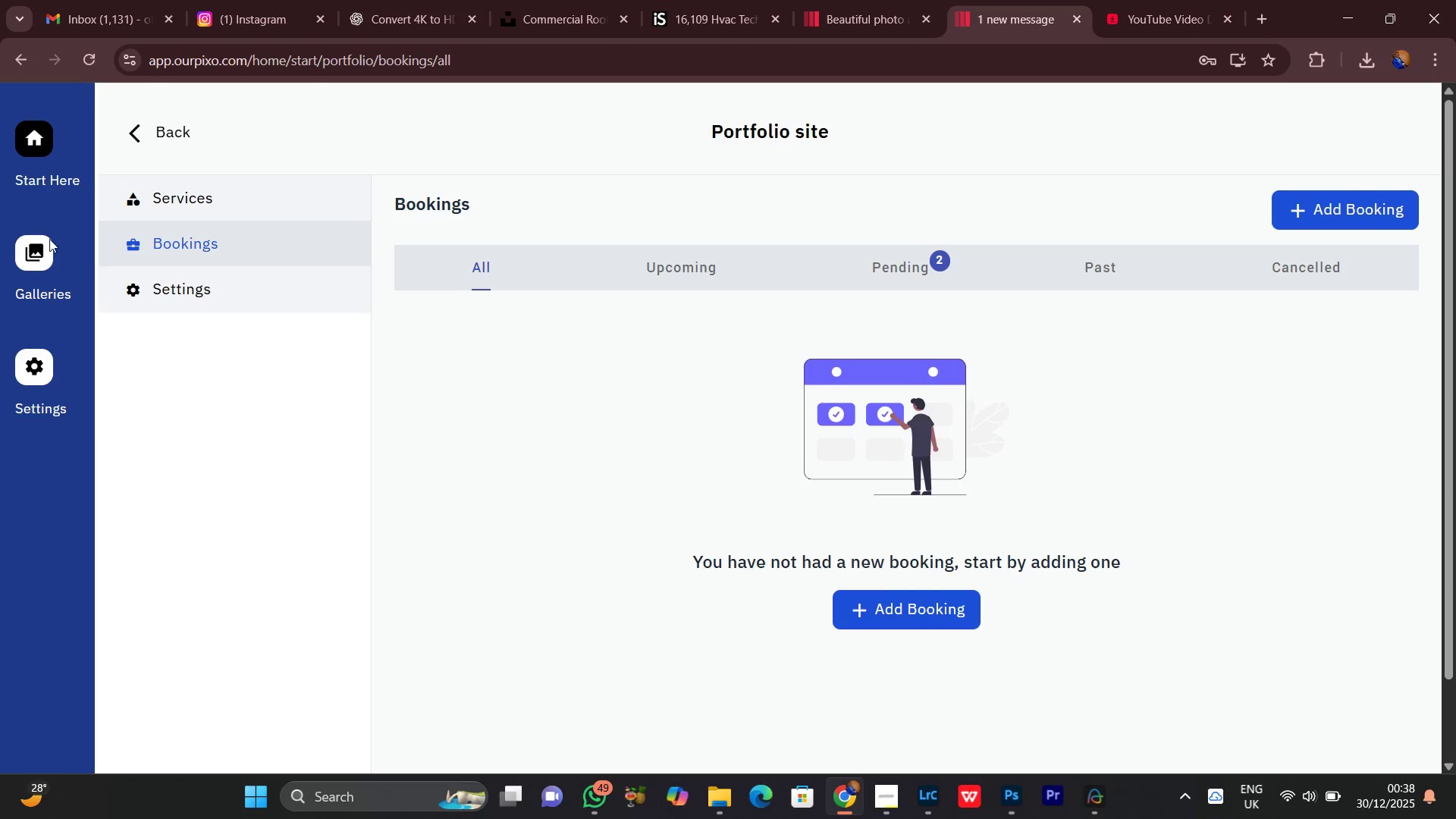 
left_click([30, 249])
 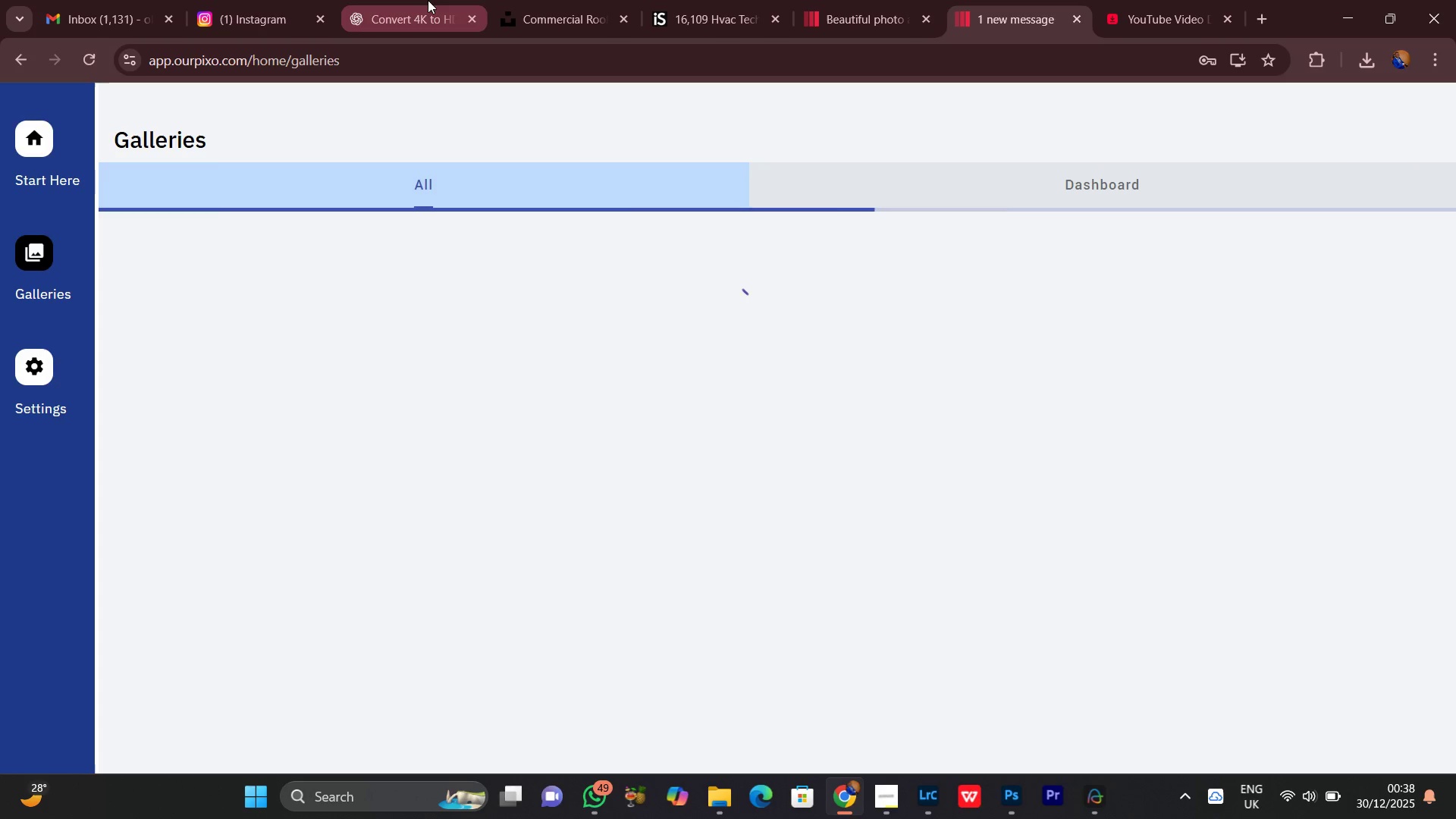 
left_click([520, 0])
 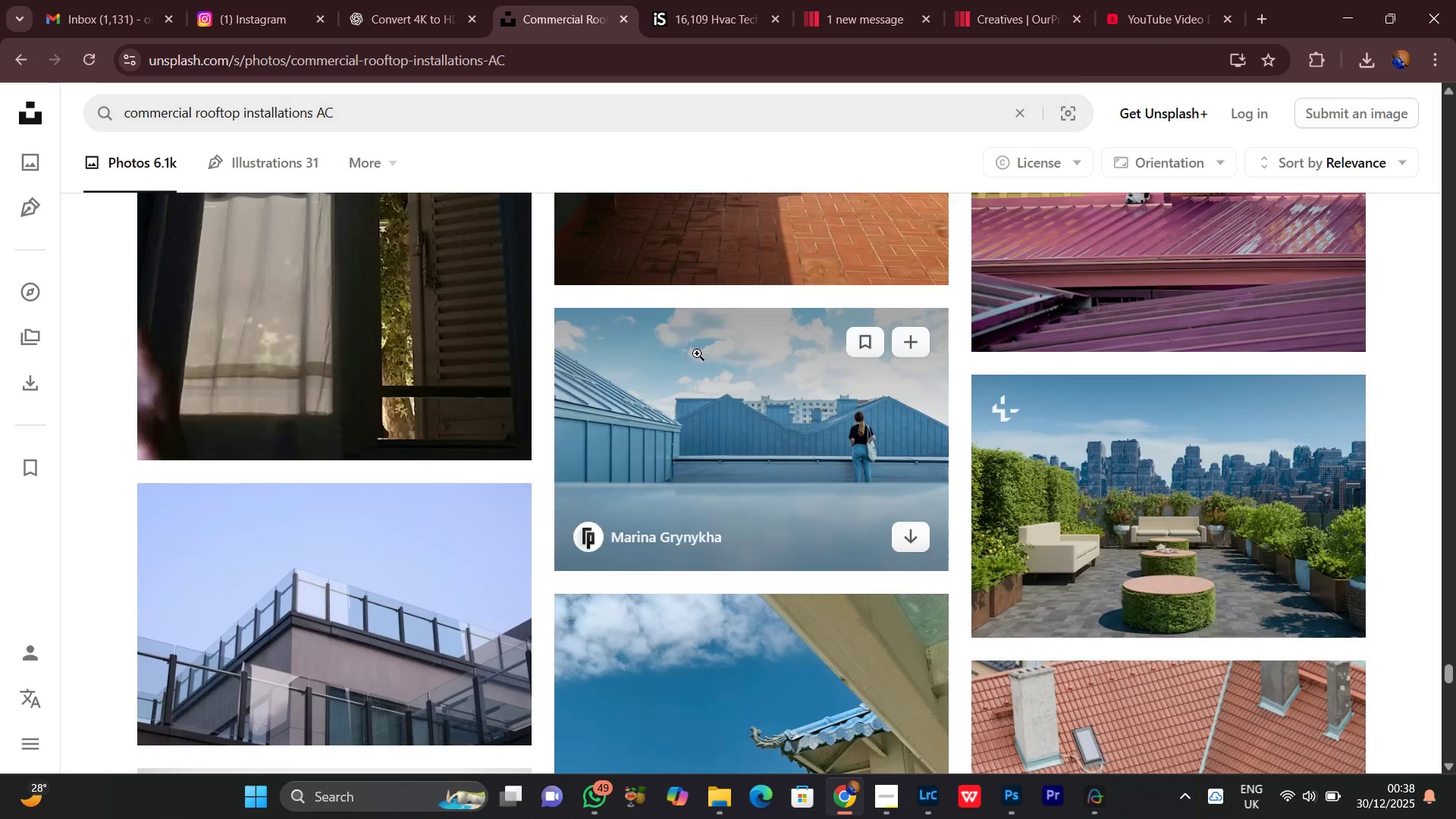 
scroll: coordinate [733, 471], scroll_direction: down, amount: 5.0
 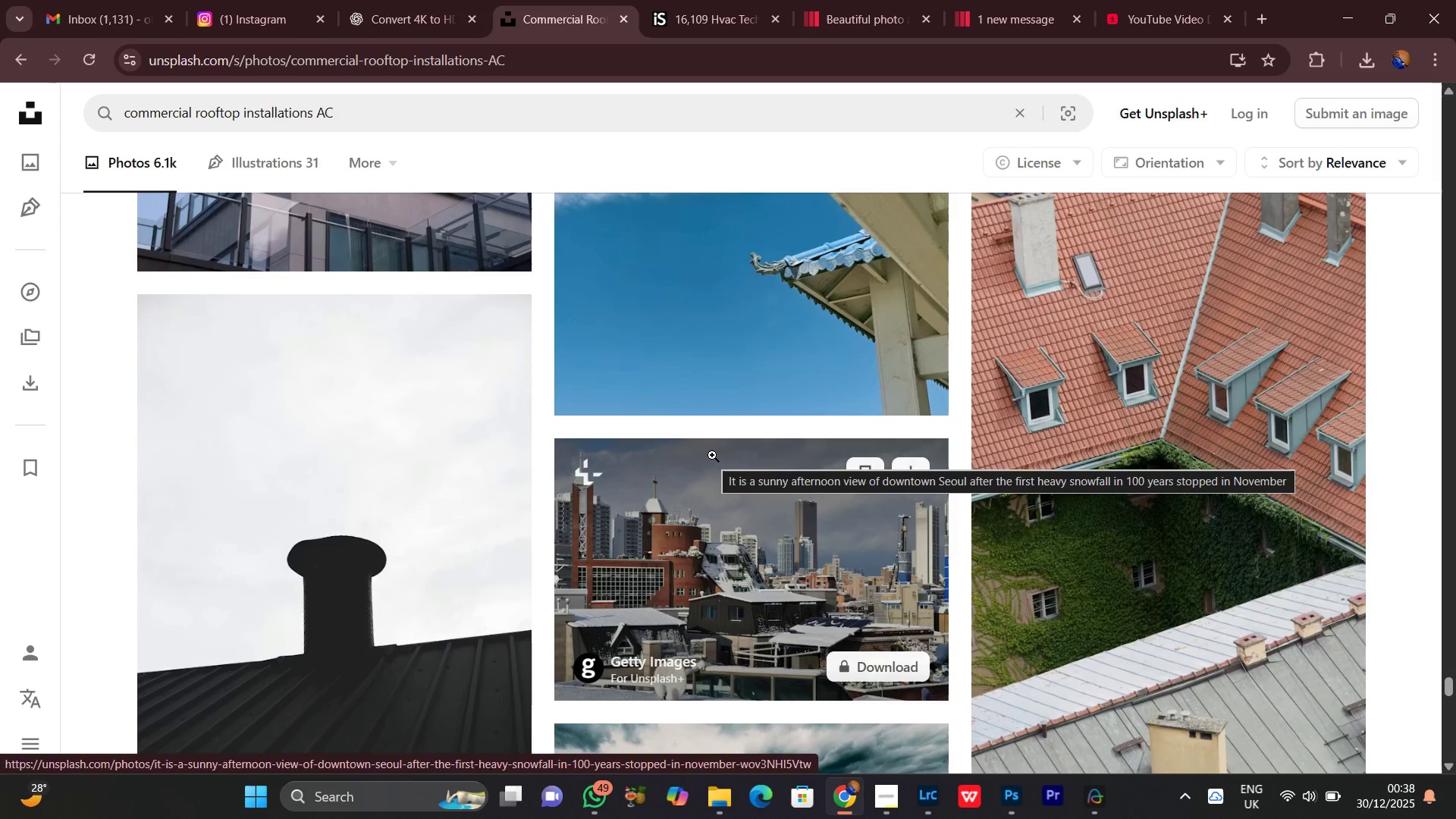 
scroll: coordinate [705, 434], scroll_direction: down, amount: 7.0
 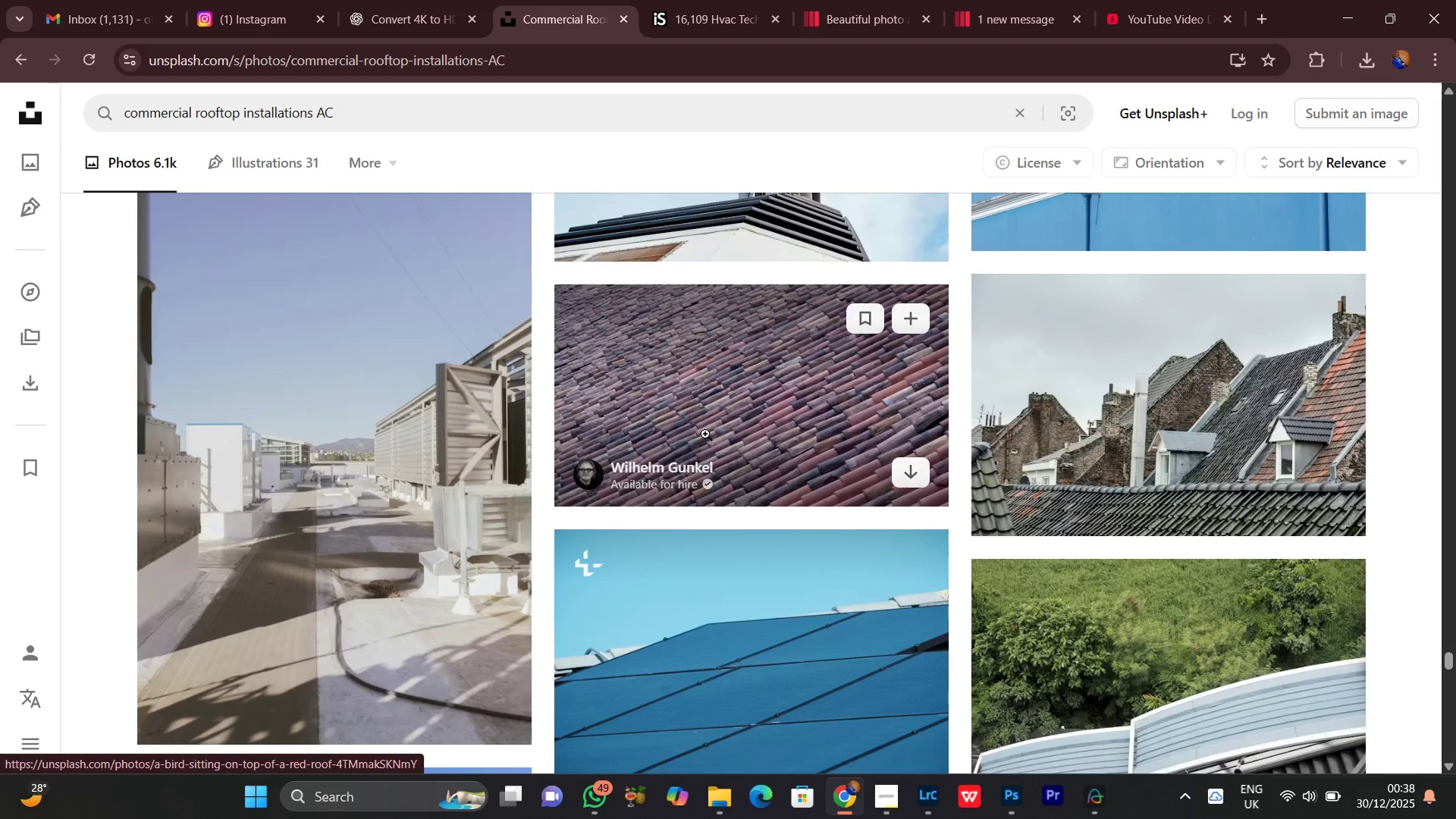 
wait(5.28)
 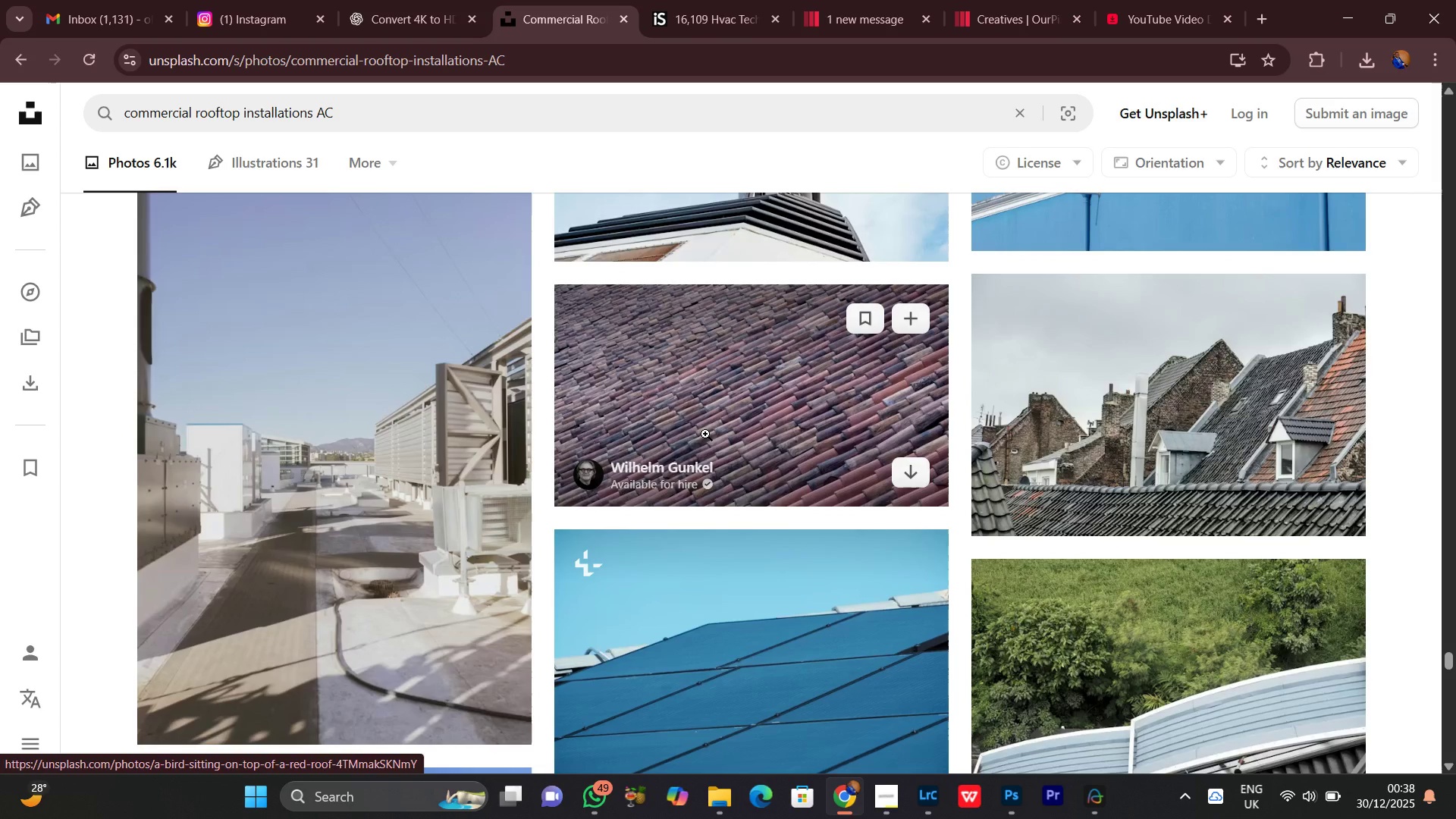 
scroll: coordinate [705, 434], scroll_direction: down, amount: 2.0
 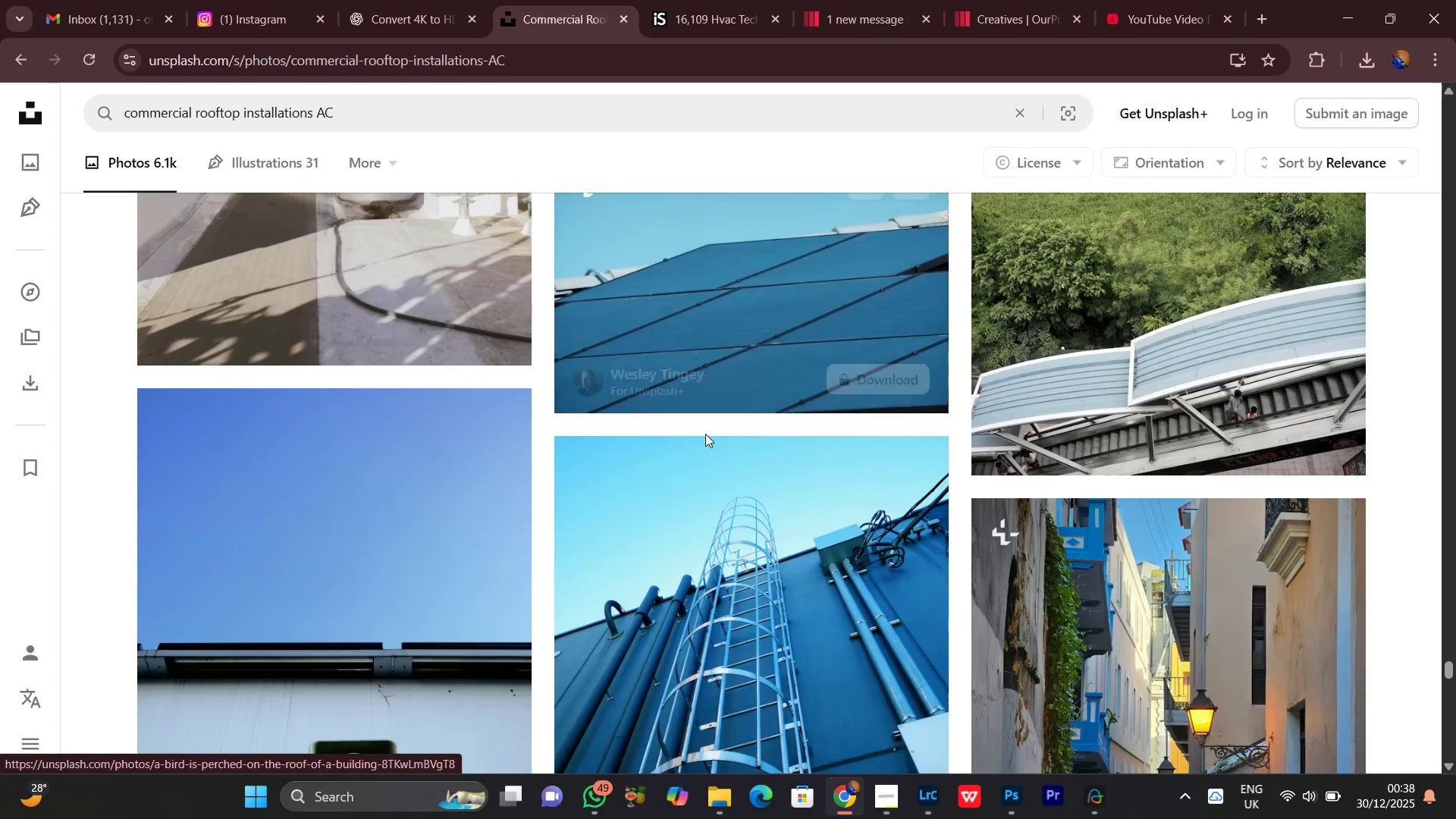 
scroll: coordinate [705, 434], scroll_direction: up, amount: 3.0
 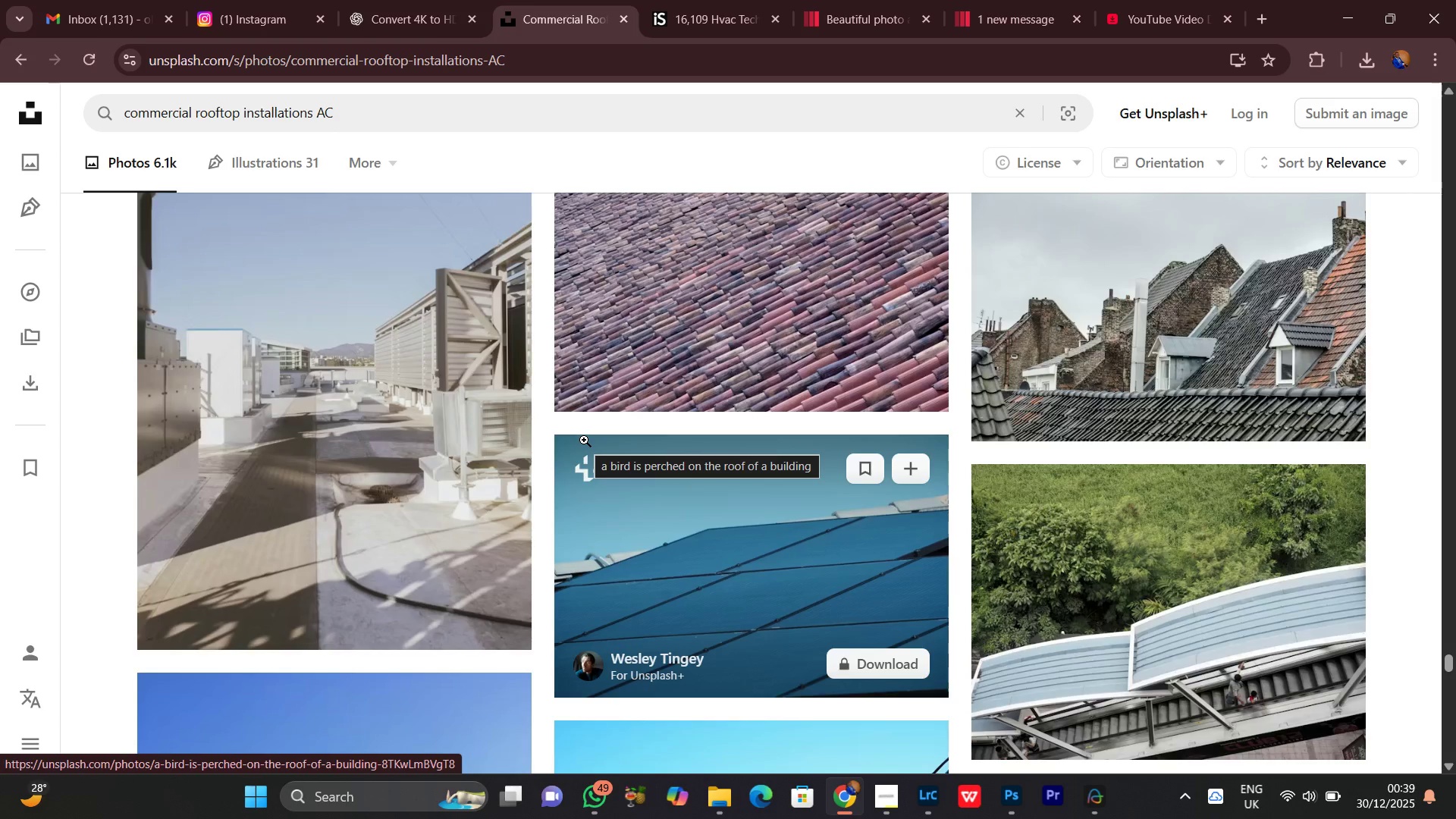 
wait(6.02)
 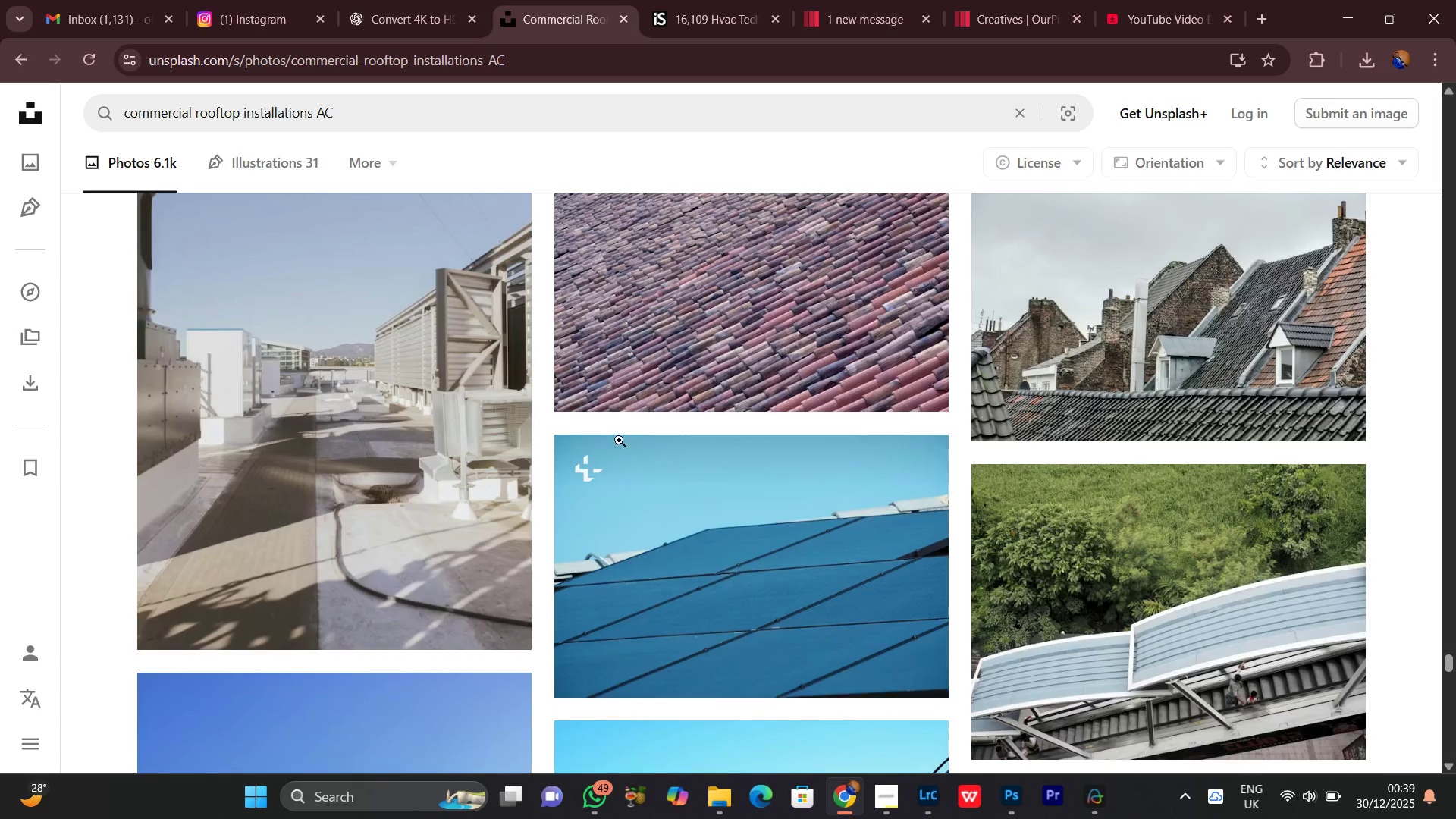 
scroll: coordinate [708, 352], scroll_direction: down, amount: 6.0
 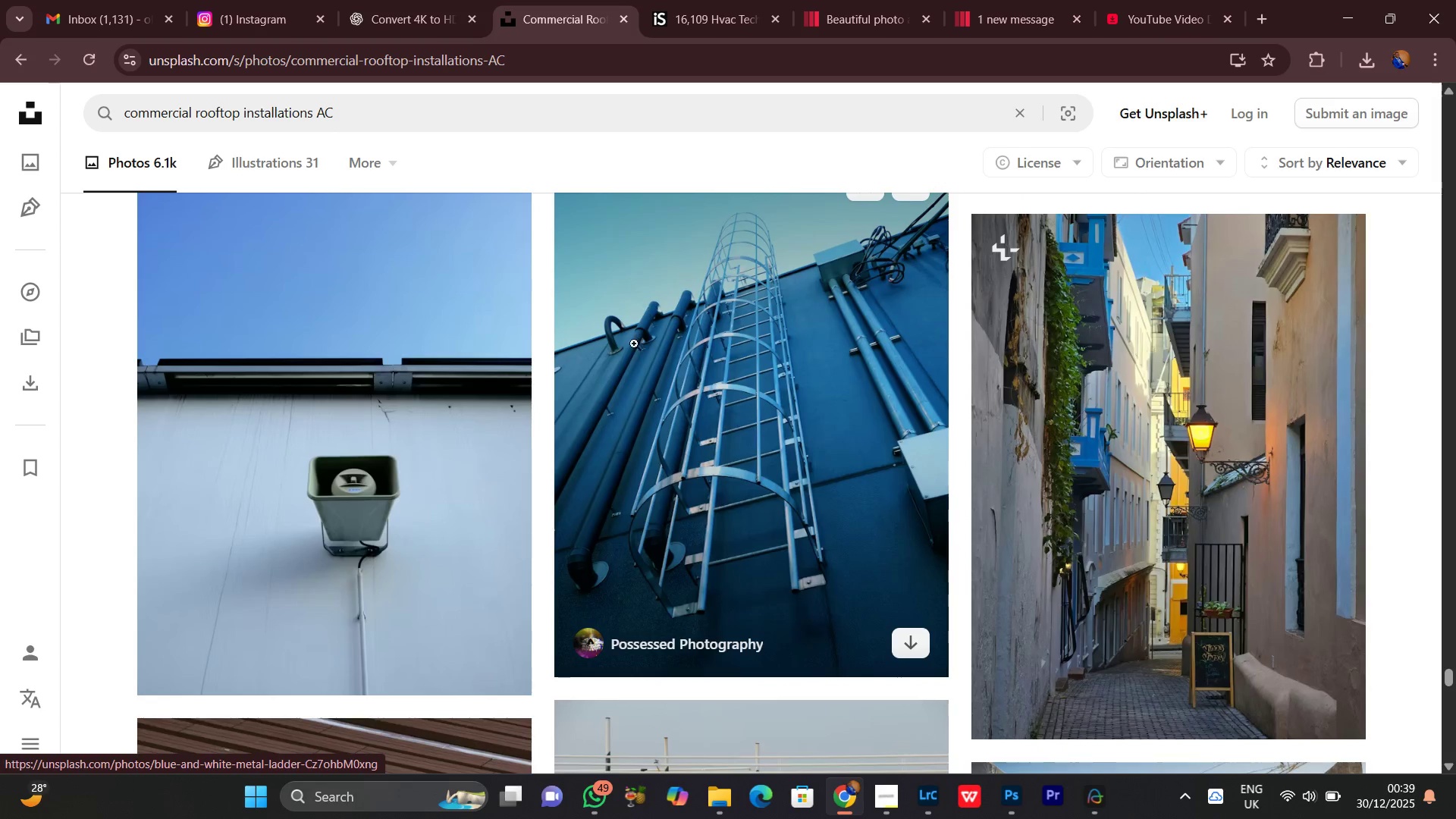 
scroll: coordinate [539, 263], scroll_direction: down, amount: 6.0
 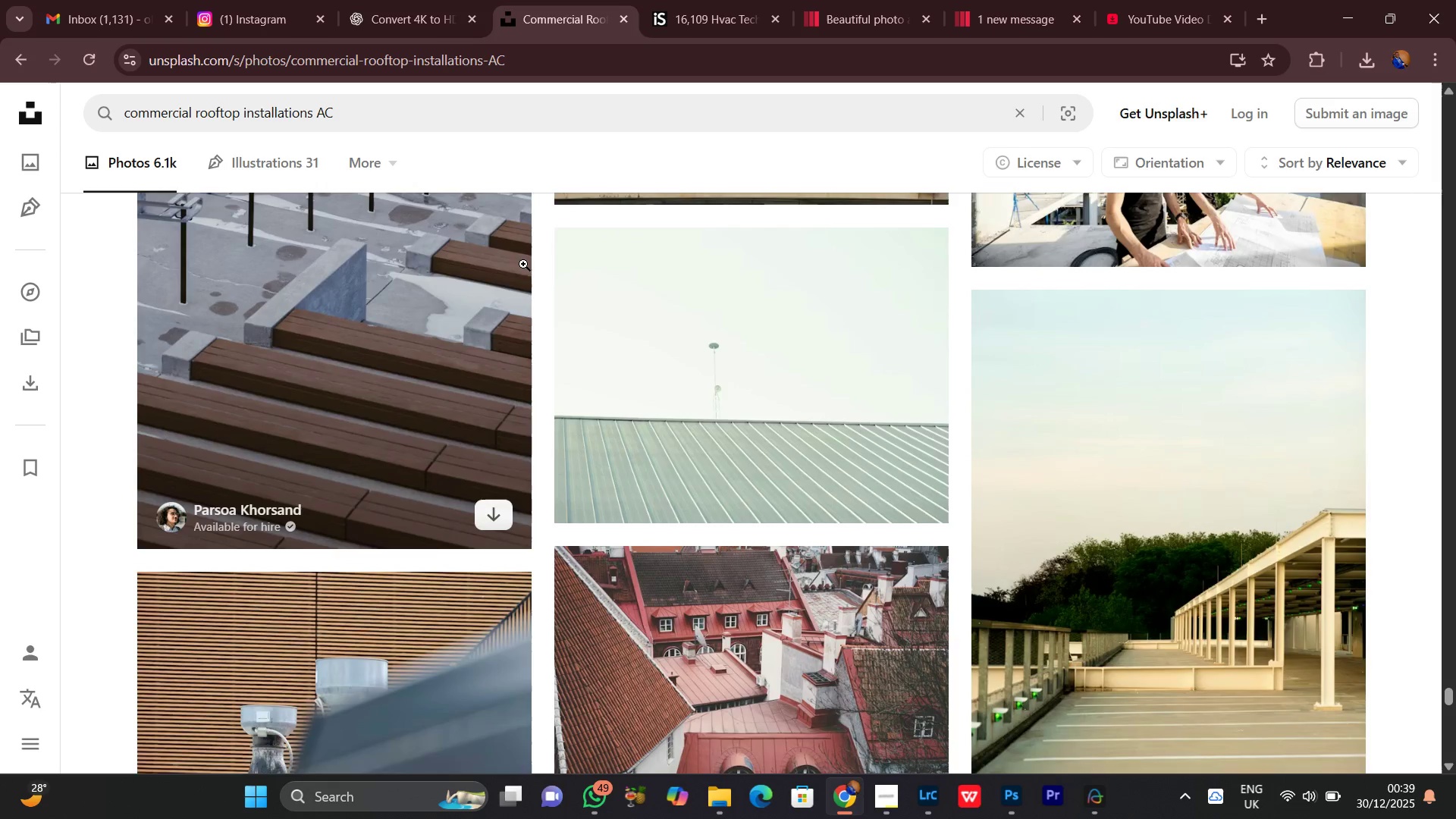 
scroll: coordinate [0, 300], scroll_direction: down, amount: 3.0
 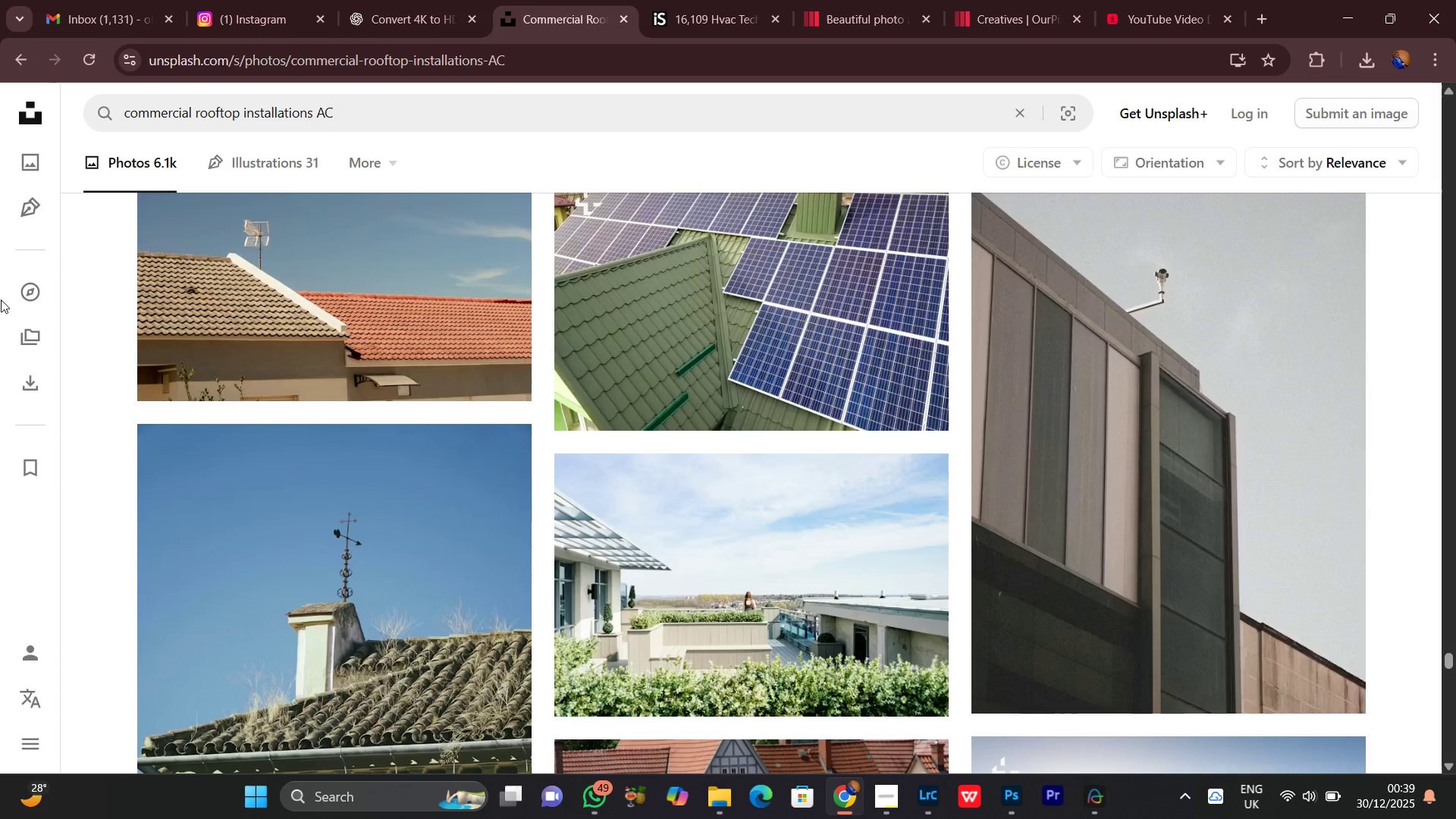 
wait(9.69)
 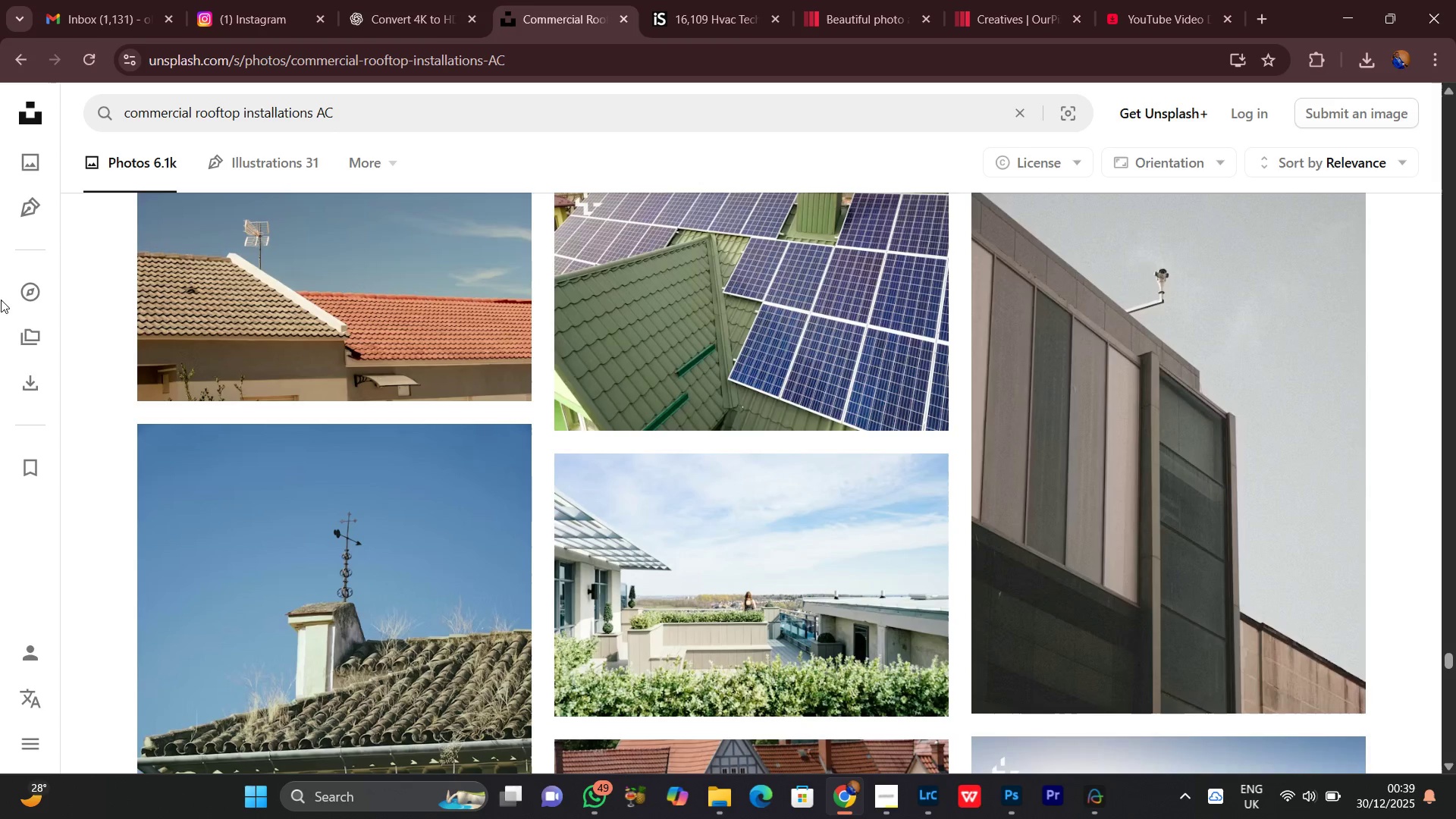 
scroll: coordinate [165, 818], scroll_direction: down, amount: 1.0
 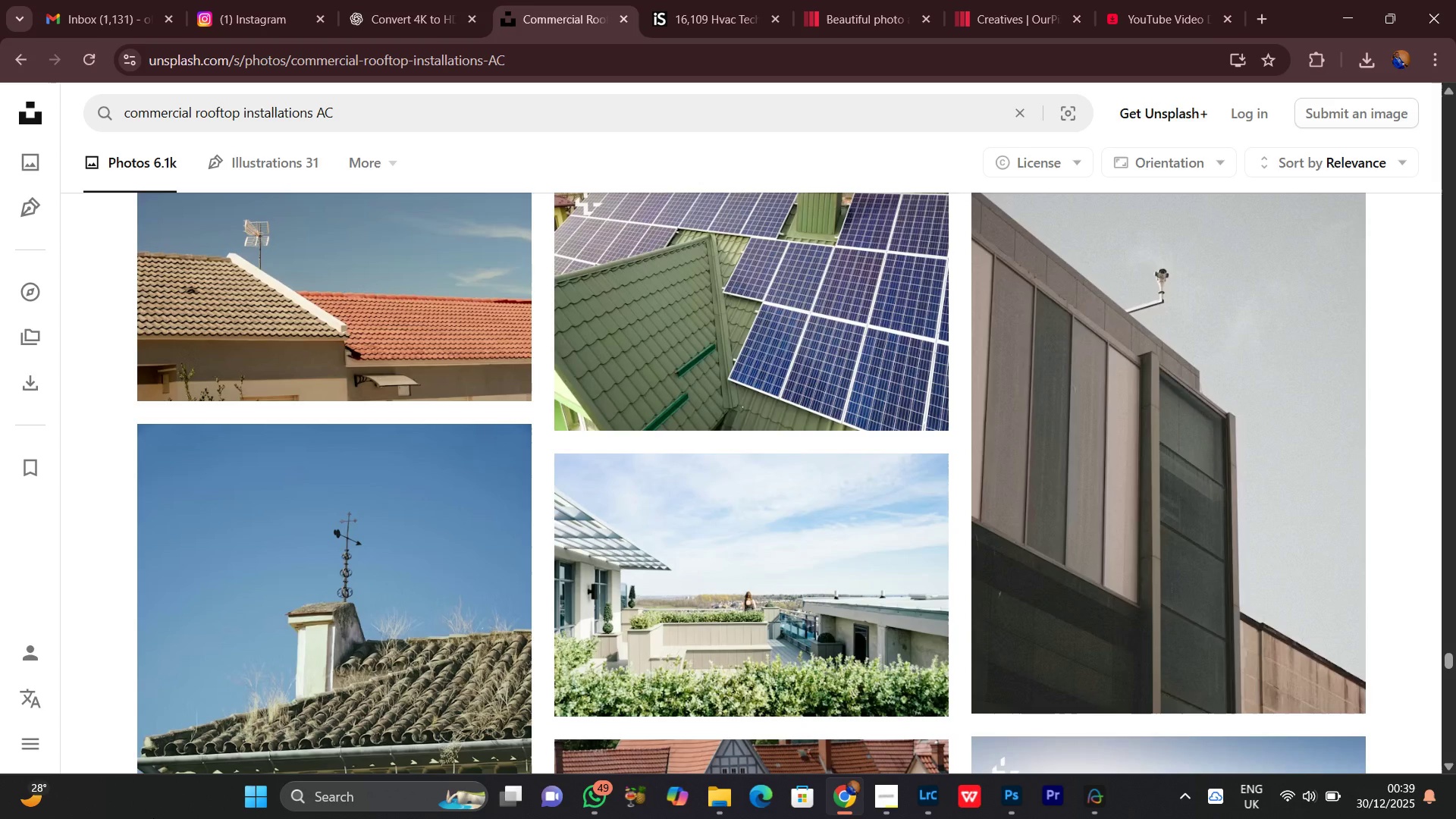 
wait(6.94)
 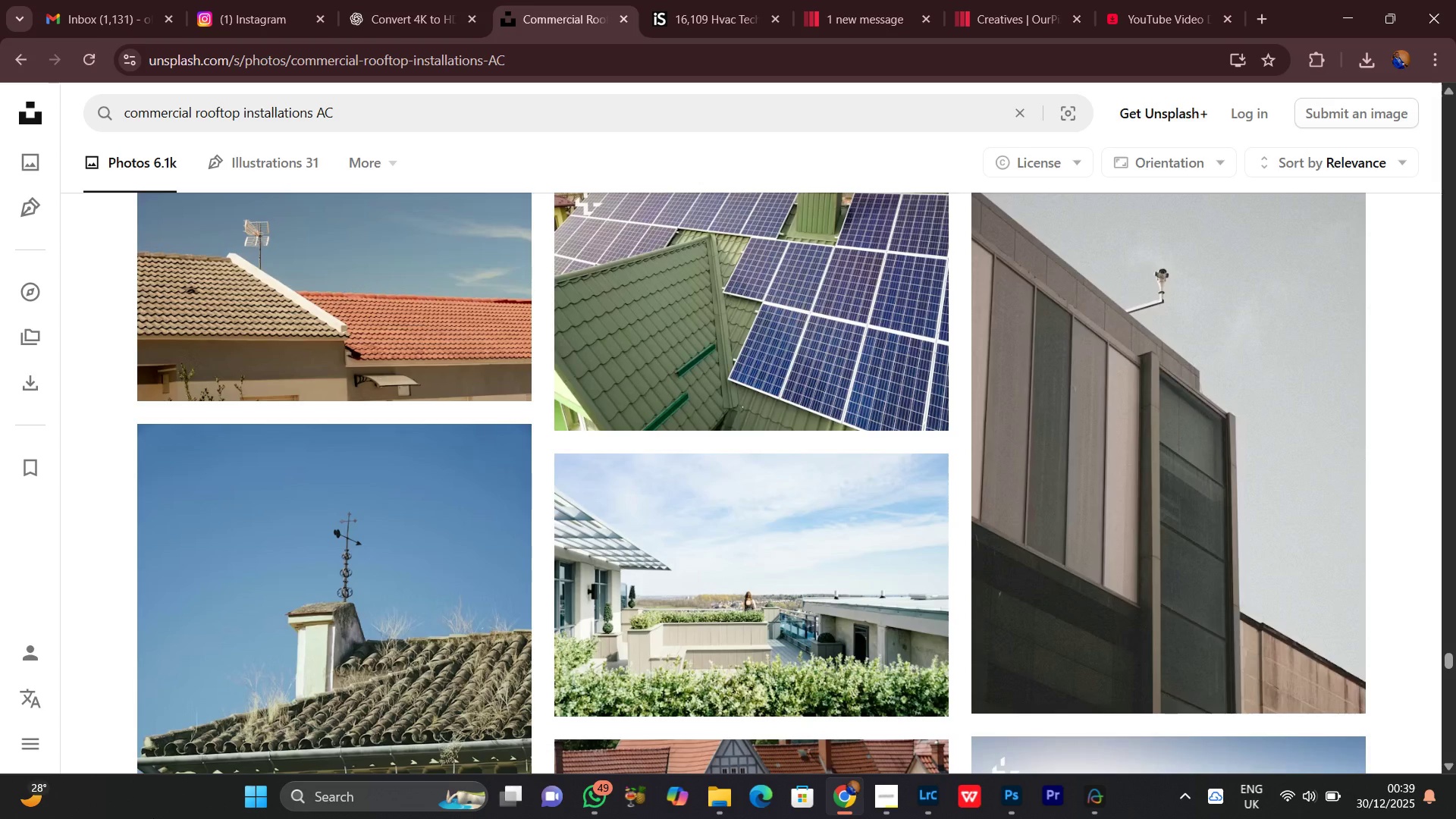 
scroll: coordinate [146, 818], scroll_direction: down, amount: 1.0
 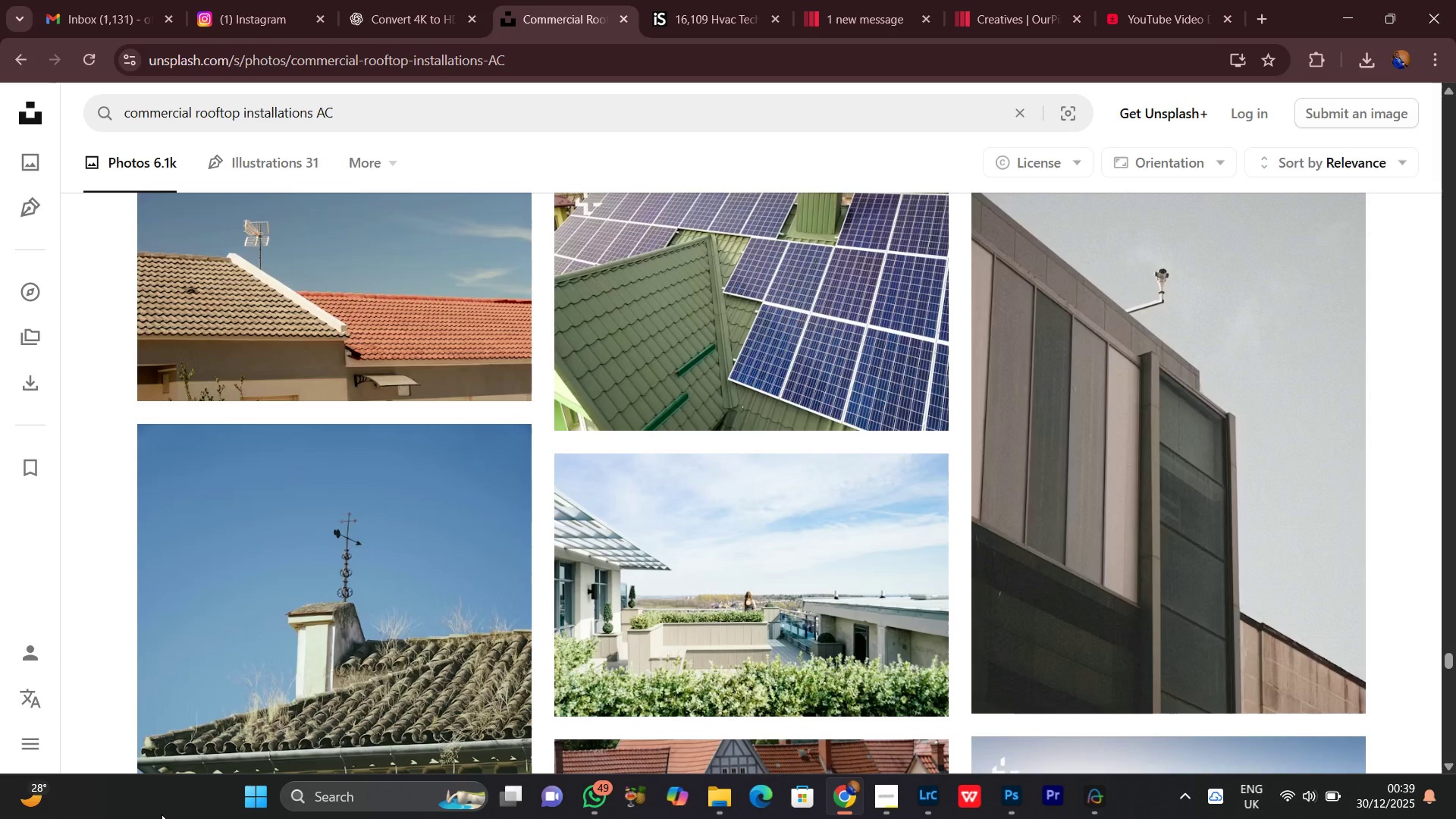 
wait(5.75)
 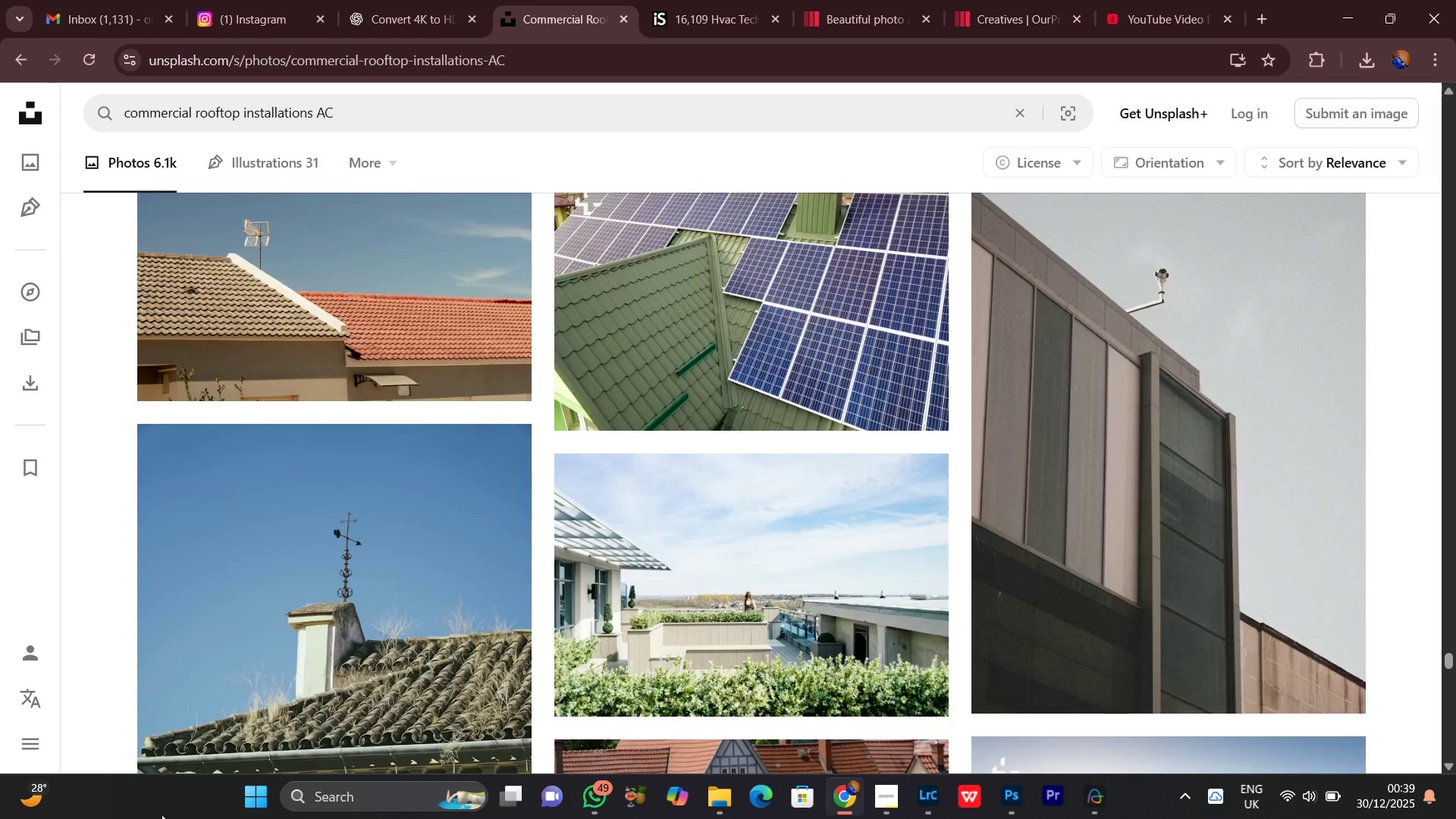 
scroll: coordinate [488, 818], scroll_direction: down, amount: 5.0
 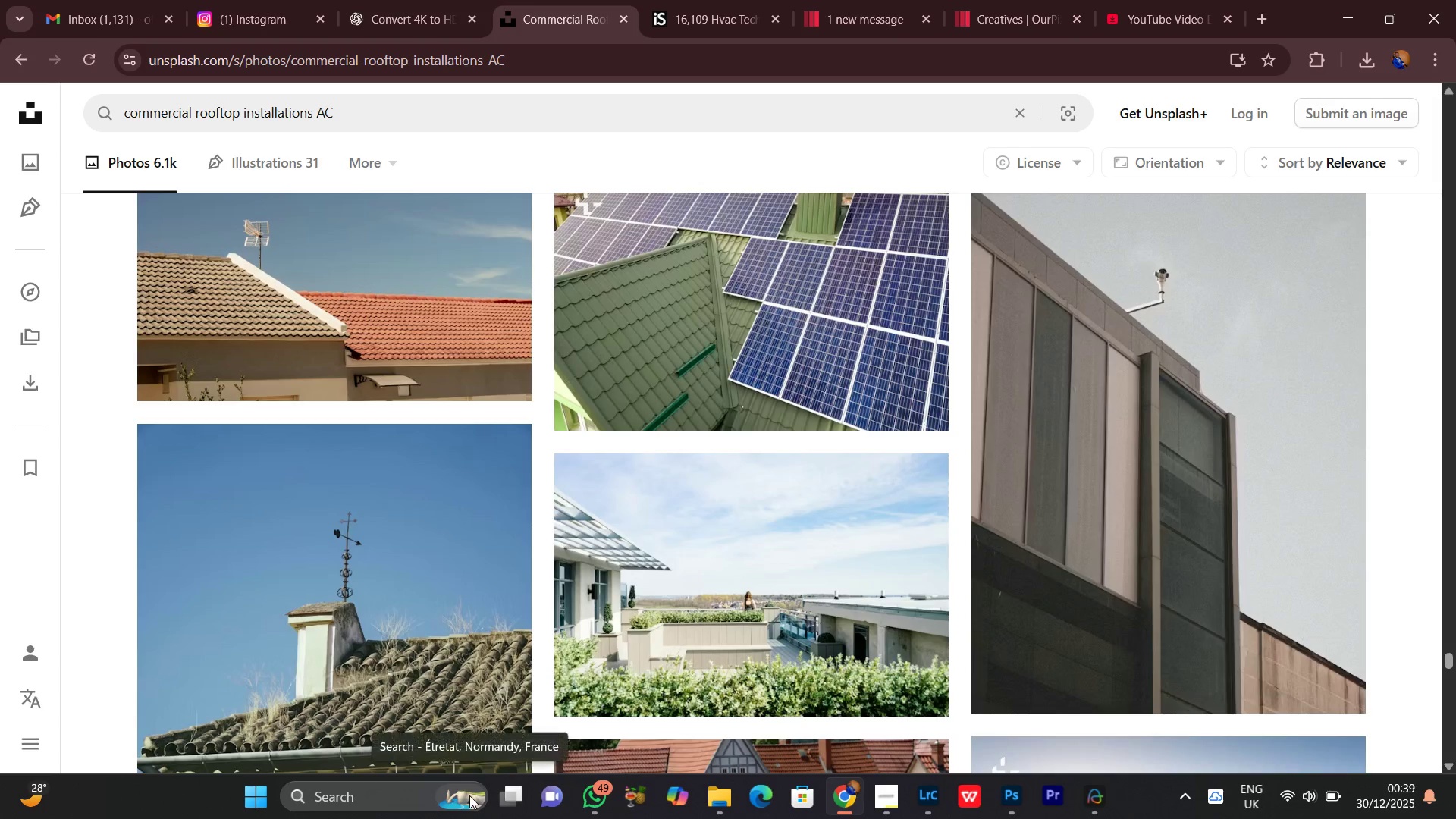 
mouse_move([290, 734])
 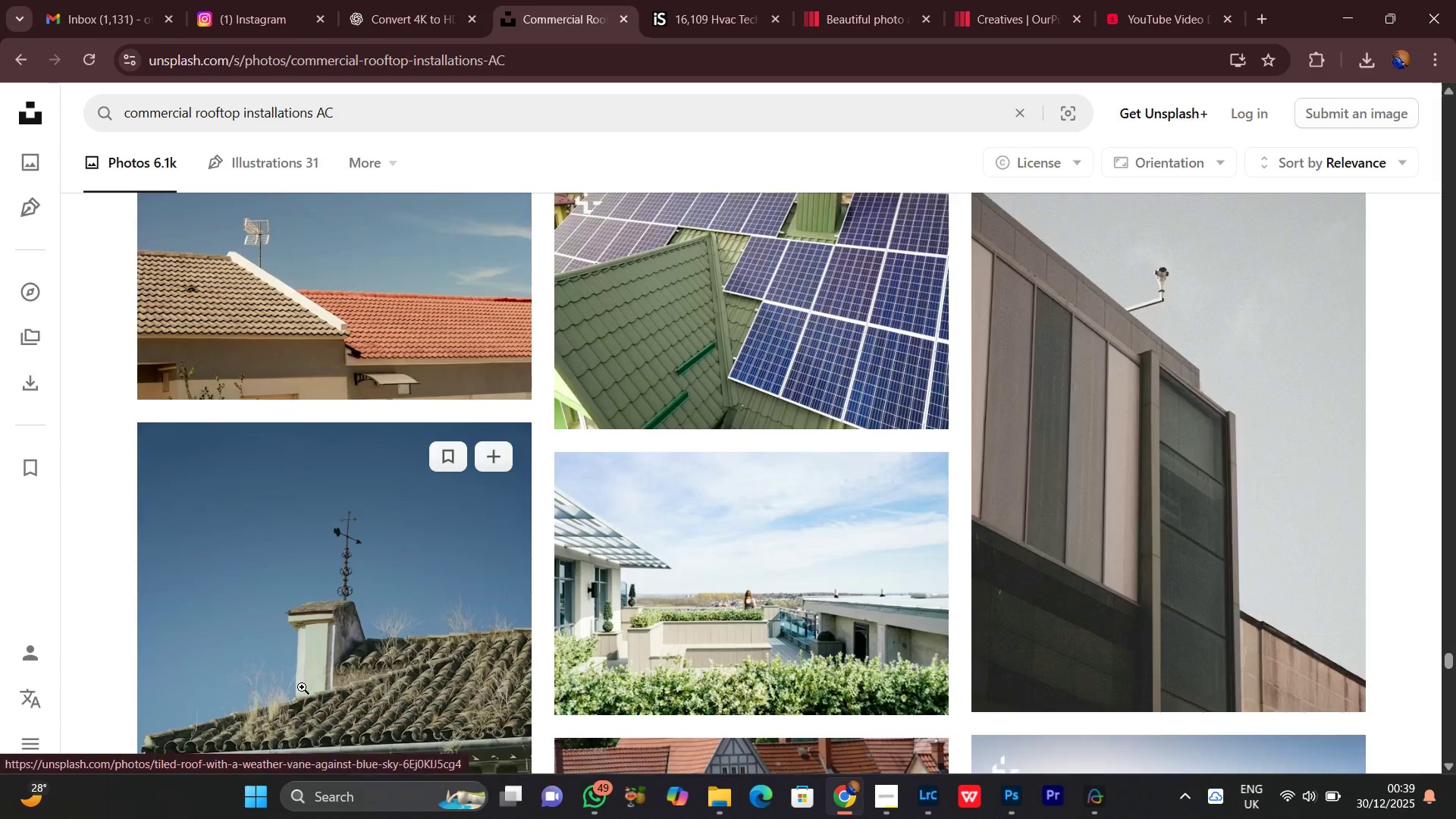 
scroll: coordinate [357, 435], scroll_direction: down, amount: 7.0
 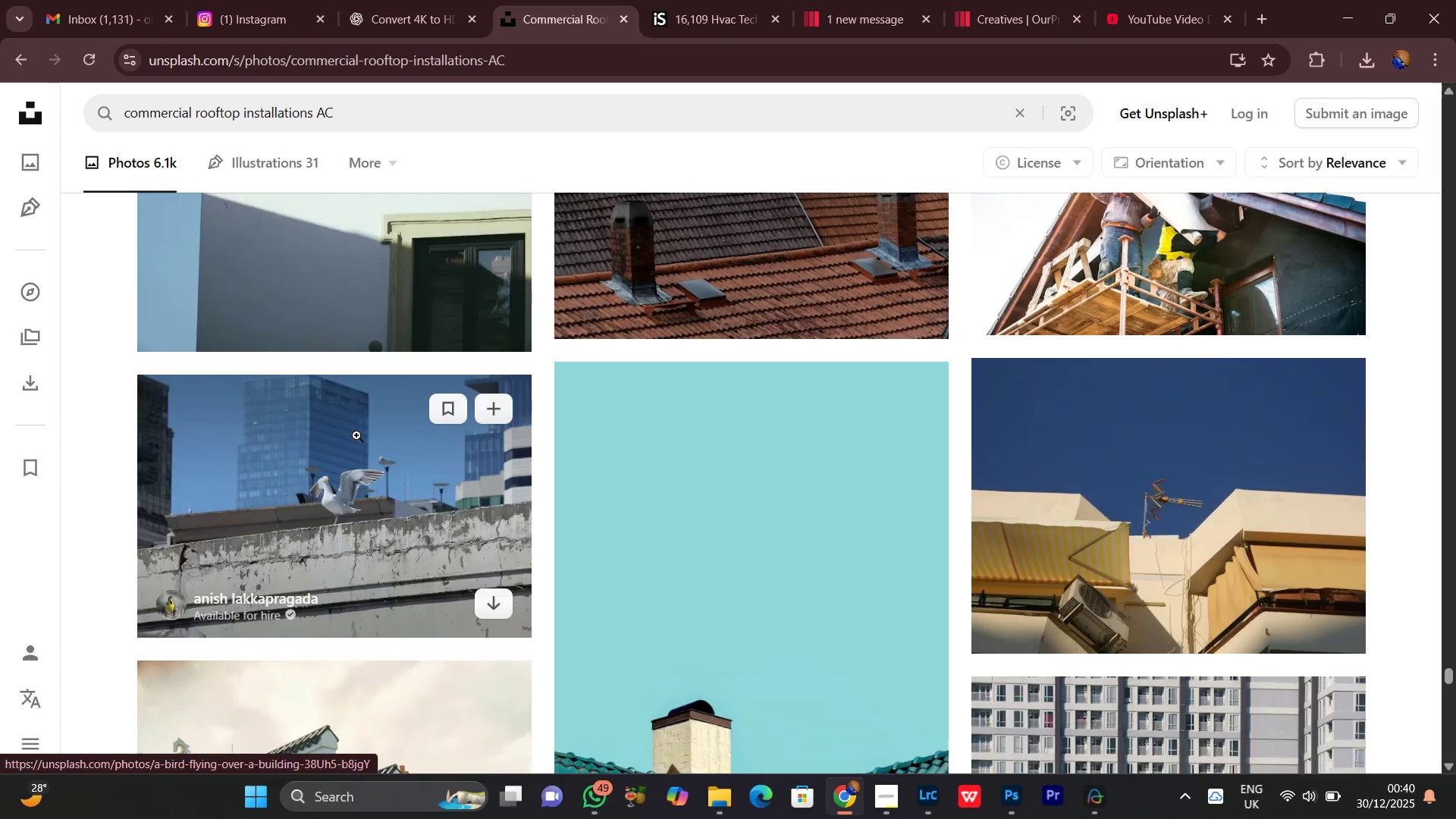 
scroll: coordinate [356, 435], scroll_direction: up, amount: 1.0
 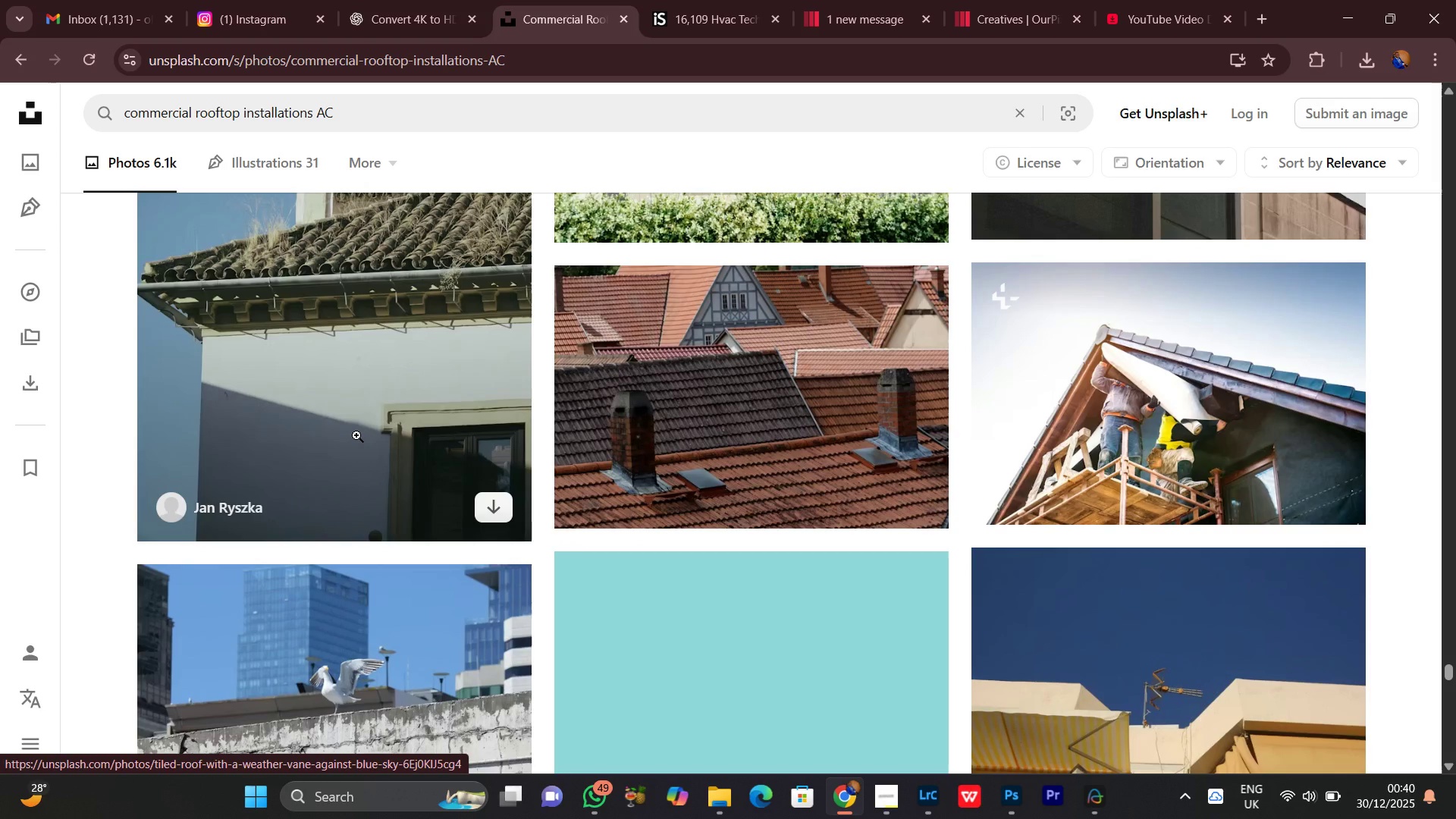 
scroll: coordinate [356, 435], scroll_direction: down, amount: 1.0
 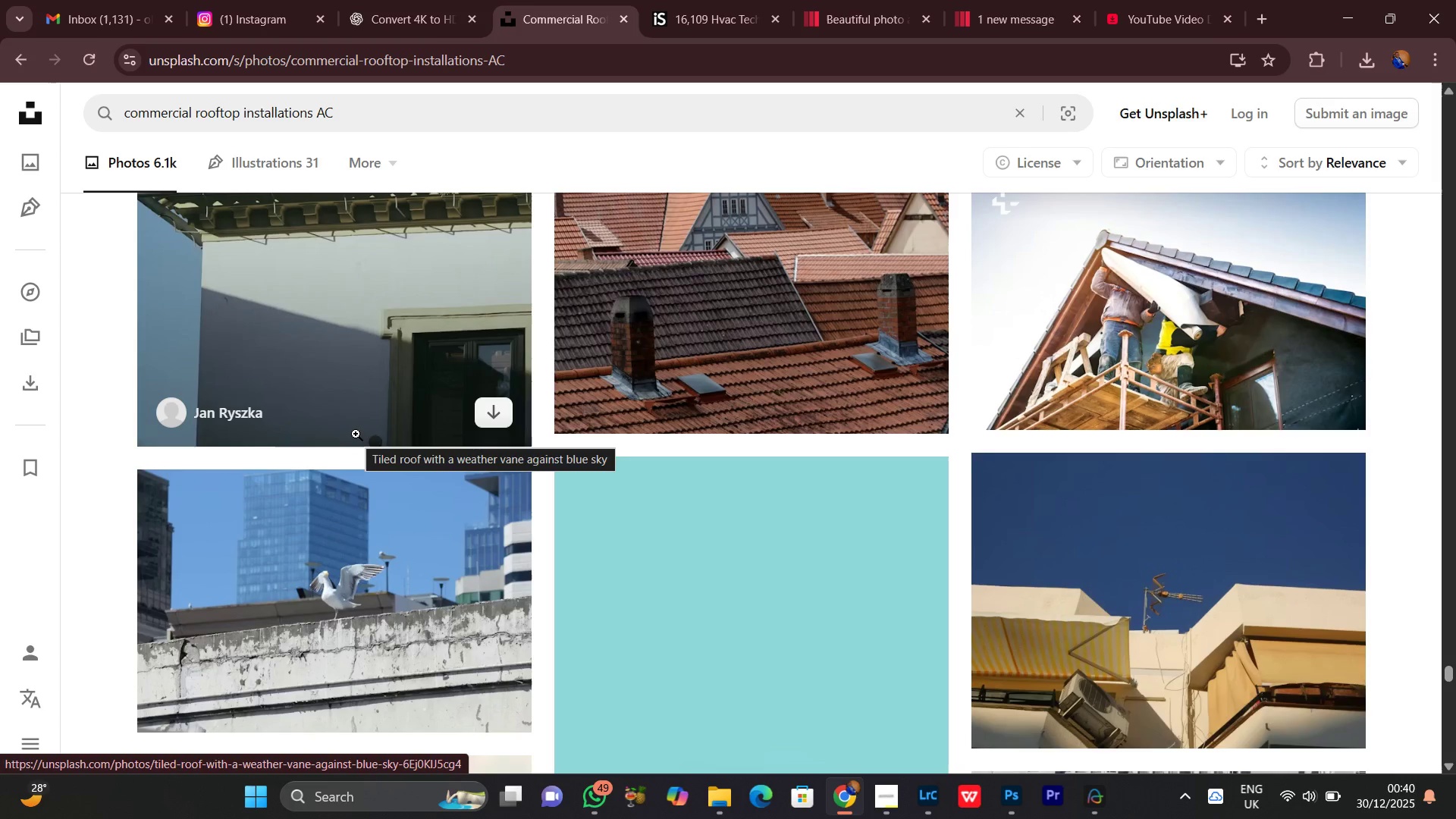 
wait(9.27)
 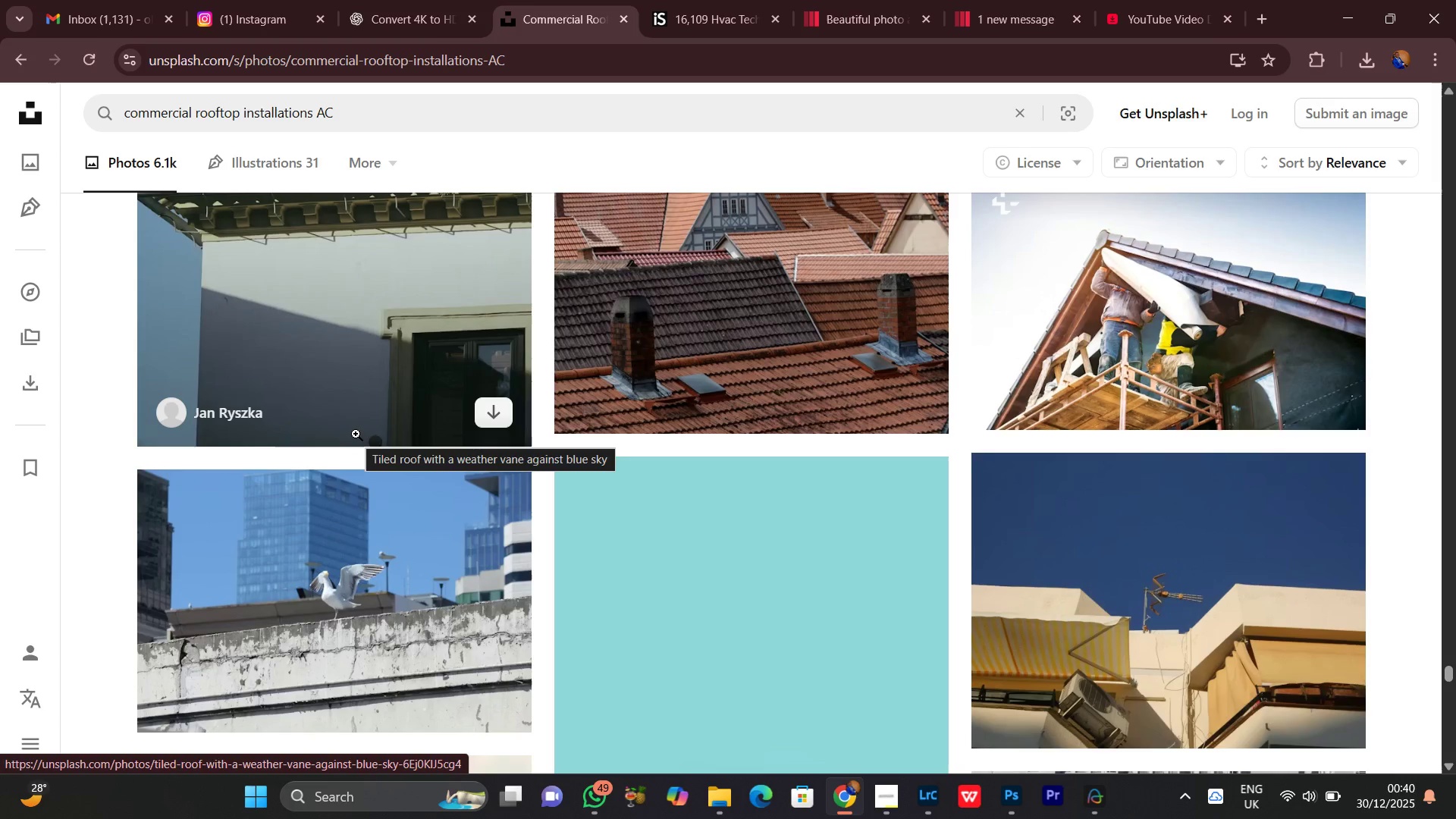 
scroll: coordinate [351, 440], scroll_direction: down, amount: 5.0
 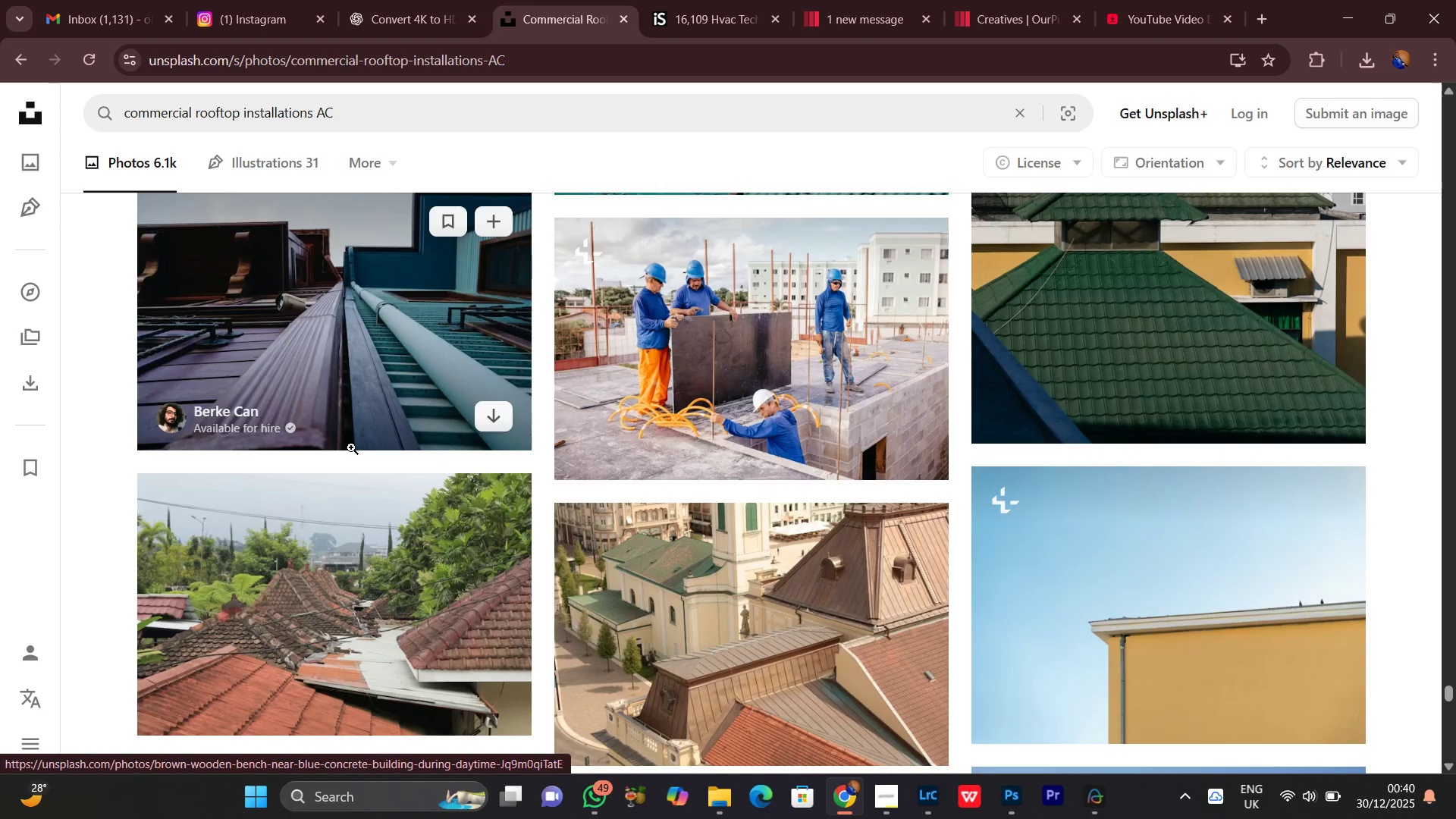 
wait(8.2)
 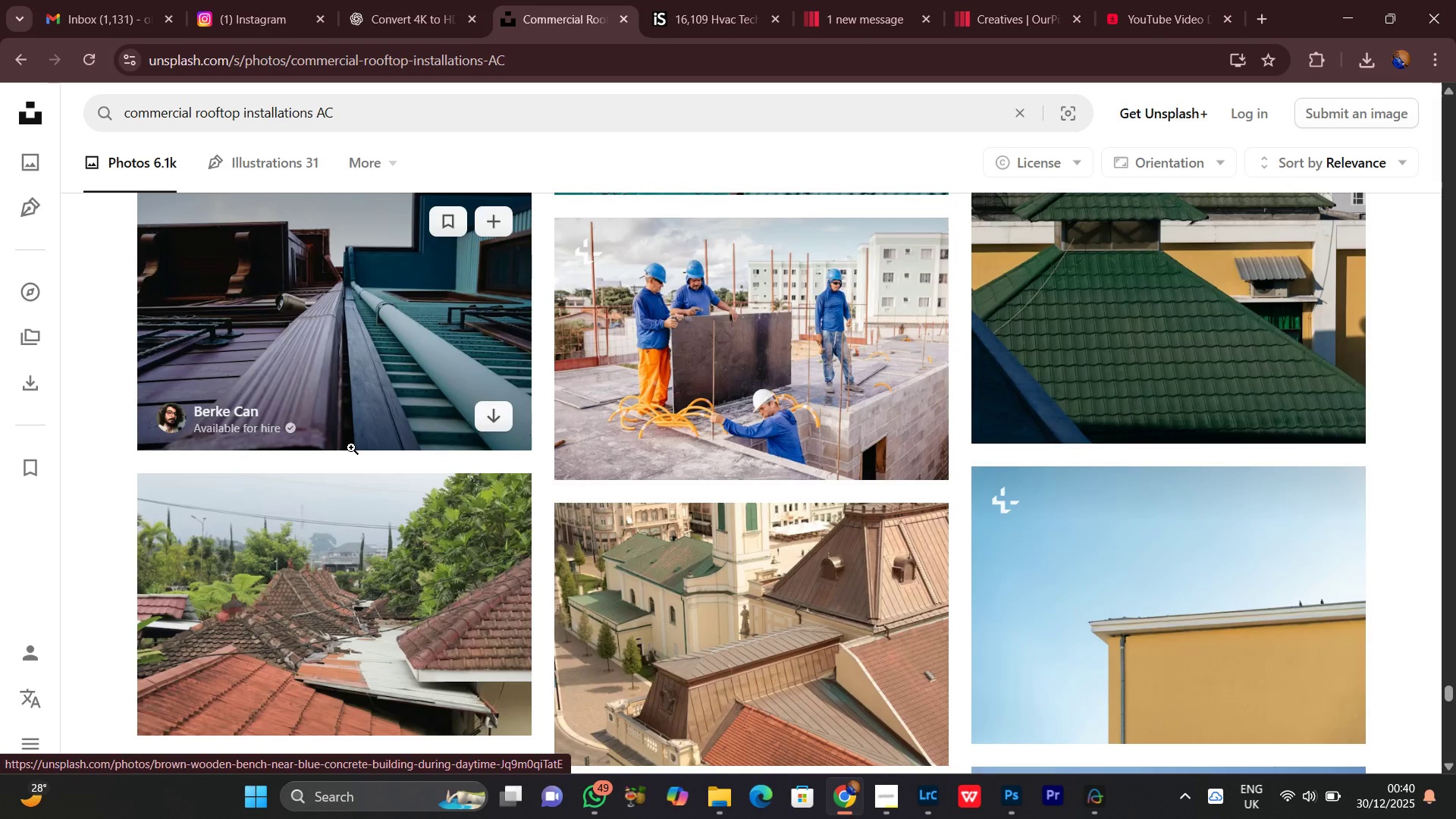 
scroll: coordinate [341, 430], scroll_direction: down, amount: 5.0
 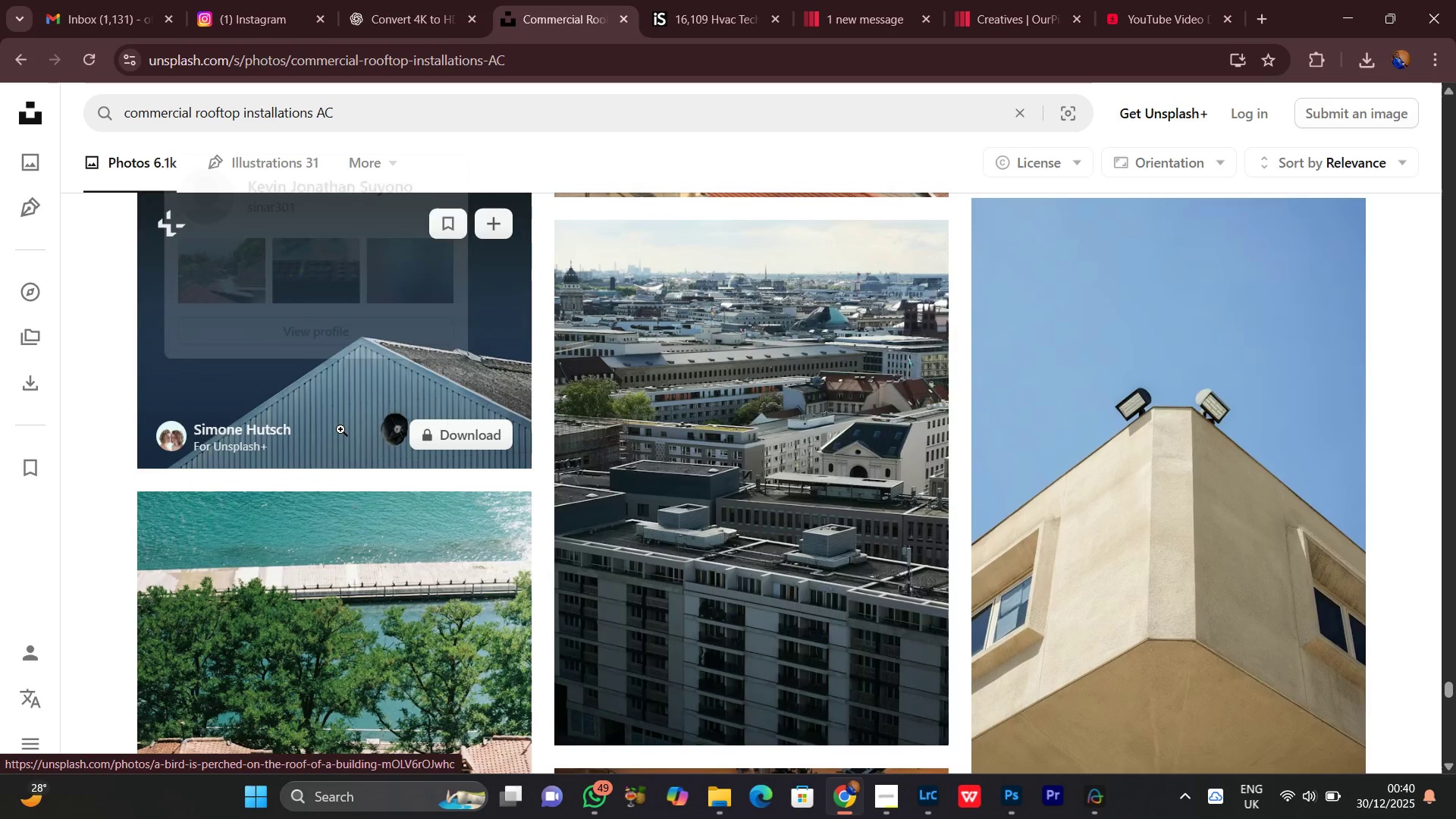 
mouse_move([406, 359])
 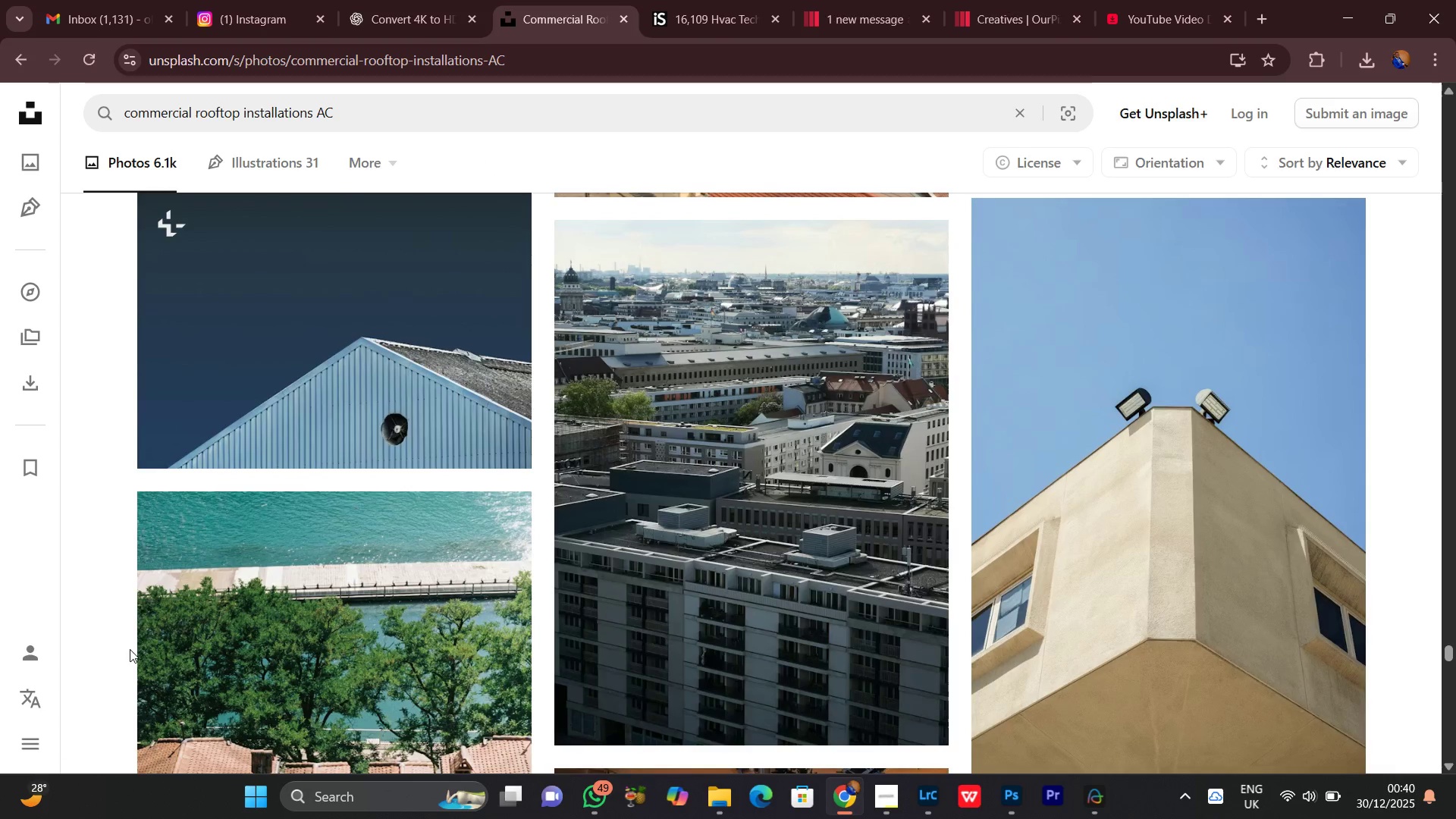 
scroll: coordinate [61, 619], scroll_direction: down, amount: 5.0
 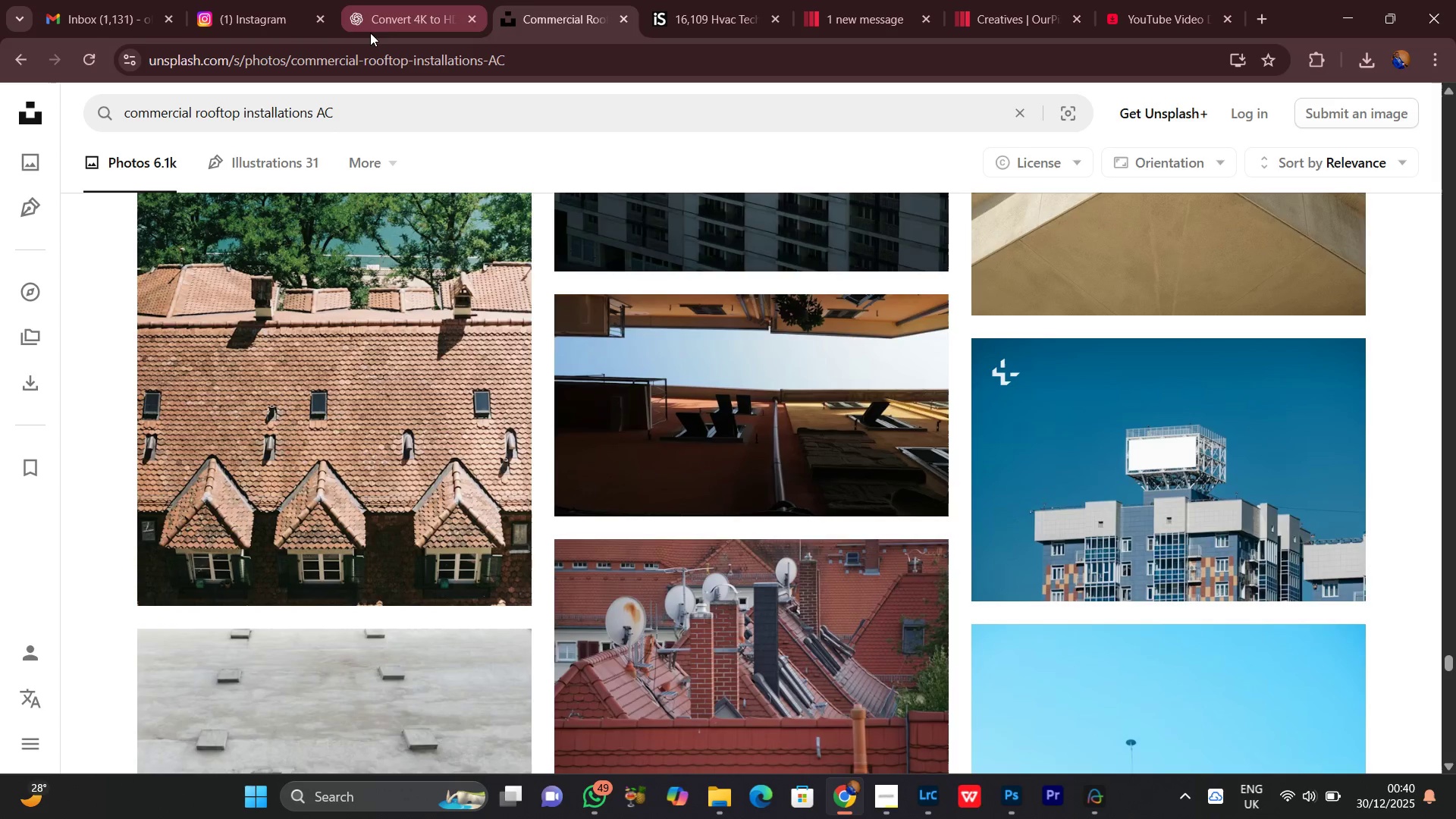 
left_click([407, 0])
 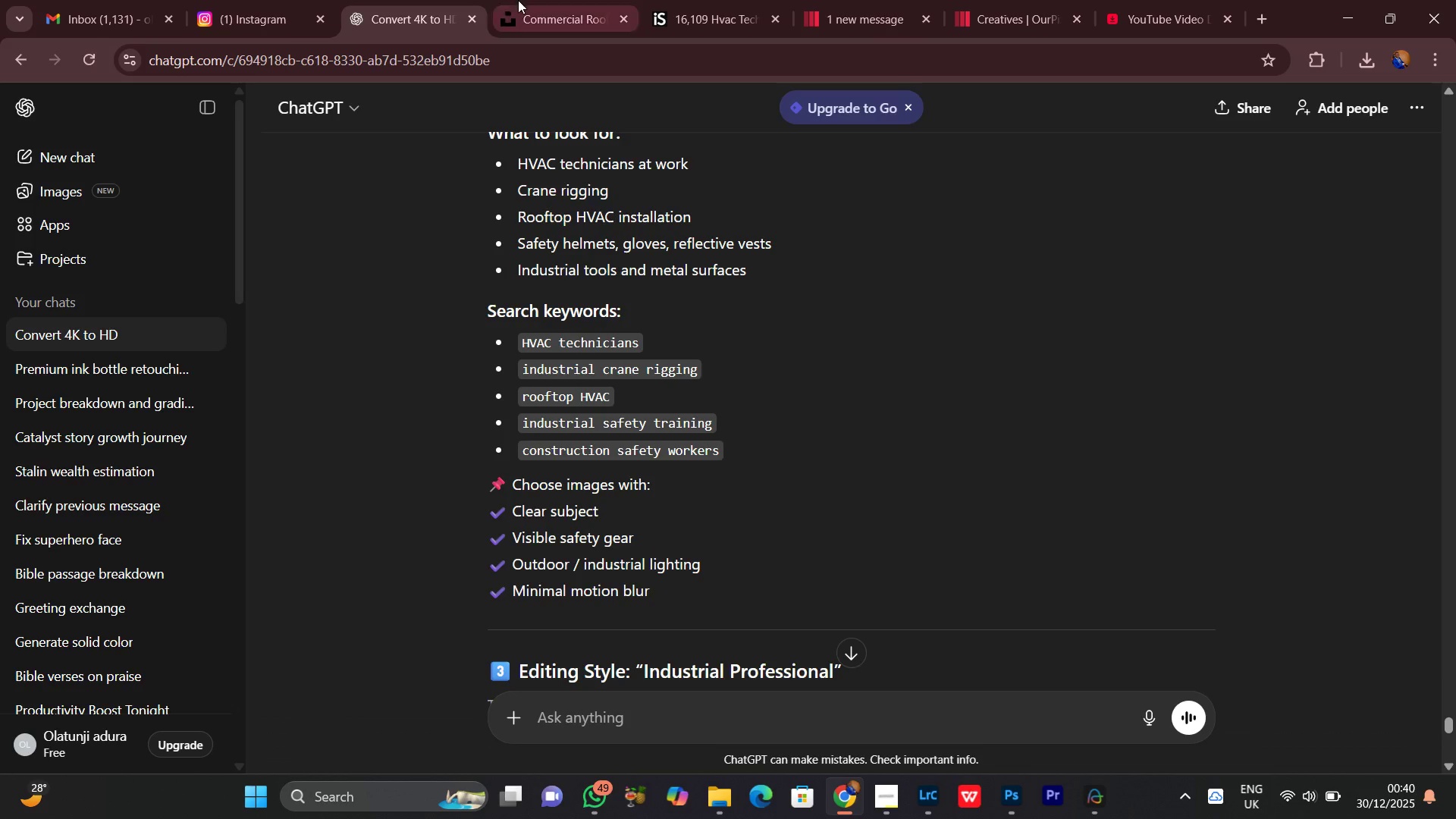 
left_click([538, 0])
 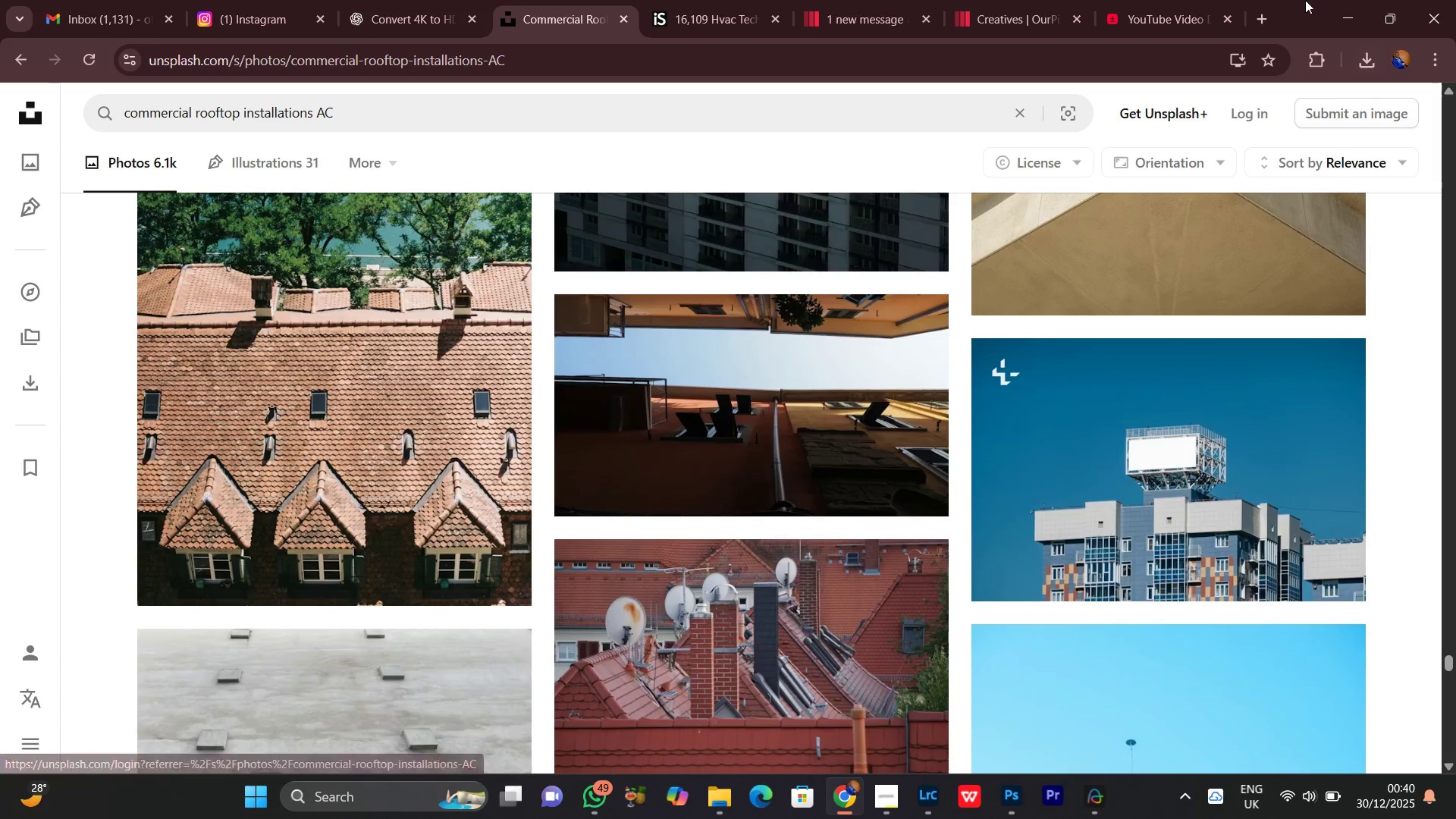 
left_click([1353, 11])
 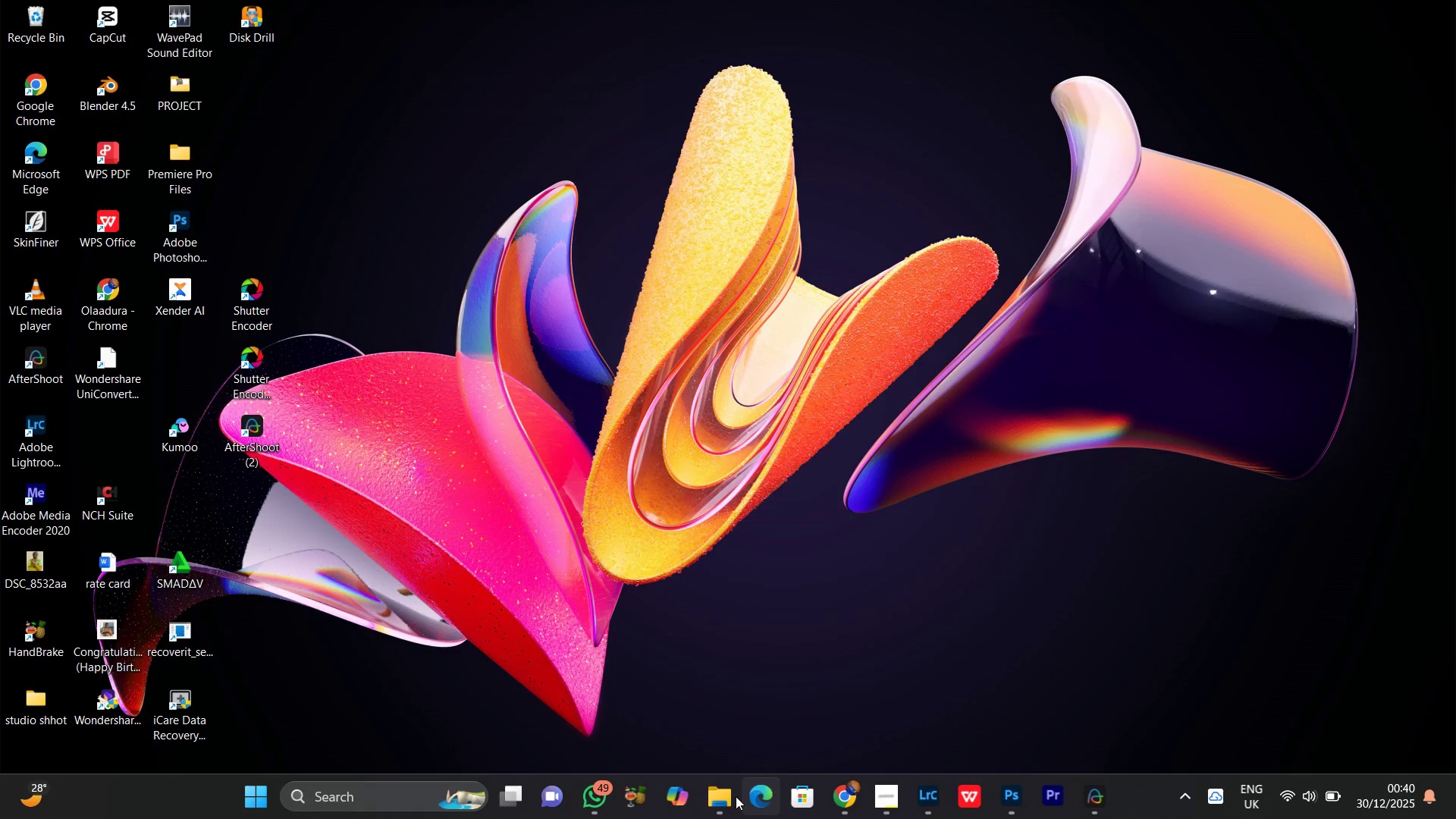 
left_click([727, 795])
 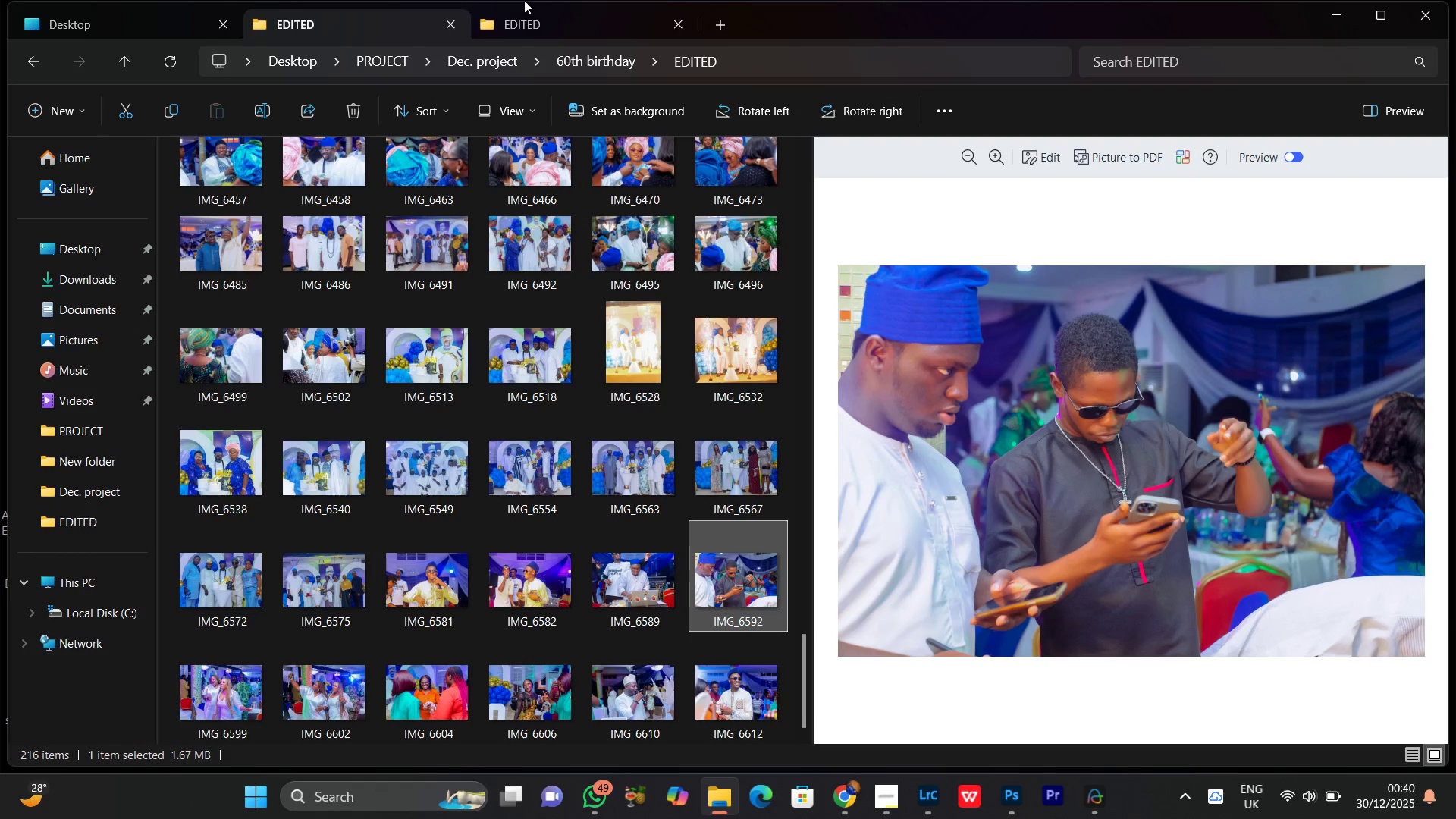 
left_click([598, 20])
 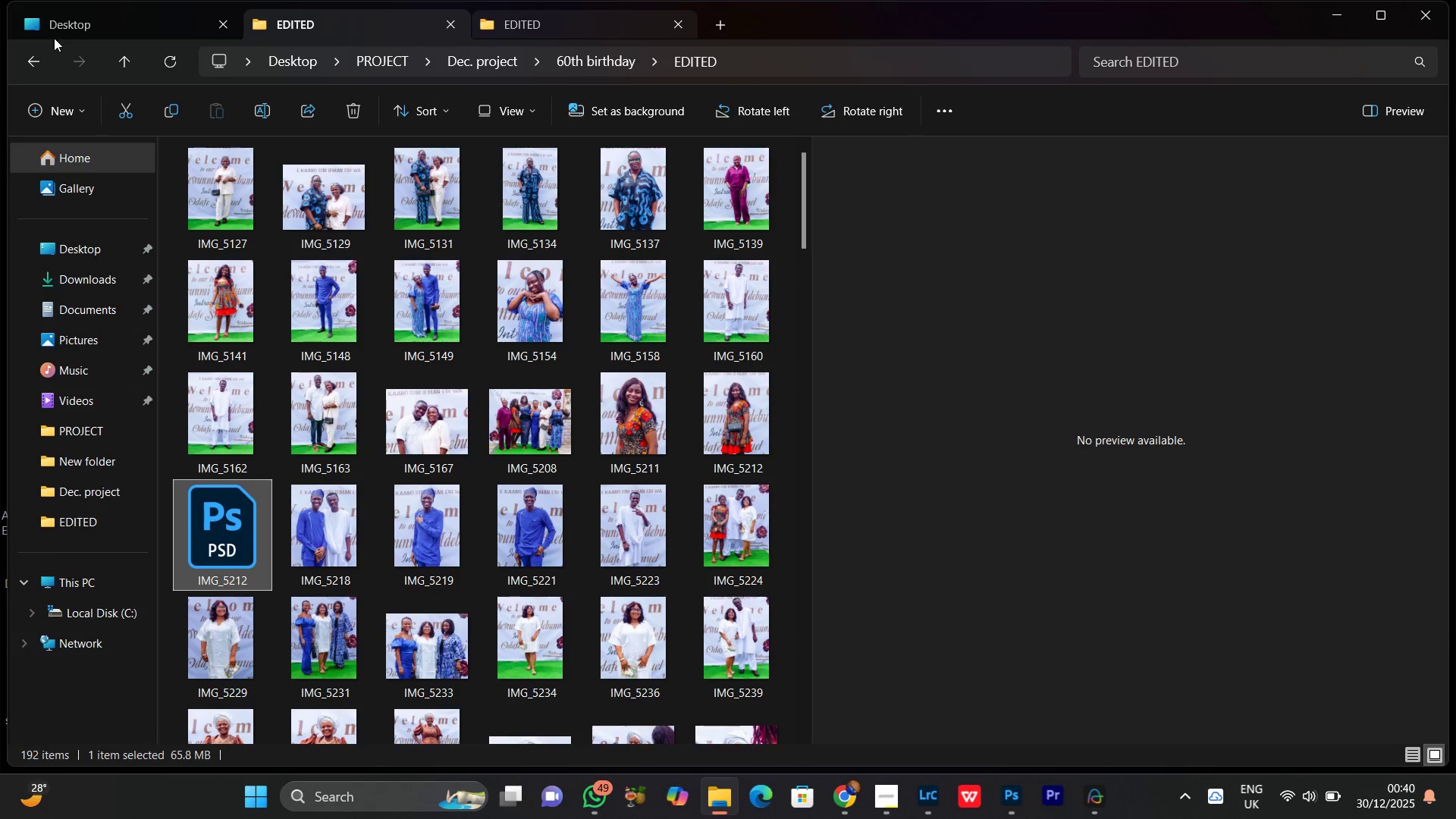 
left_click([64, 20])
 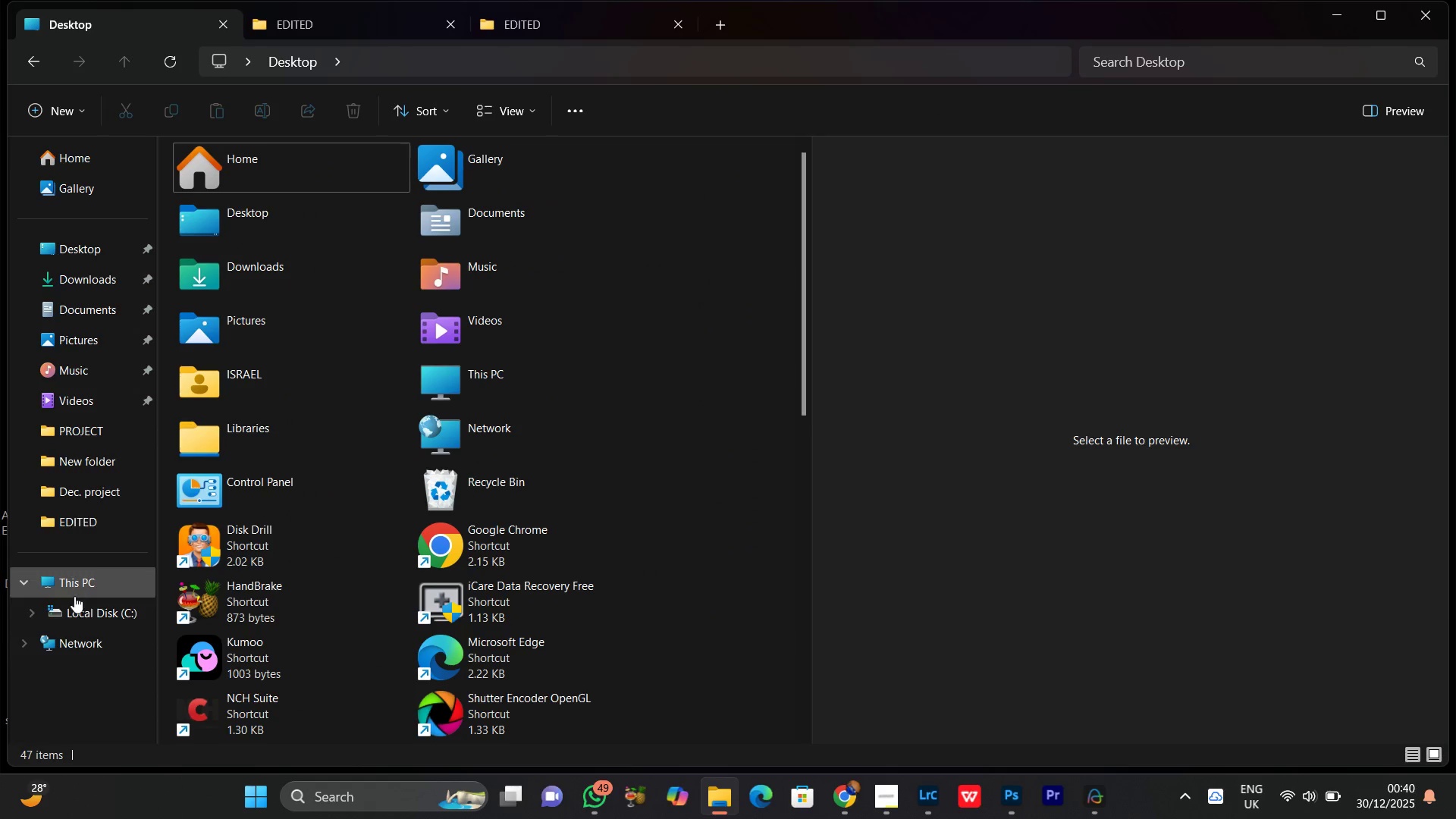 
left_click([69, 587])
 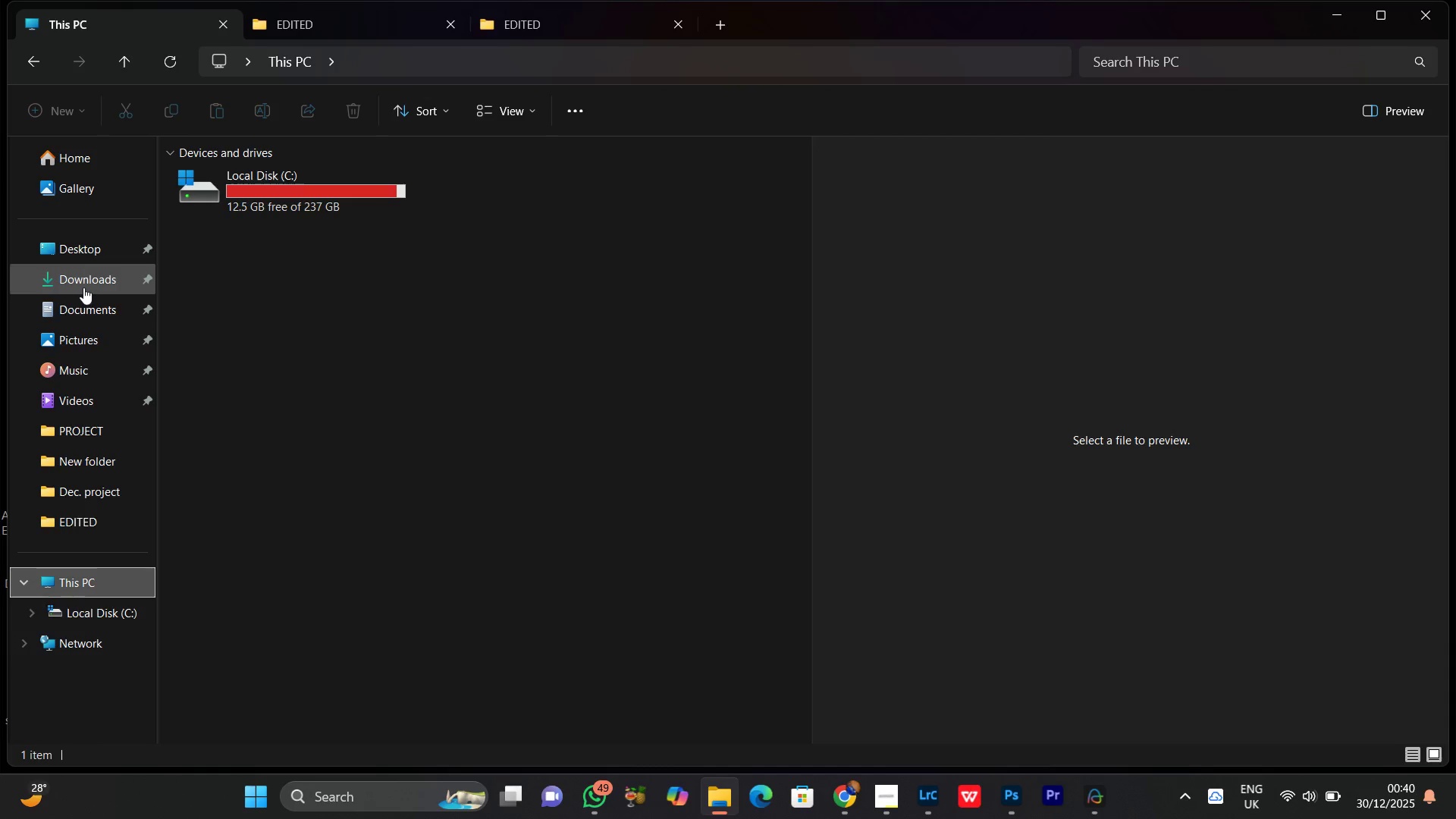 
left_click([83, 287])
 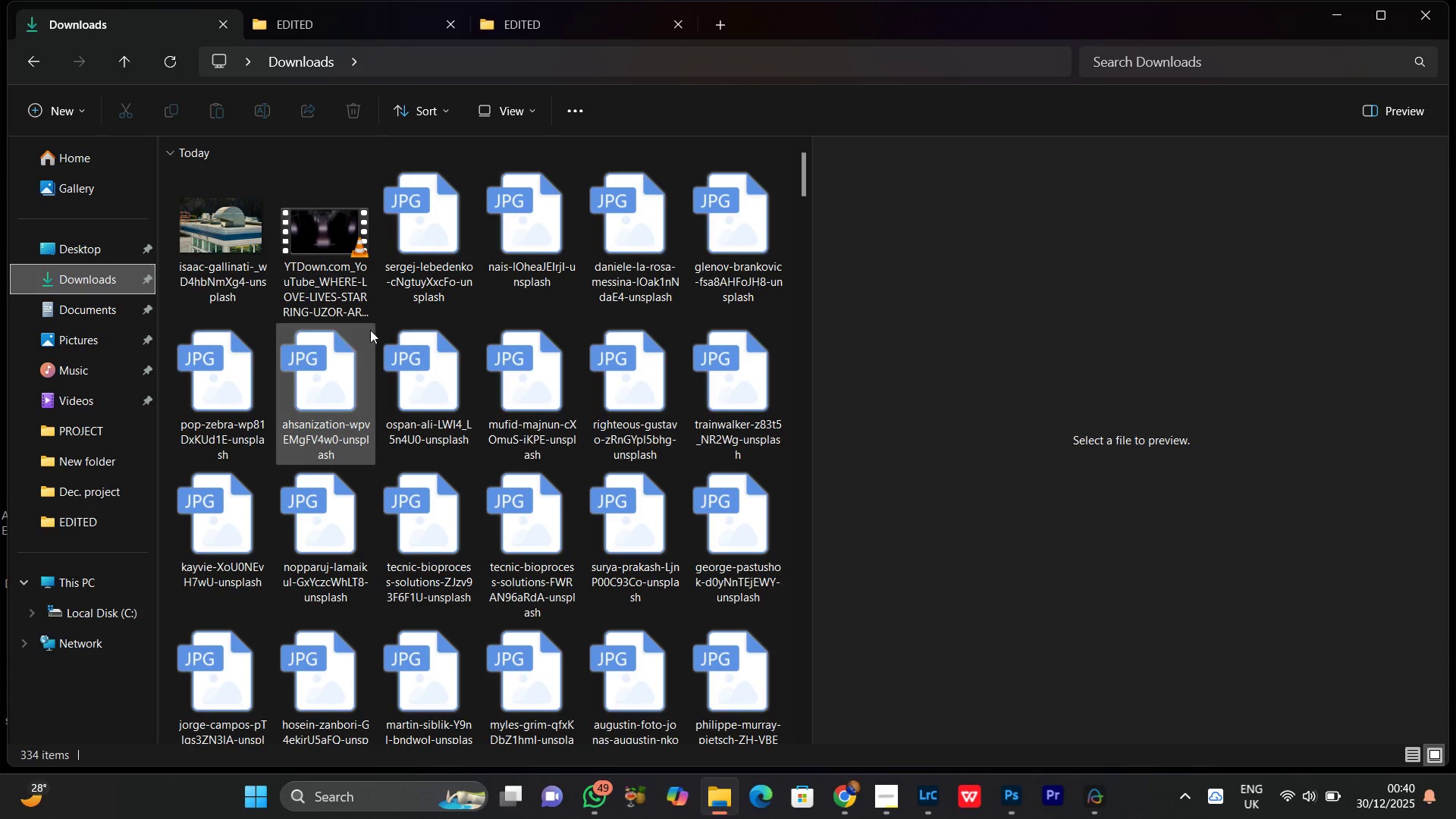 
mouse_move([430, 251])
 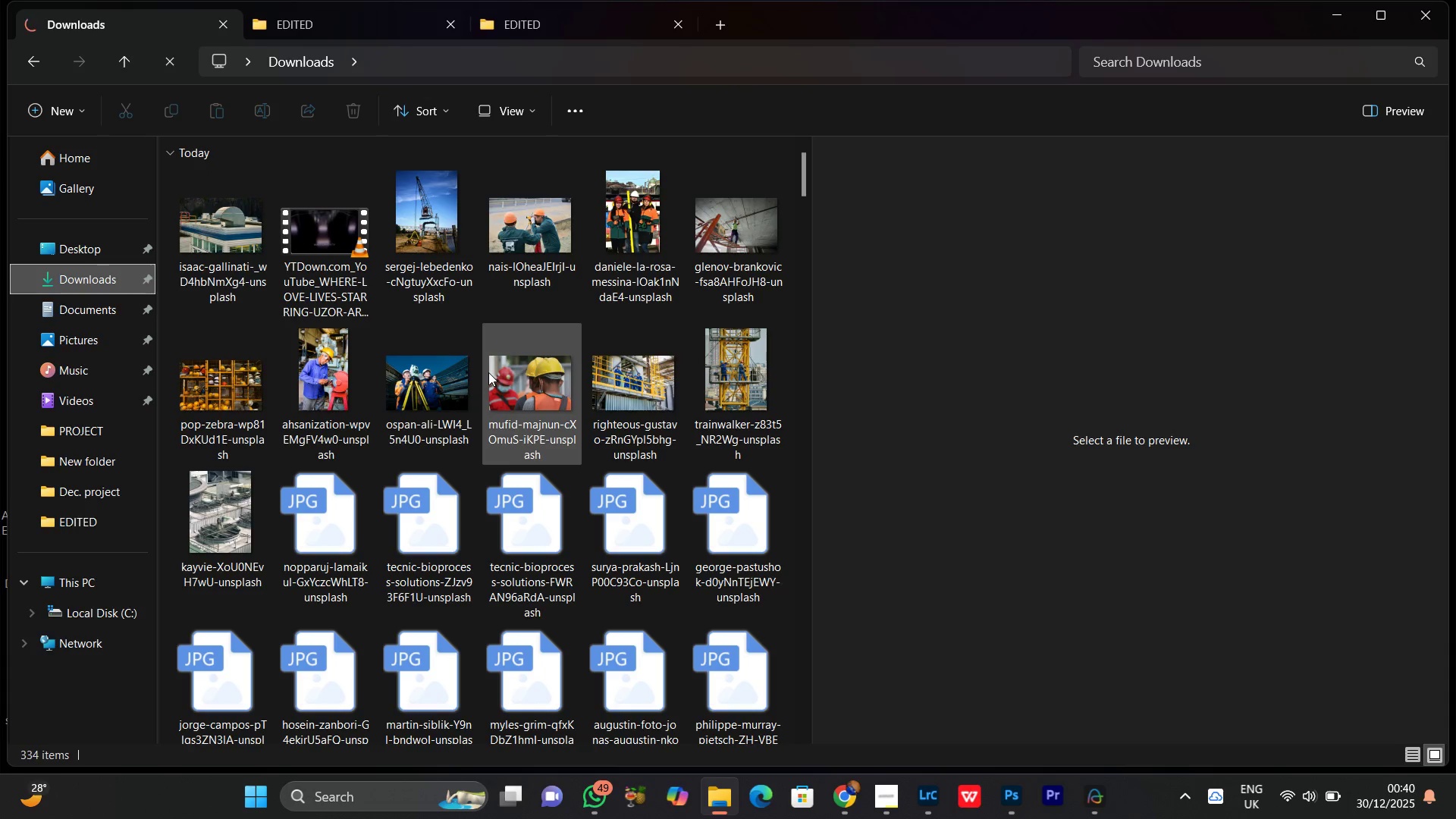 
scroll: coordinate [488, 372], scroll_direction: down, amount: 1.0
 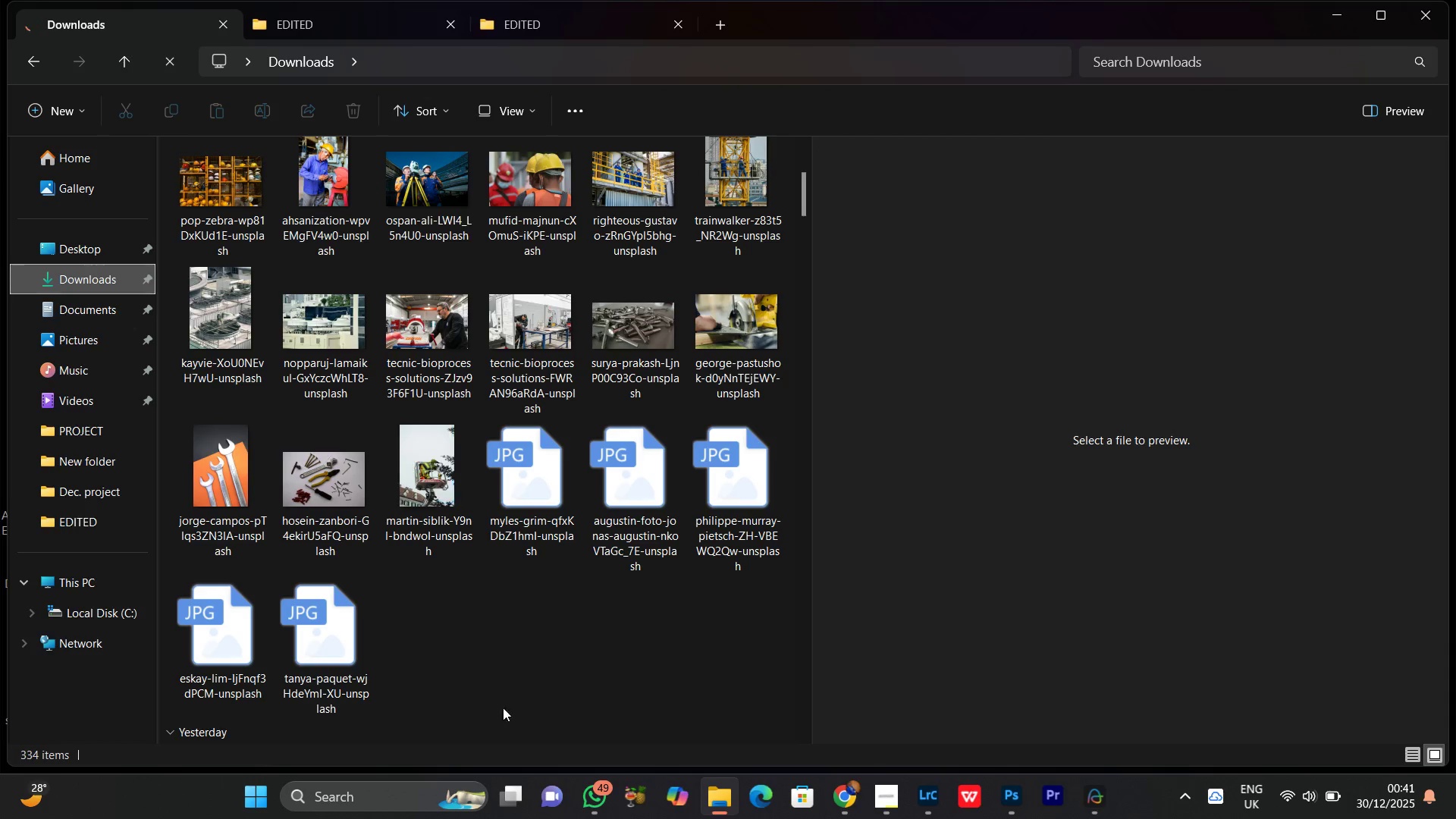 
wait(10.74)
 